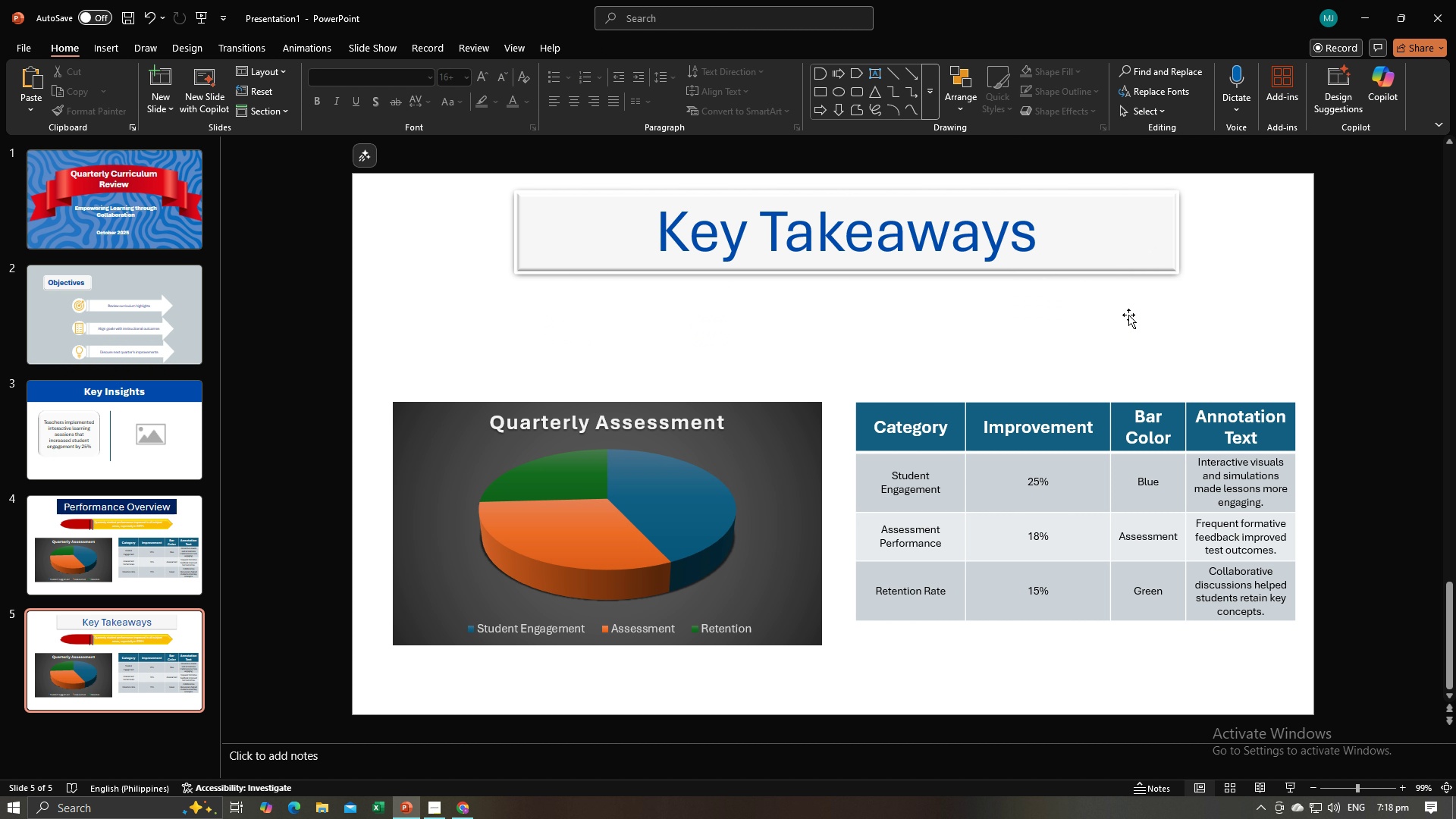 
key(Backspace)
 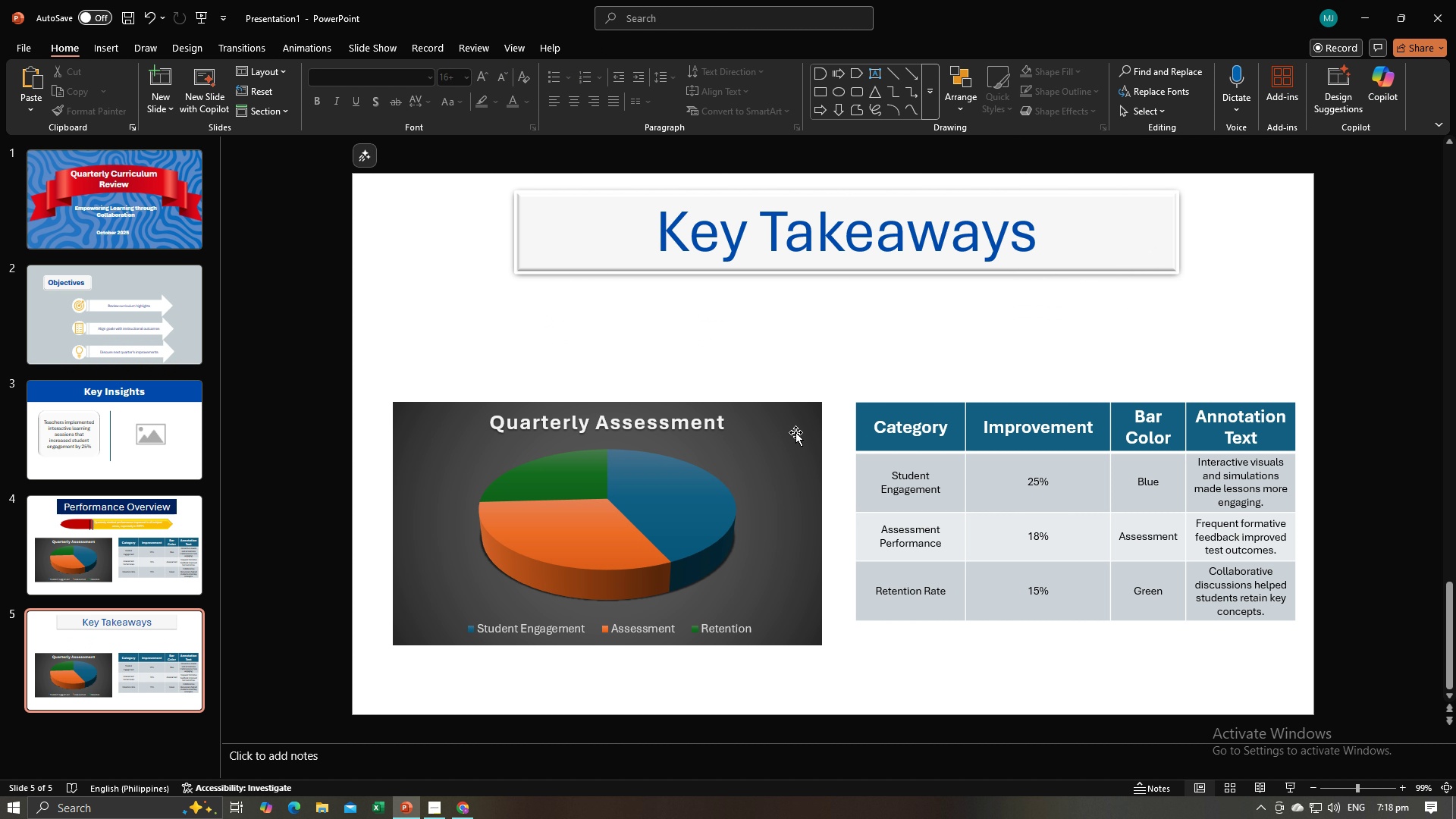 
left_click([799, 428])
 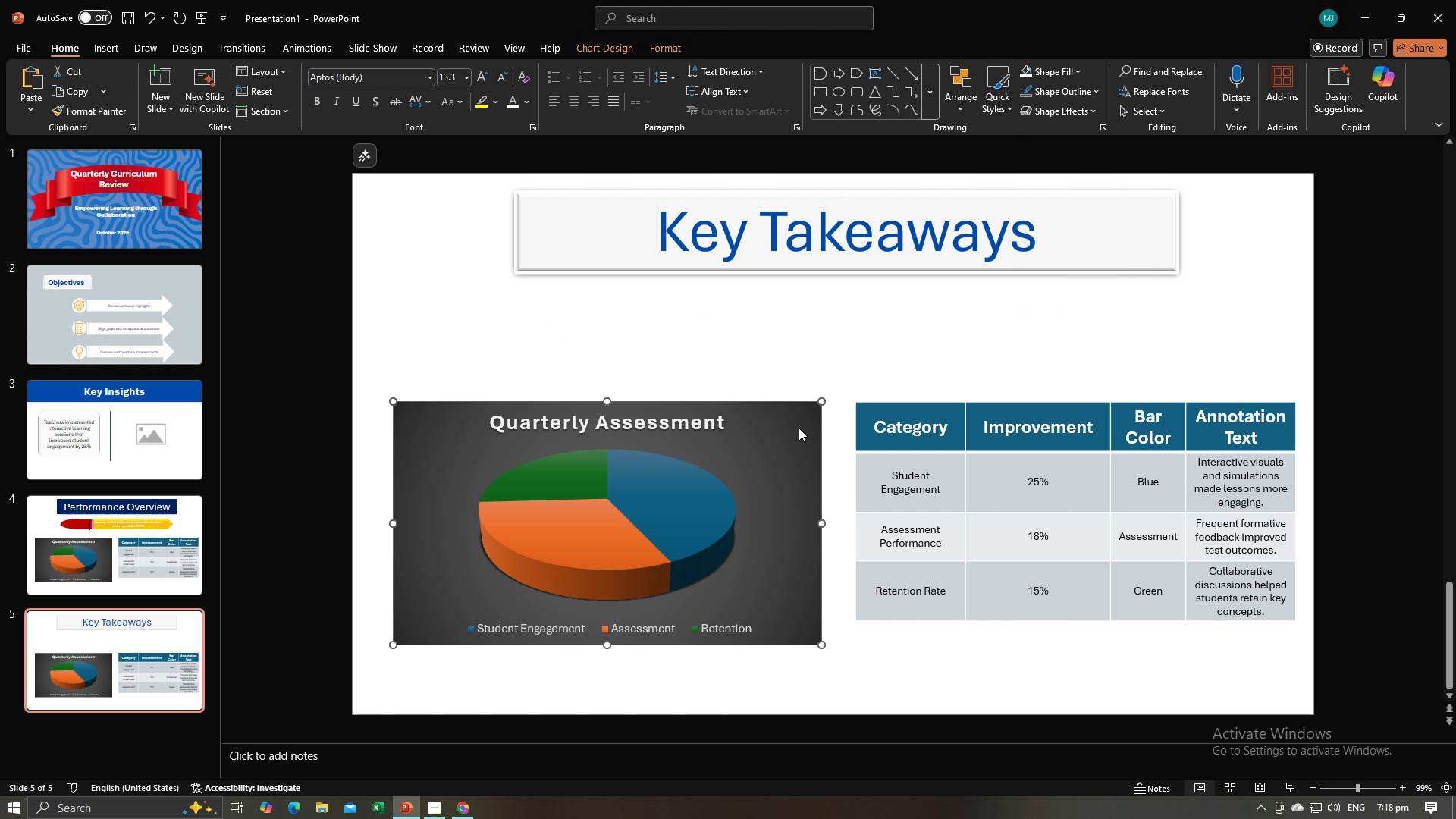 
key(Backspace)
 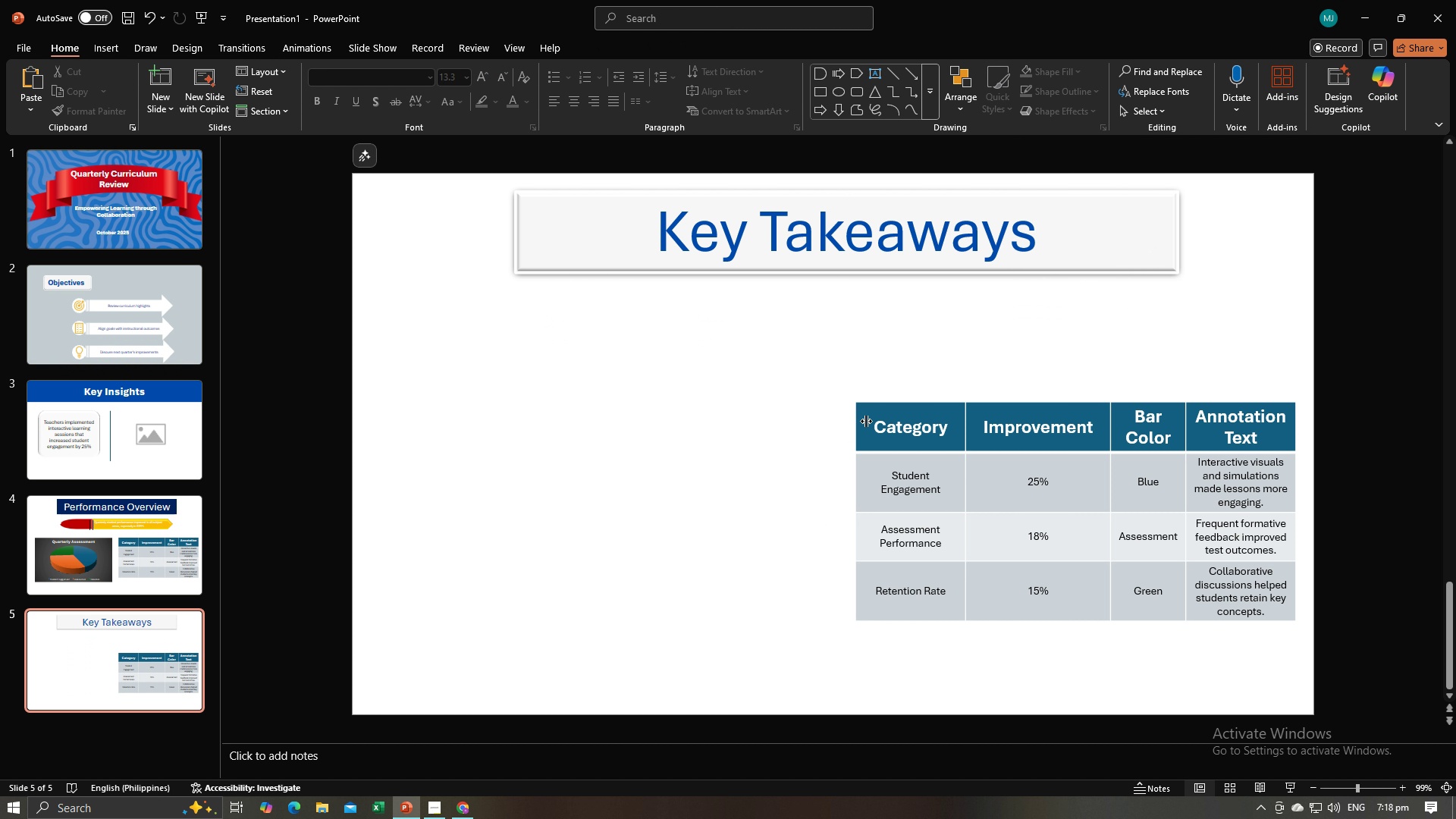 
left_click([866, 420])
 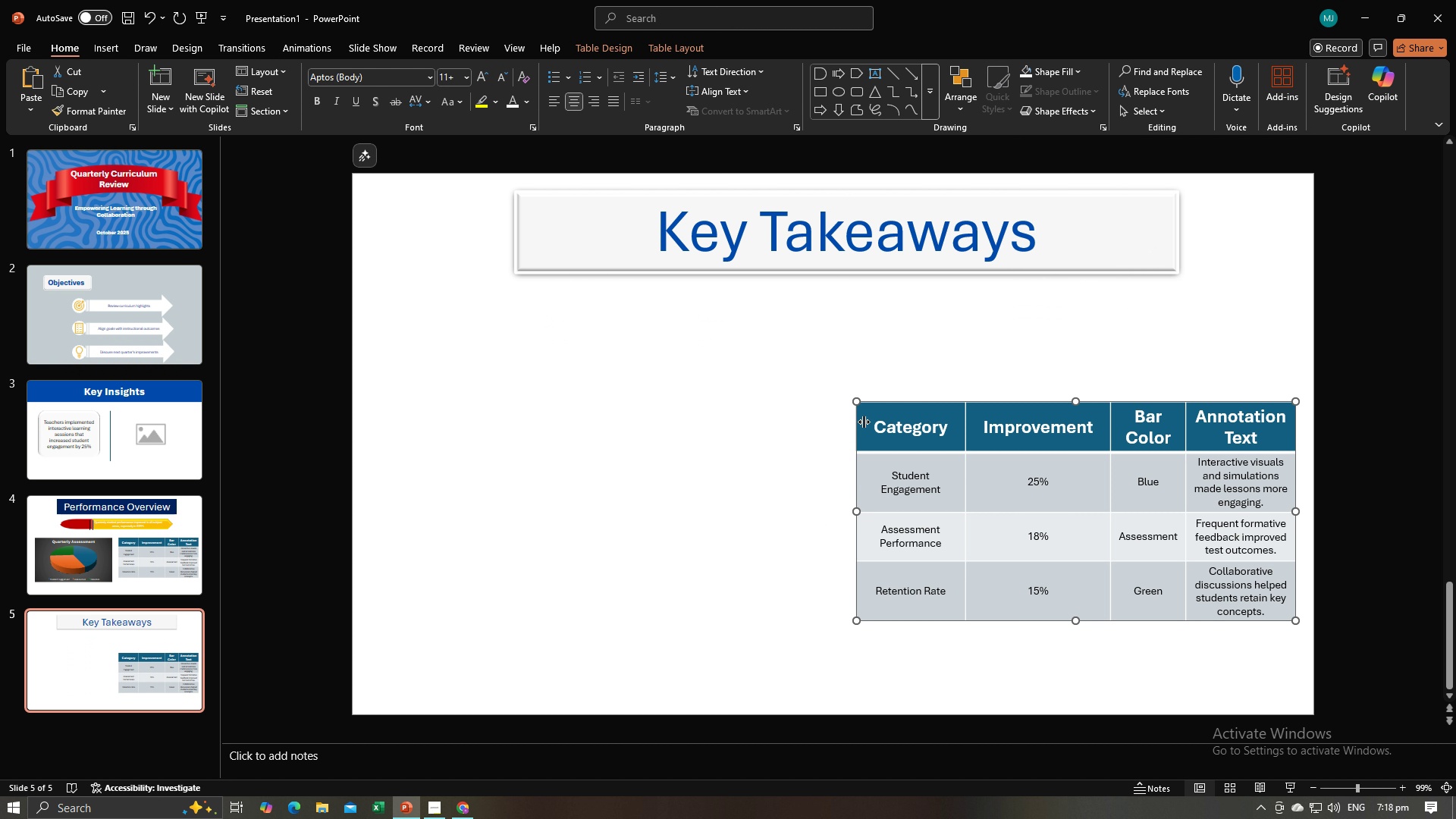 
key(Backspace)
 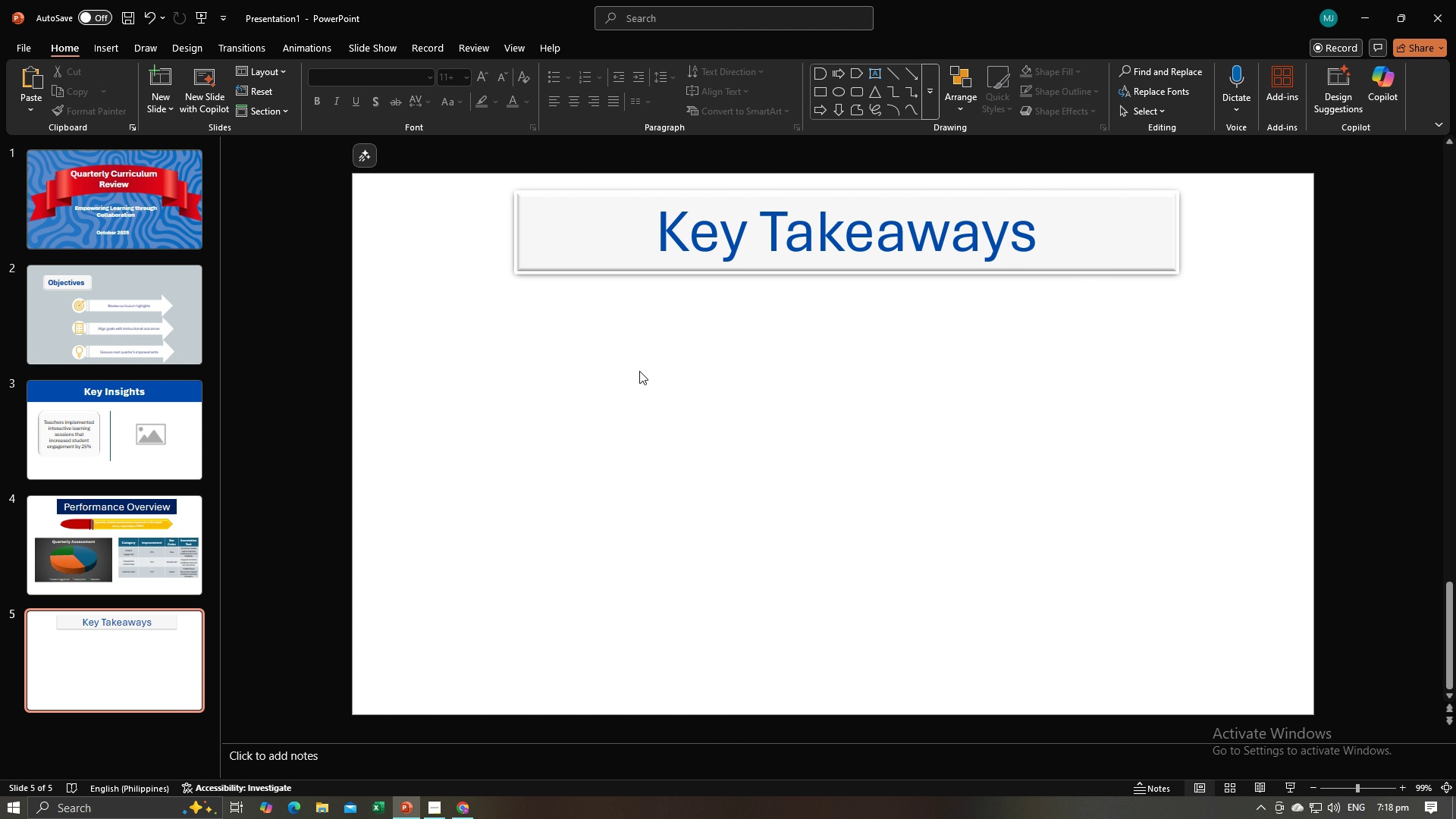 
key(Alt+AltLeft)
 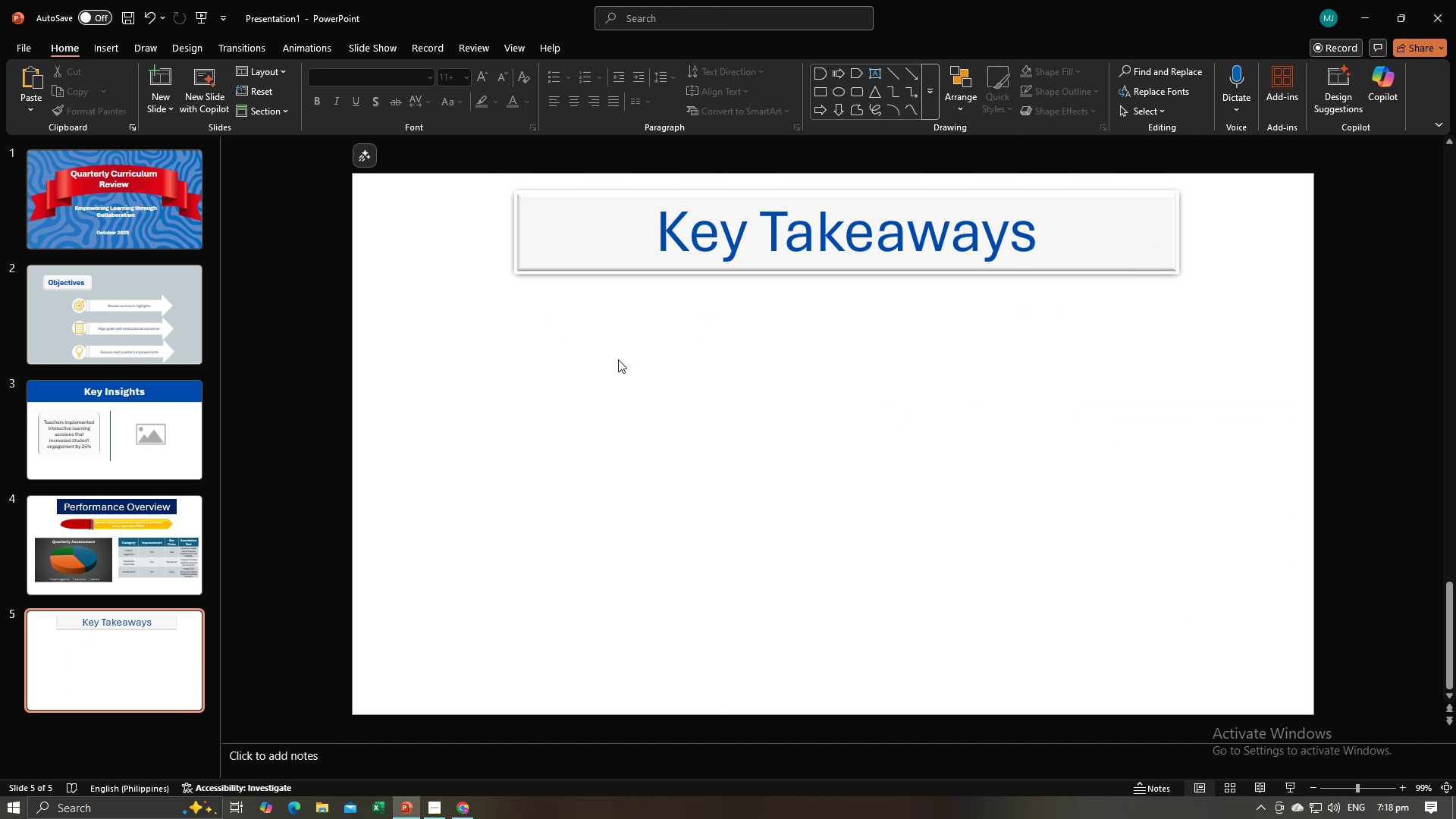 
key(Alt+Tab)
 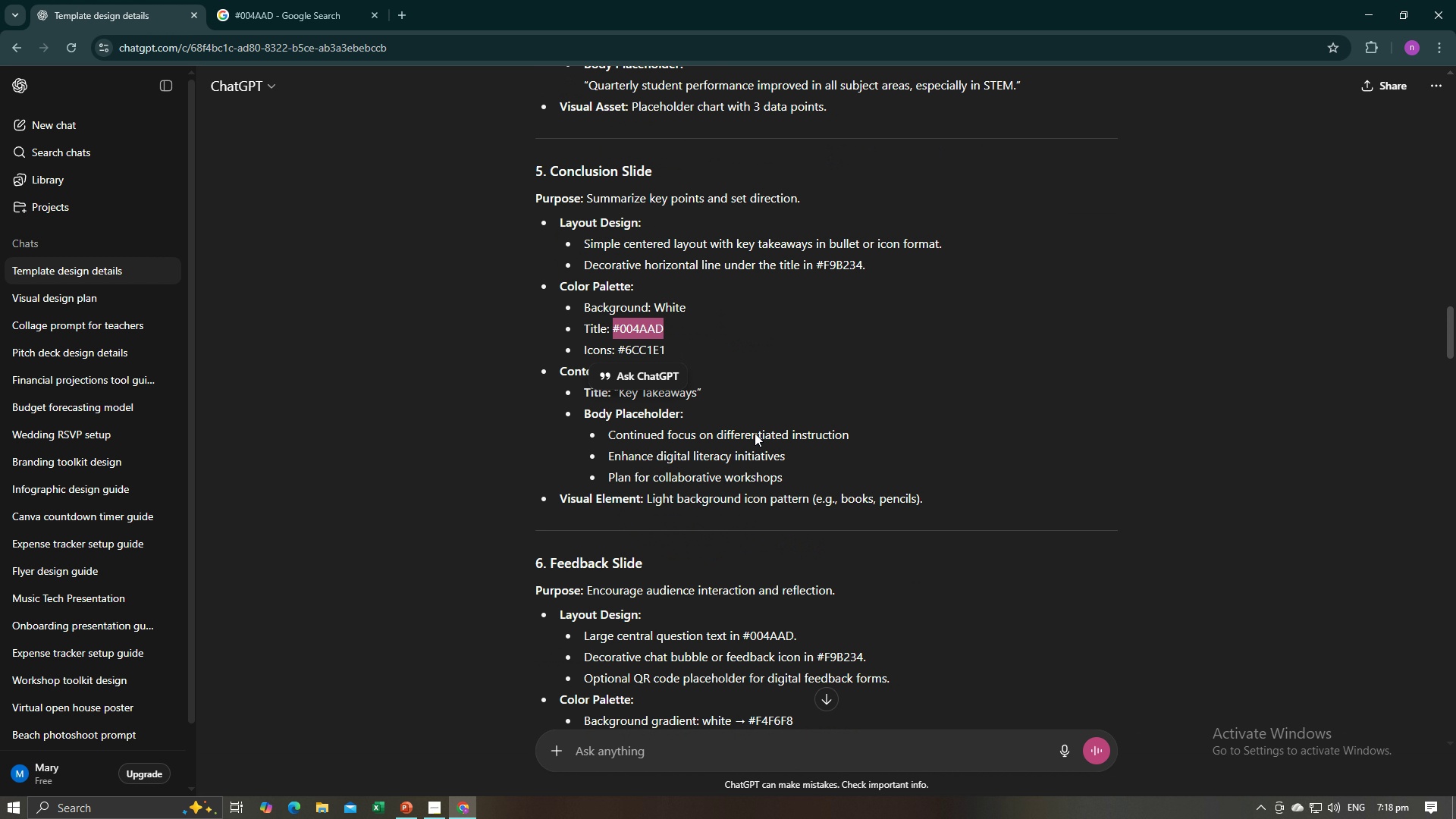 
scroll: coordinate [755, 433], scroll_direction: down, amount: 1.0
 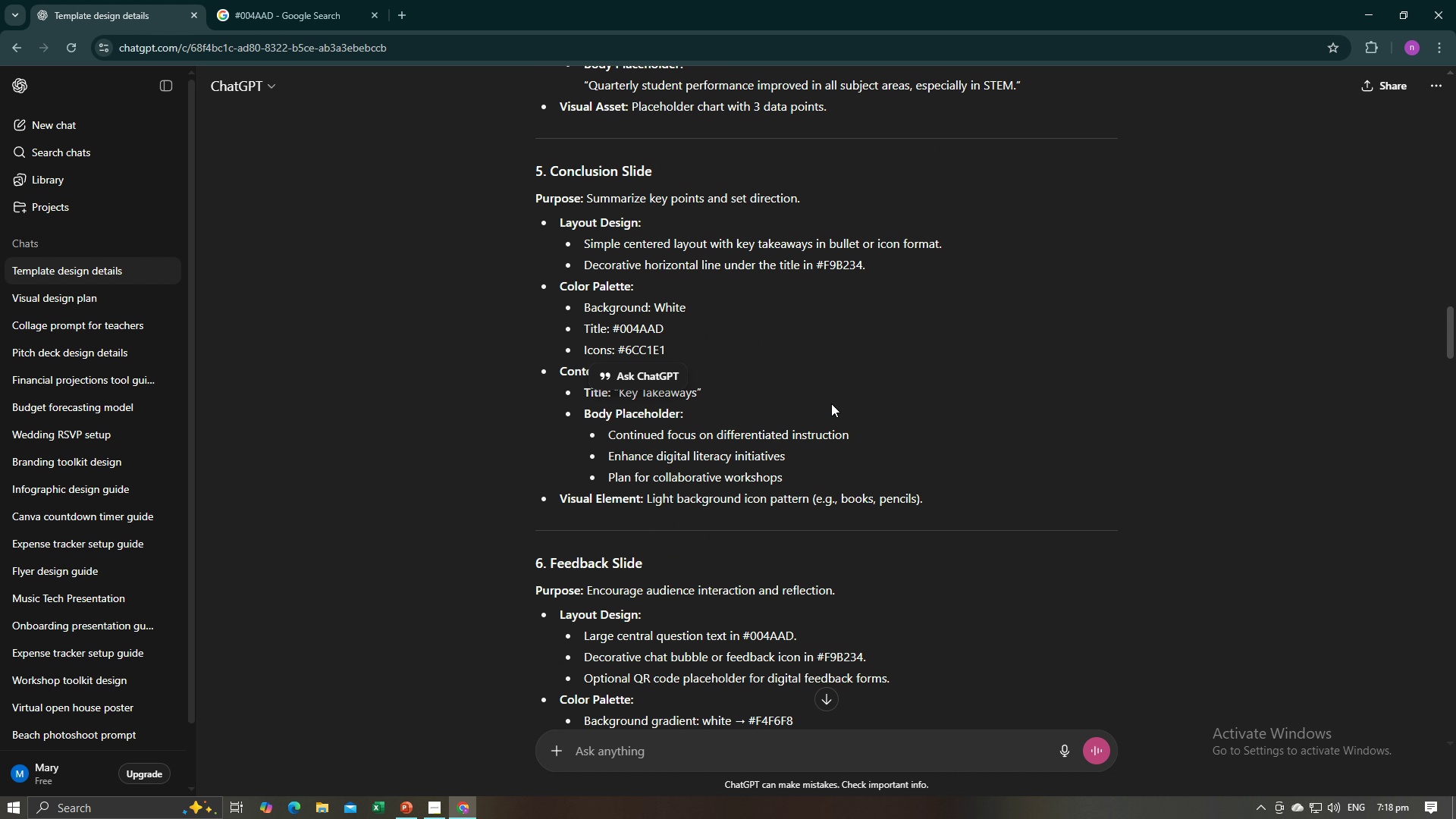 
left_click([831, 403])
 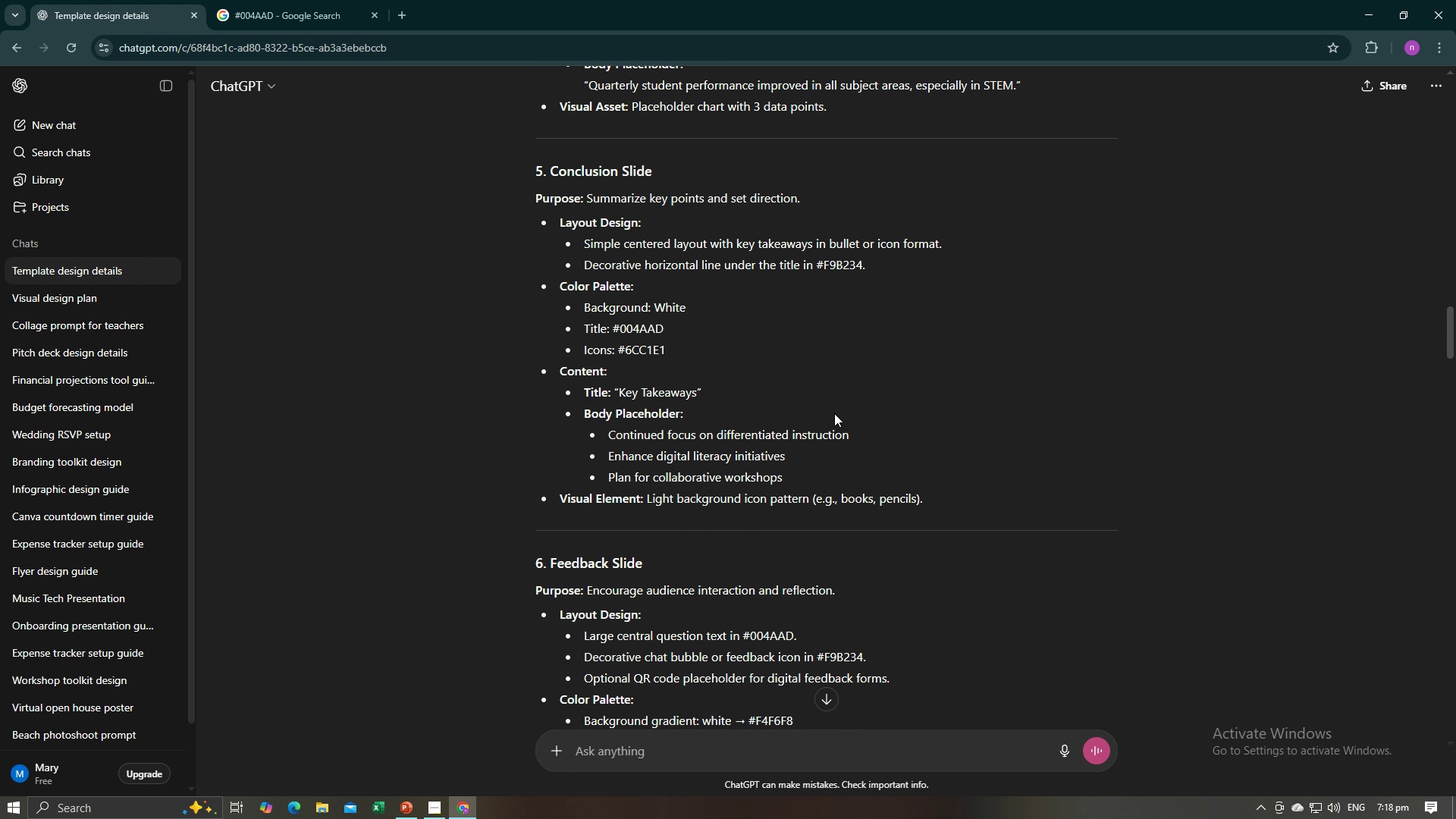 
wait(7.13)
 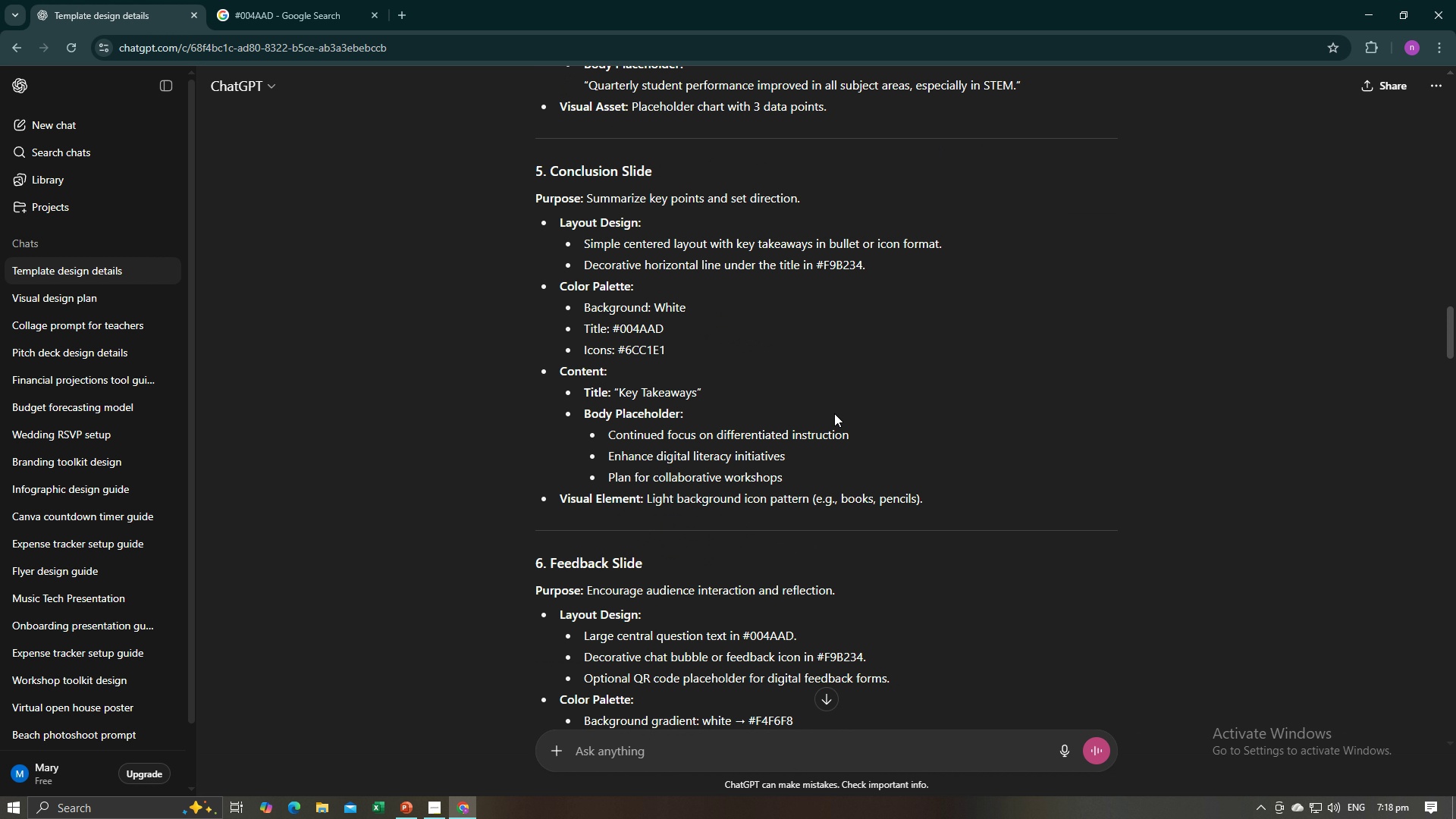 
left_click_drag(start_coordinate=[857, 438], to_coordinate=[609, 436])
 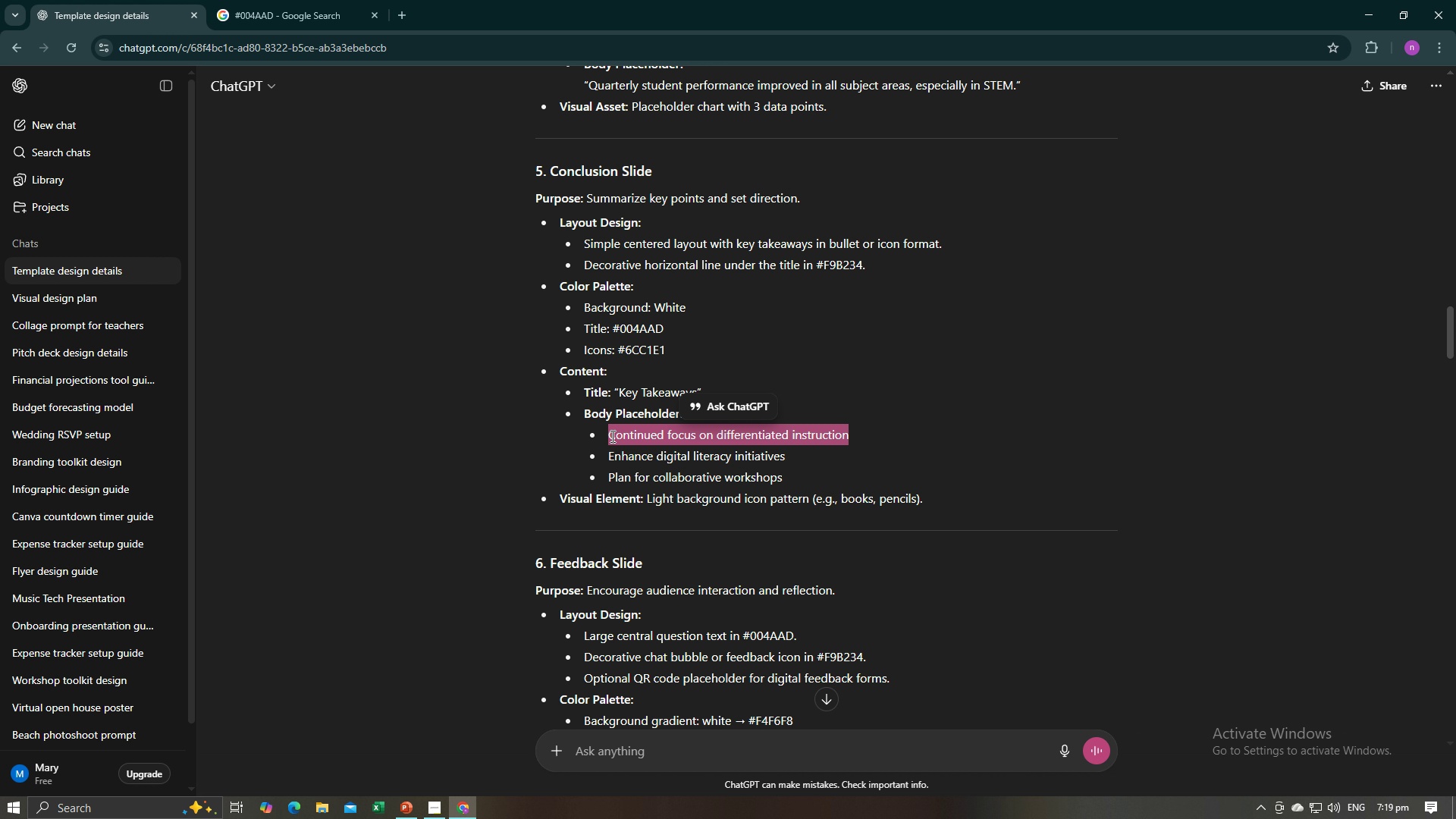 
key(Control+C)
 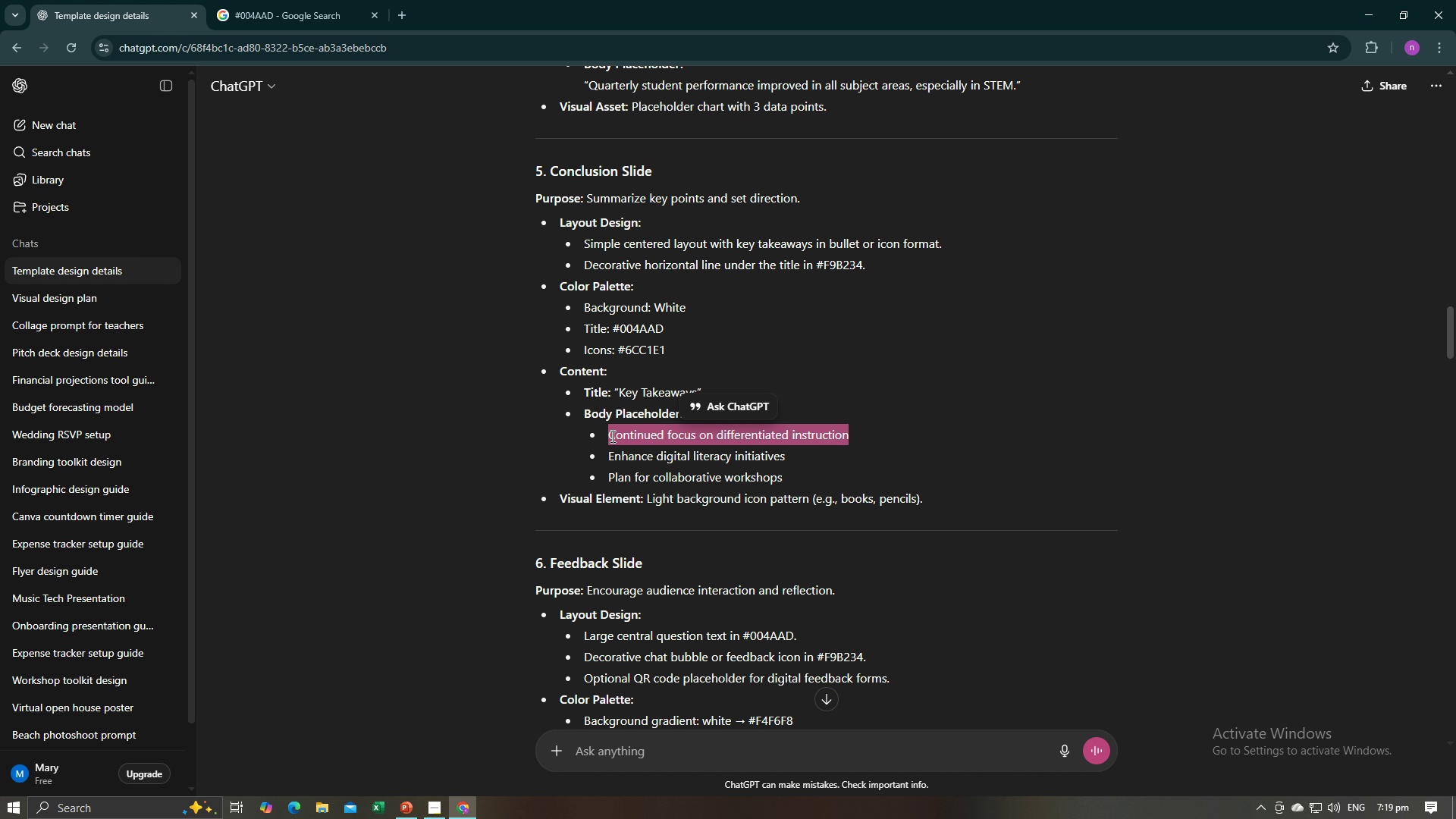 
key(Control+C)
 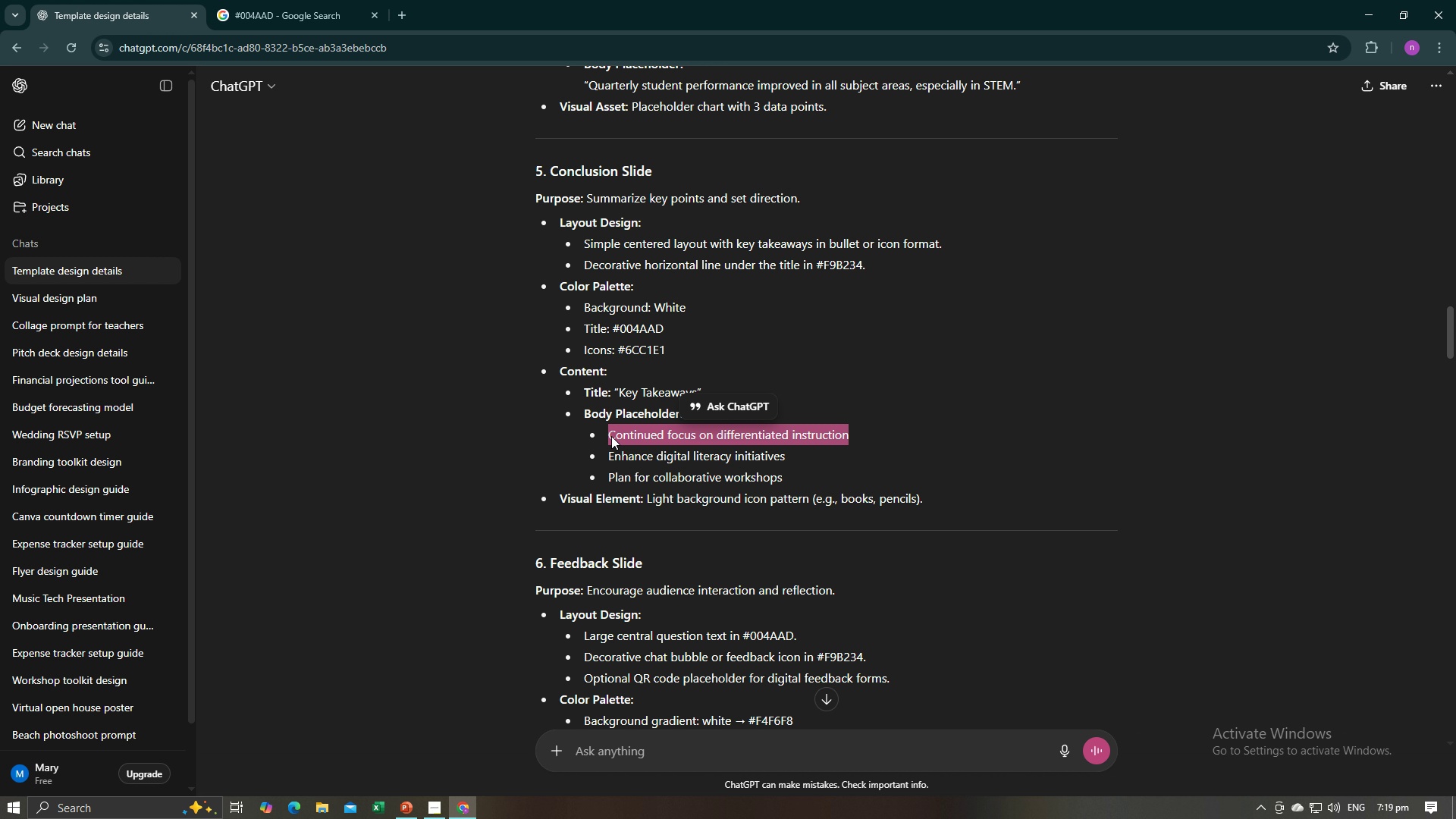 
key(Alt+AltLeft)
 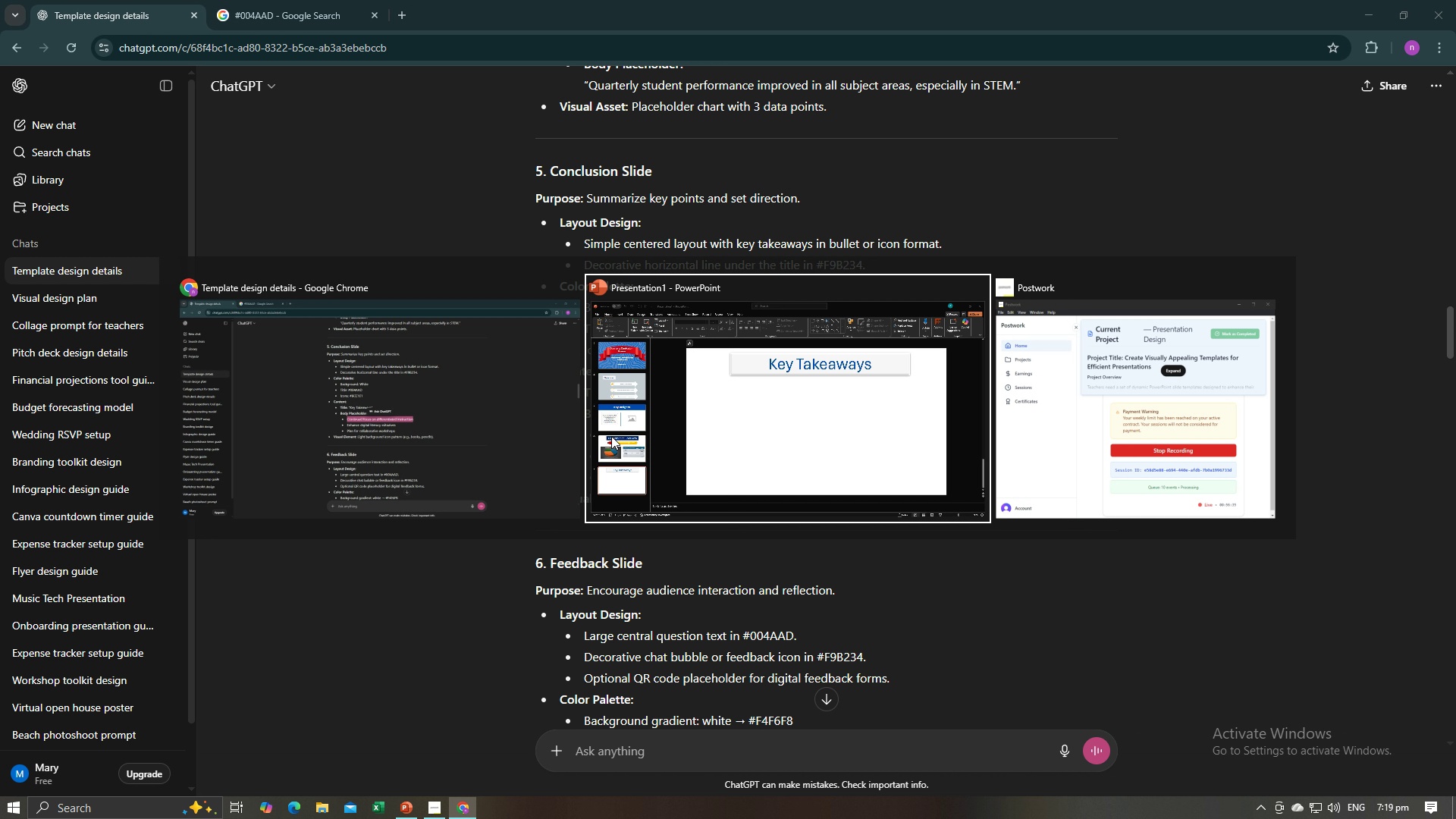 
key(Alt+Tab)
 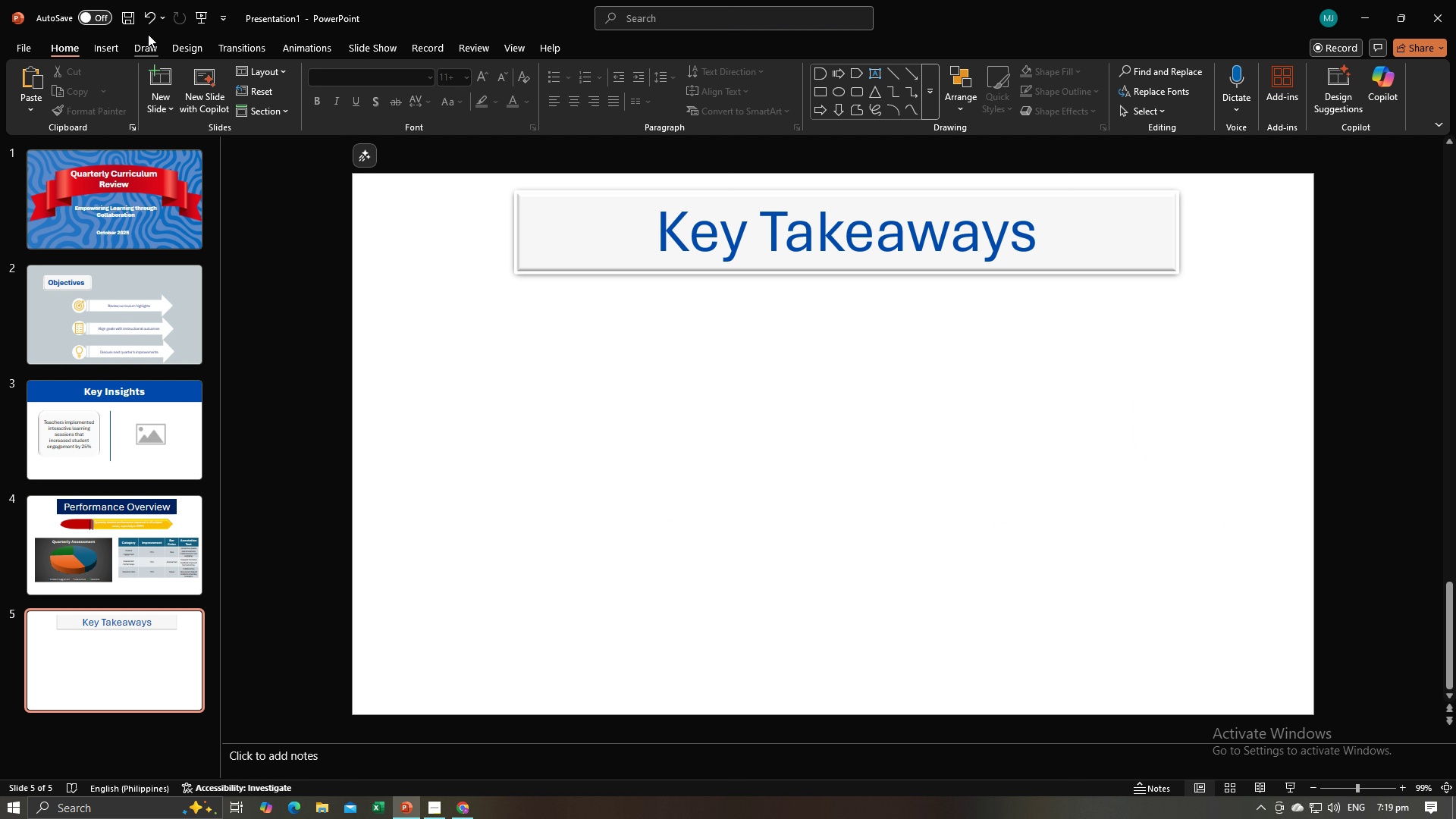 
left_click([107, 40])
 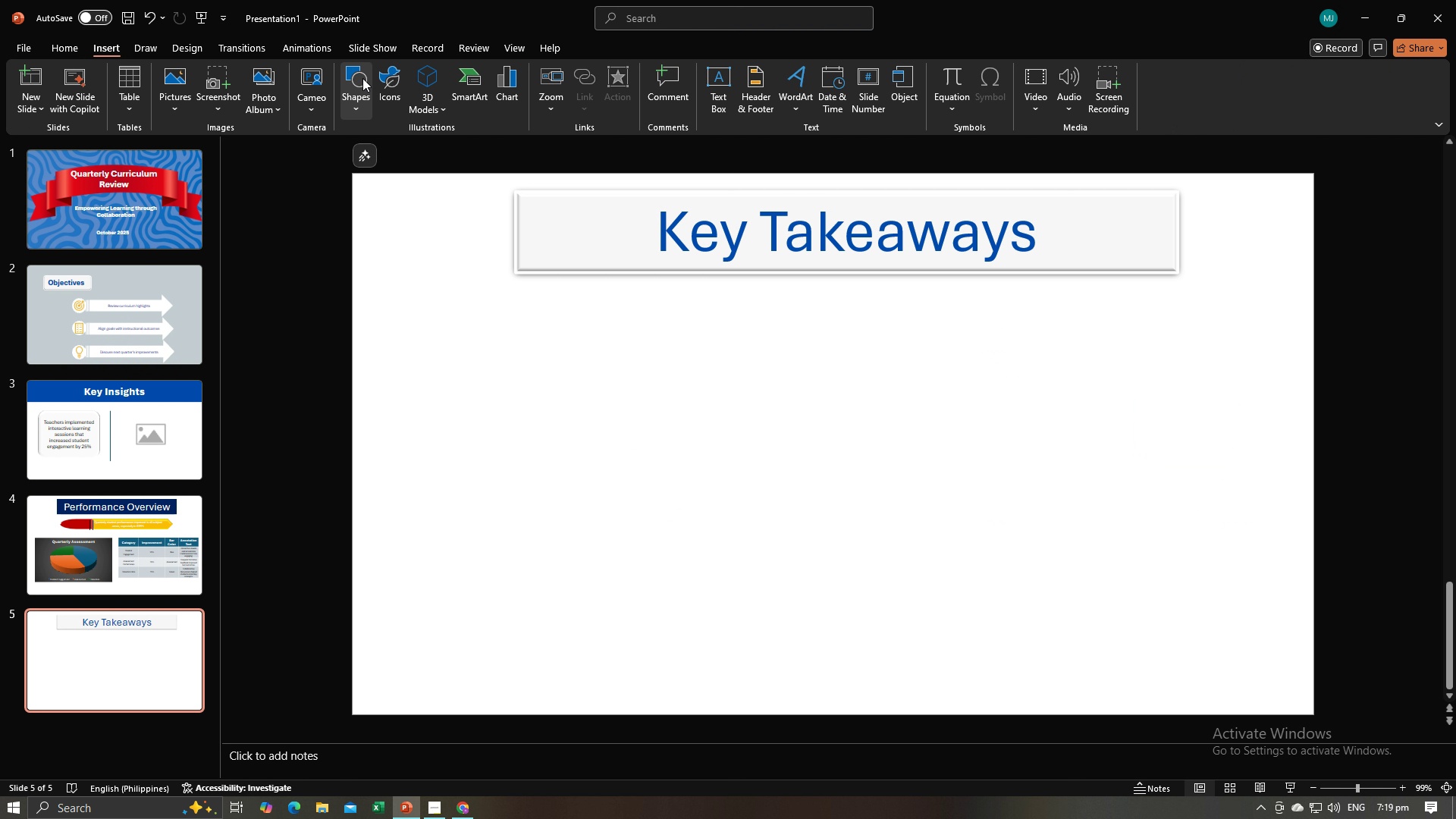 
left_click([362, 78])
 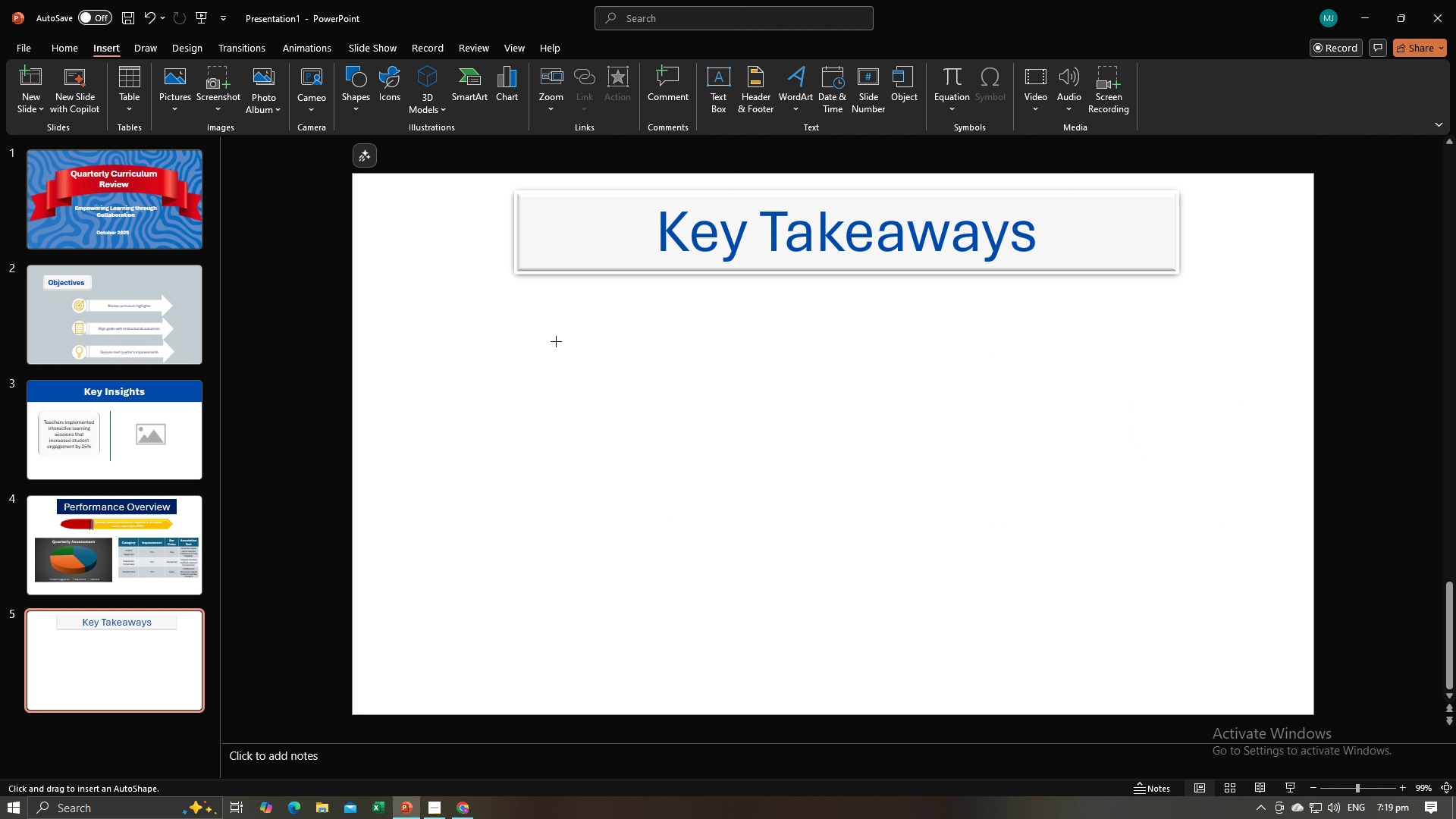 
left_click_drag(start_coordinate=[468, 425], to_coordinate=[708, 625])
 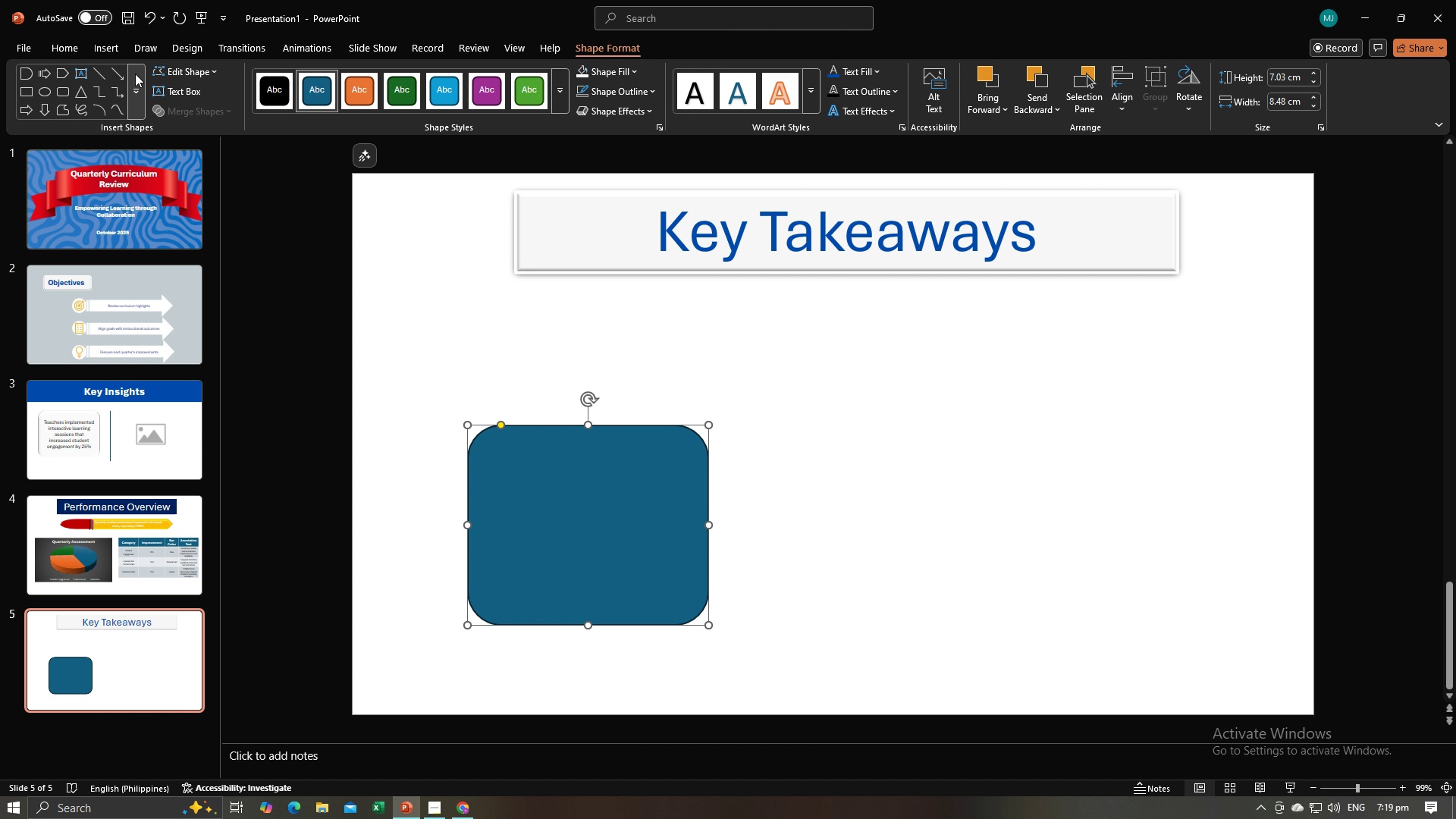 
left_click([162, 71])
 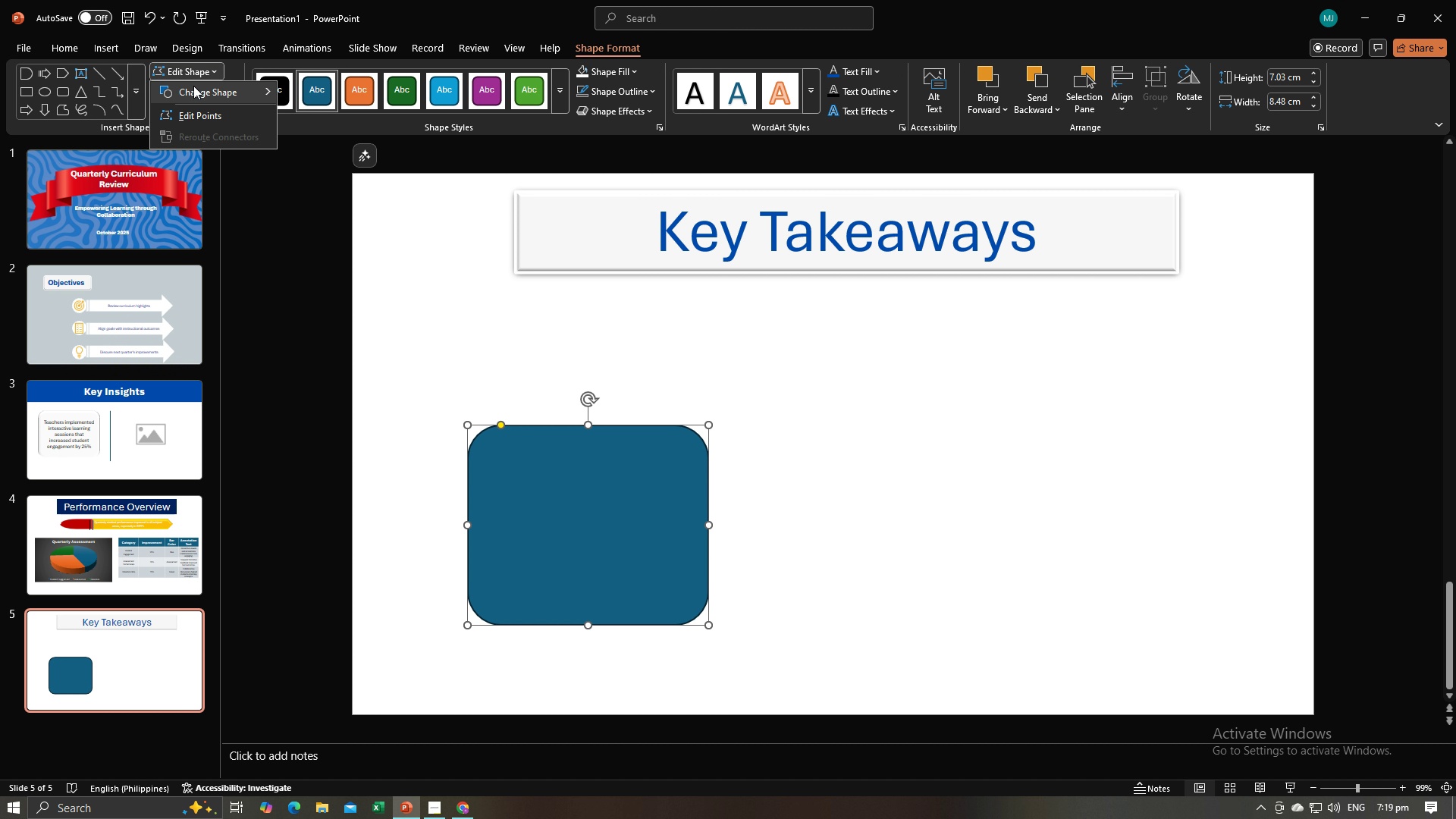 
left_click([193, 86])
 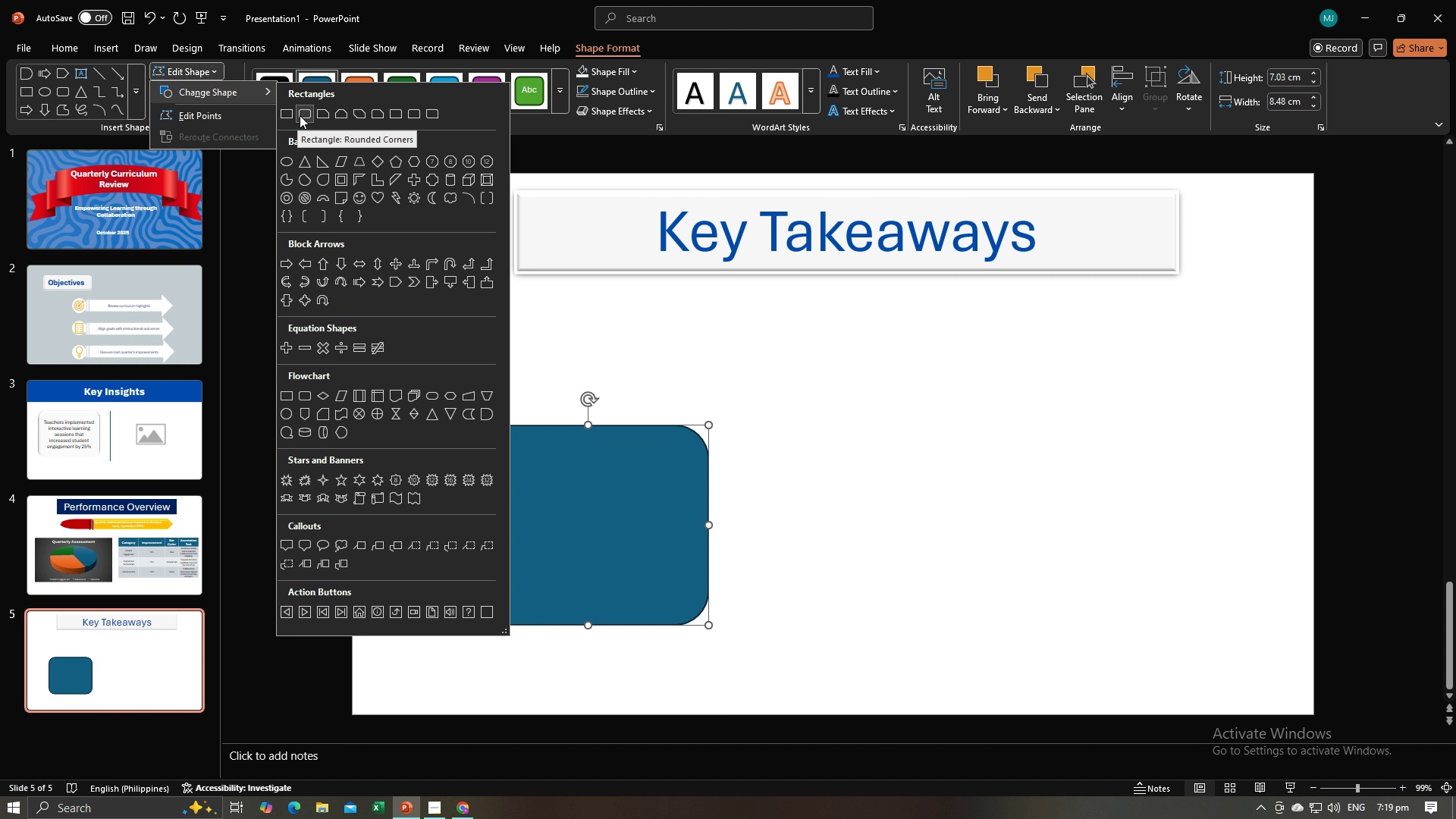 
left_click([322, 113])
 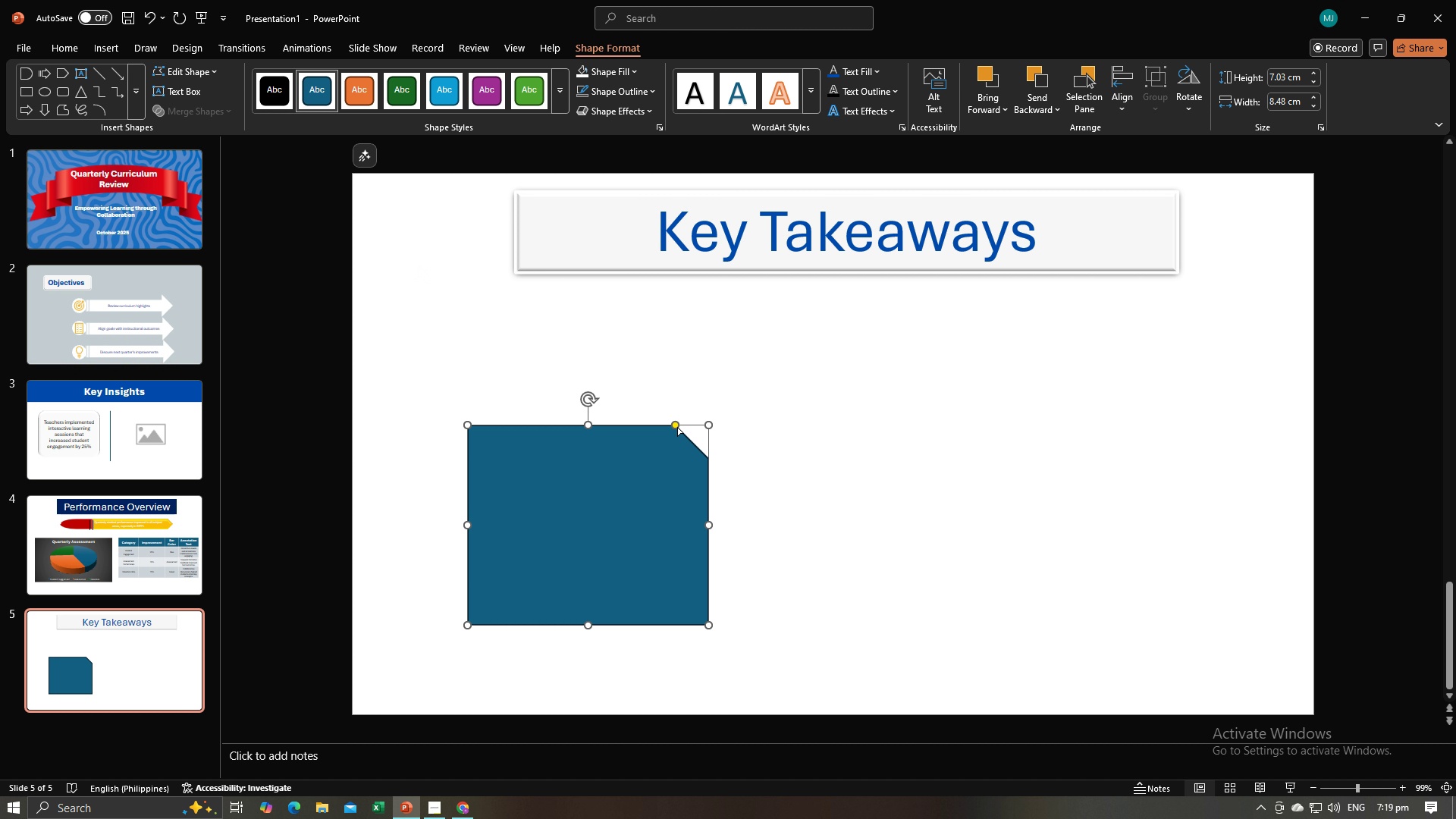 
left_click([674, 421])
 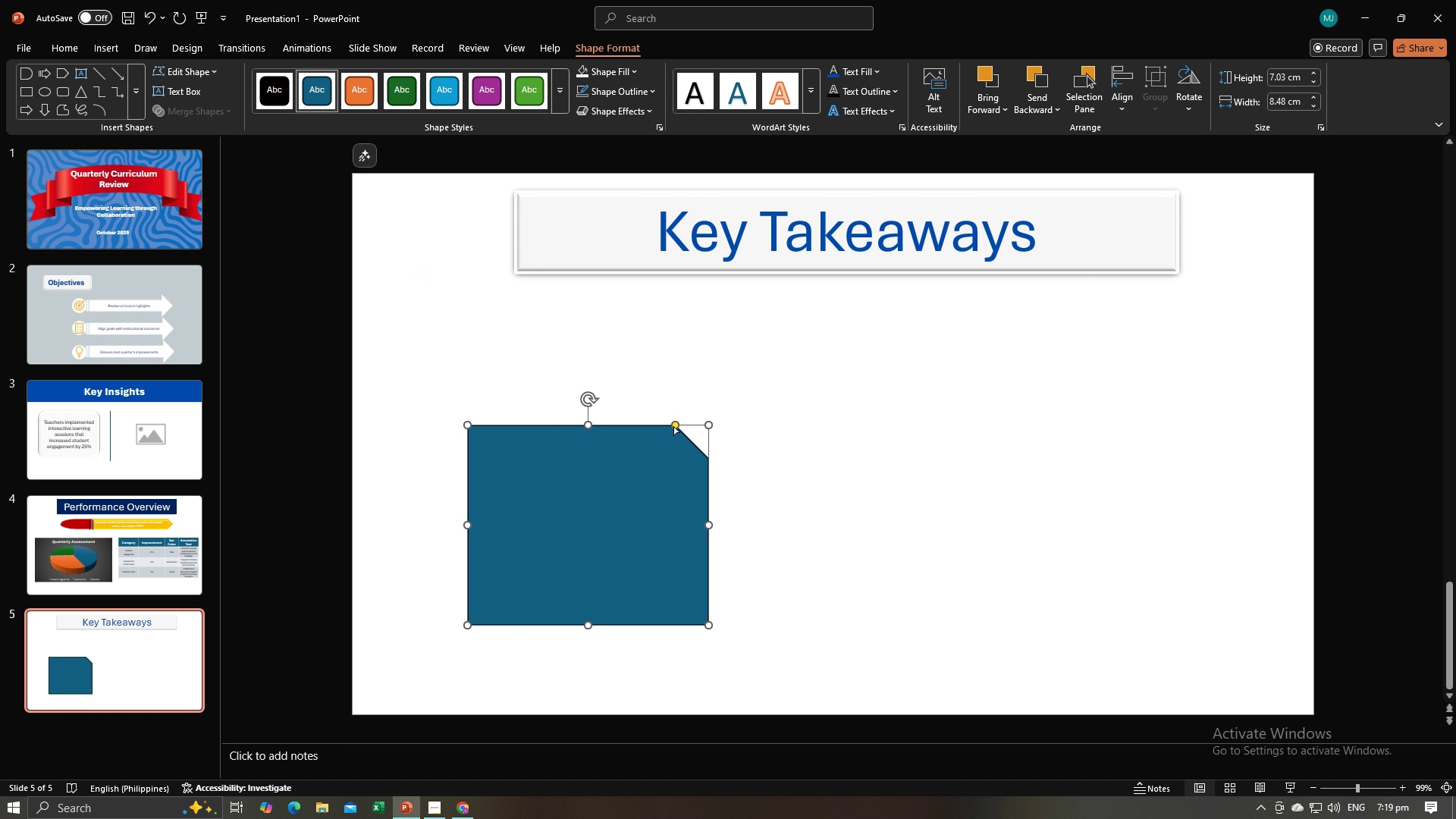 
left_click_drag(start_coordinate=[675, 425], to_coordinate=[650, 441])
 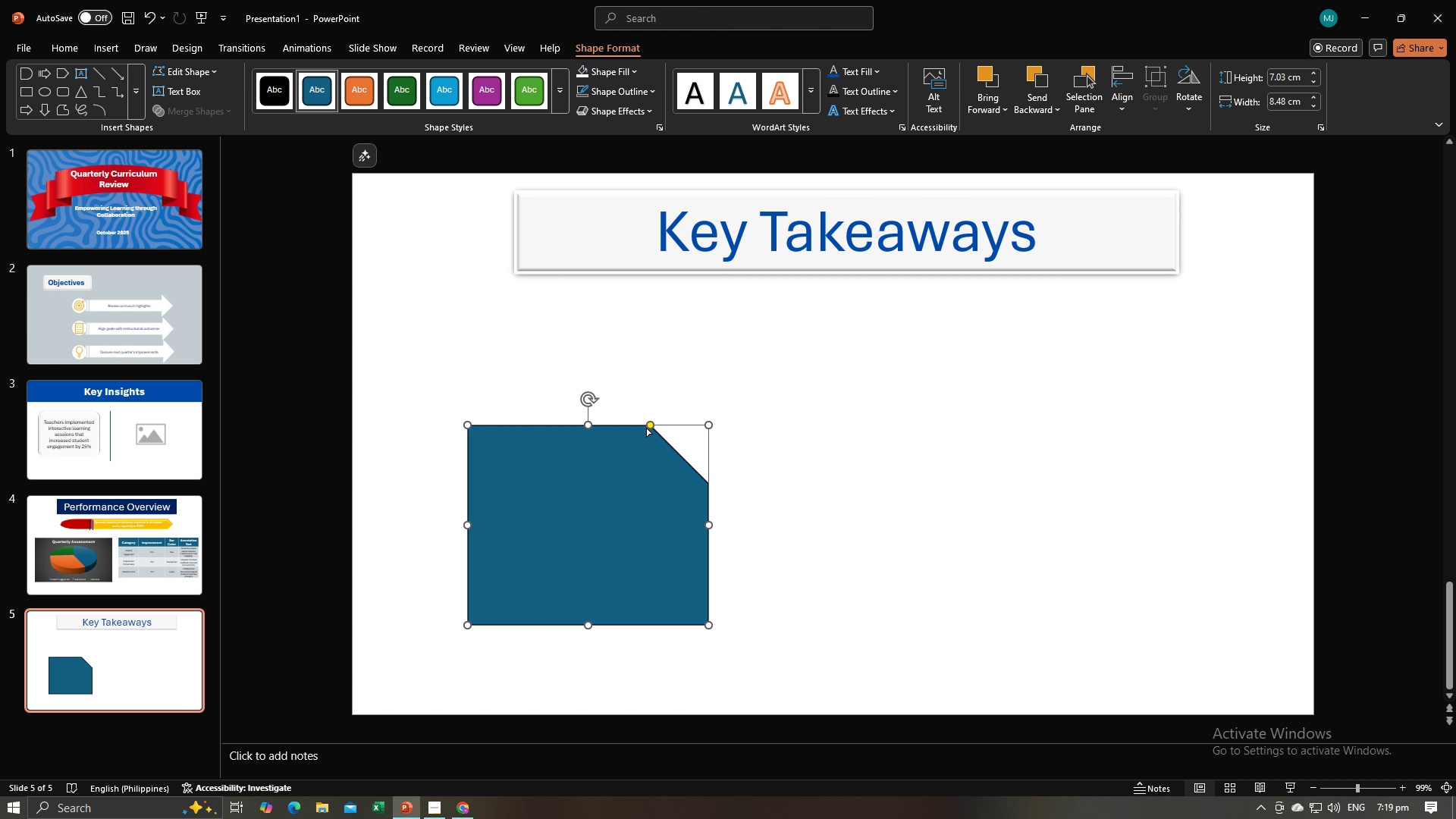 
left_click_drag(start_coordinate=[648, 426], to_coordinate=[623, 440])
 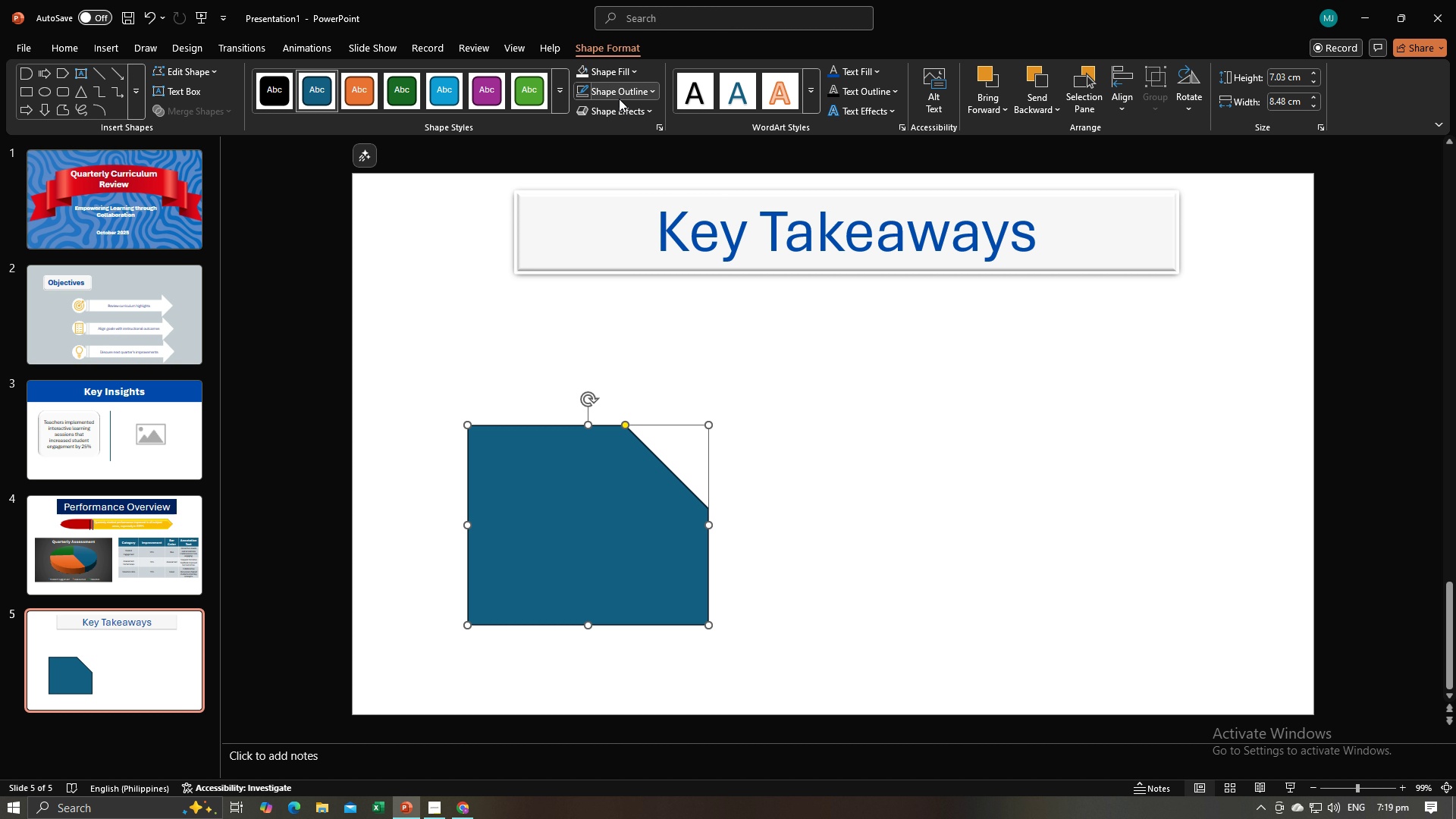 
left_click([616, 117])
 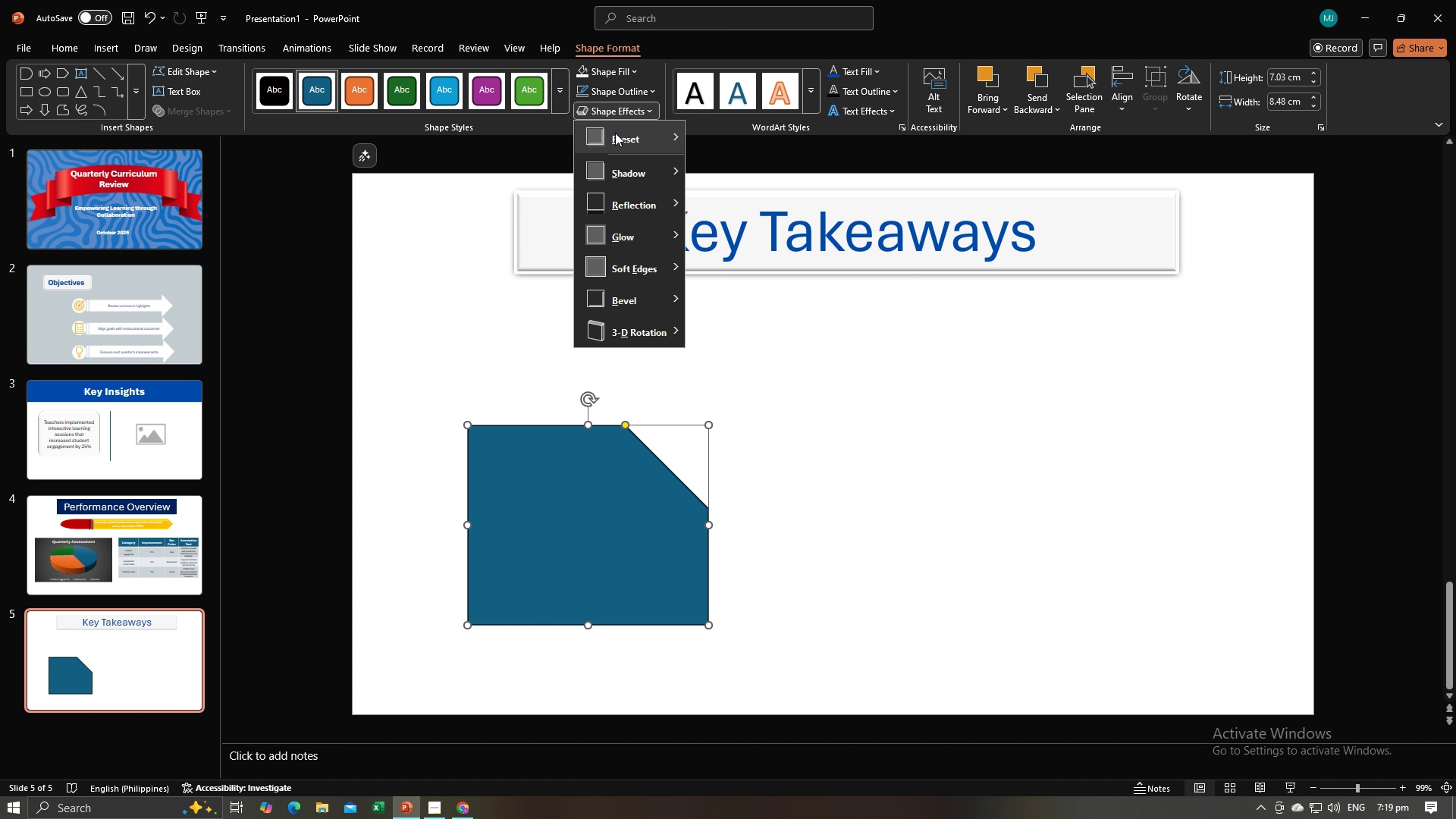 
left_click([615, 133])
 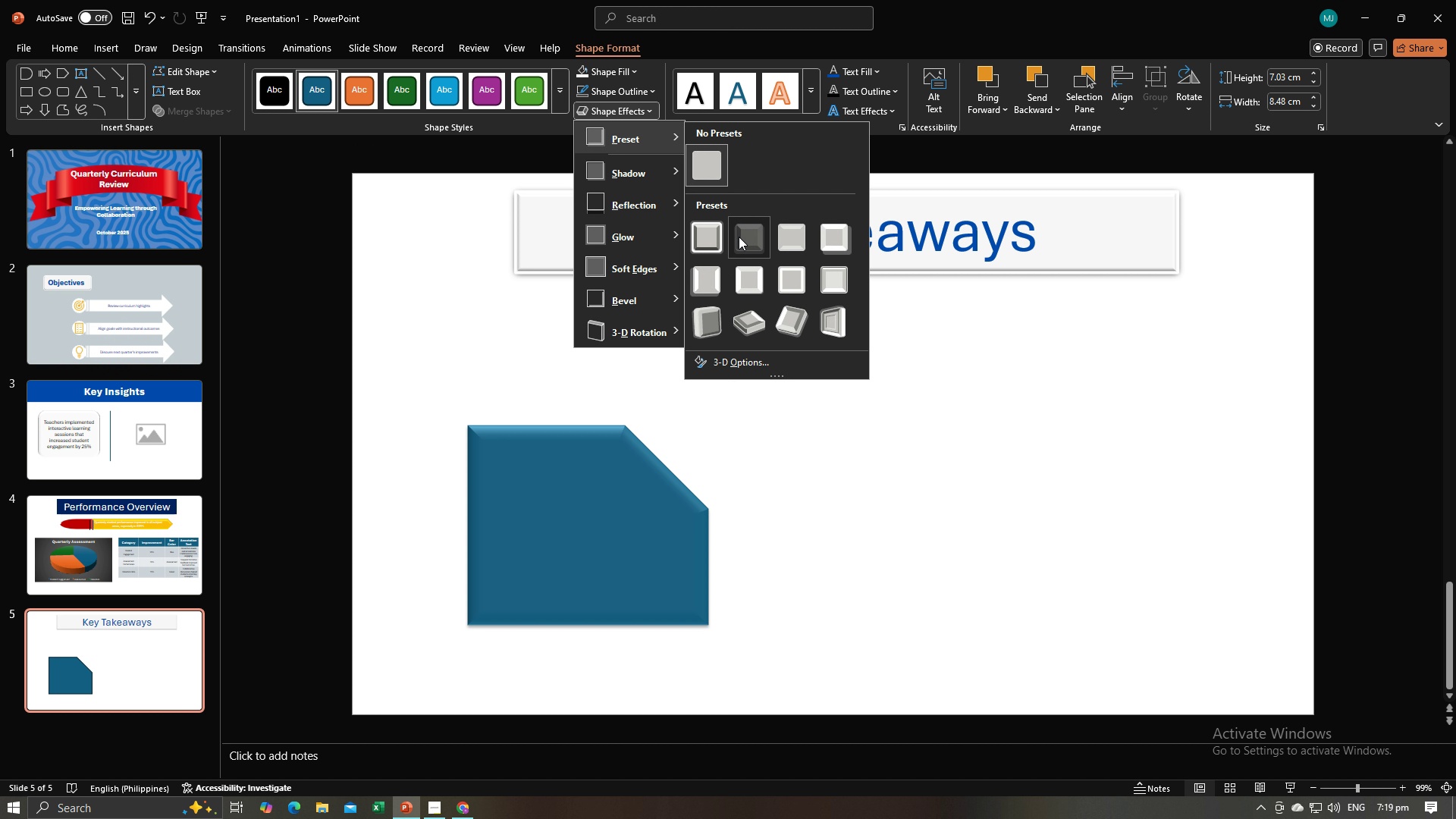 
double_click([764, 419])
 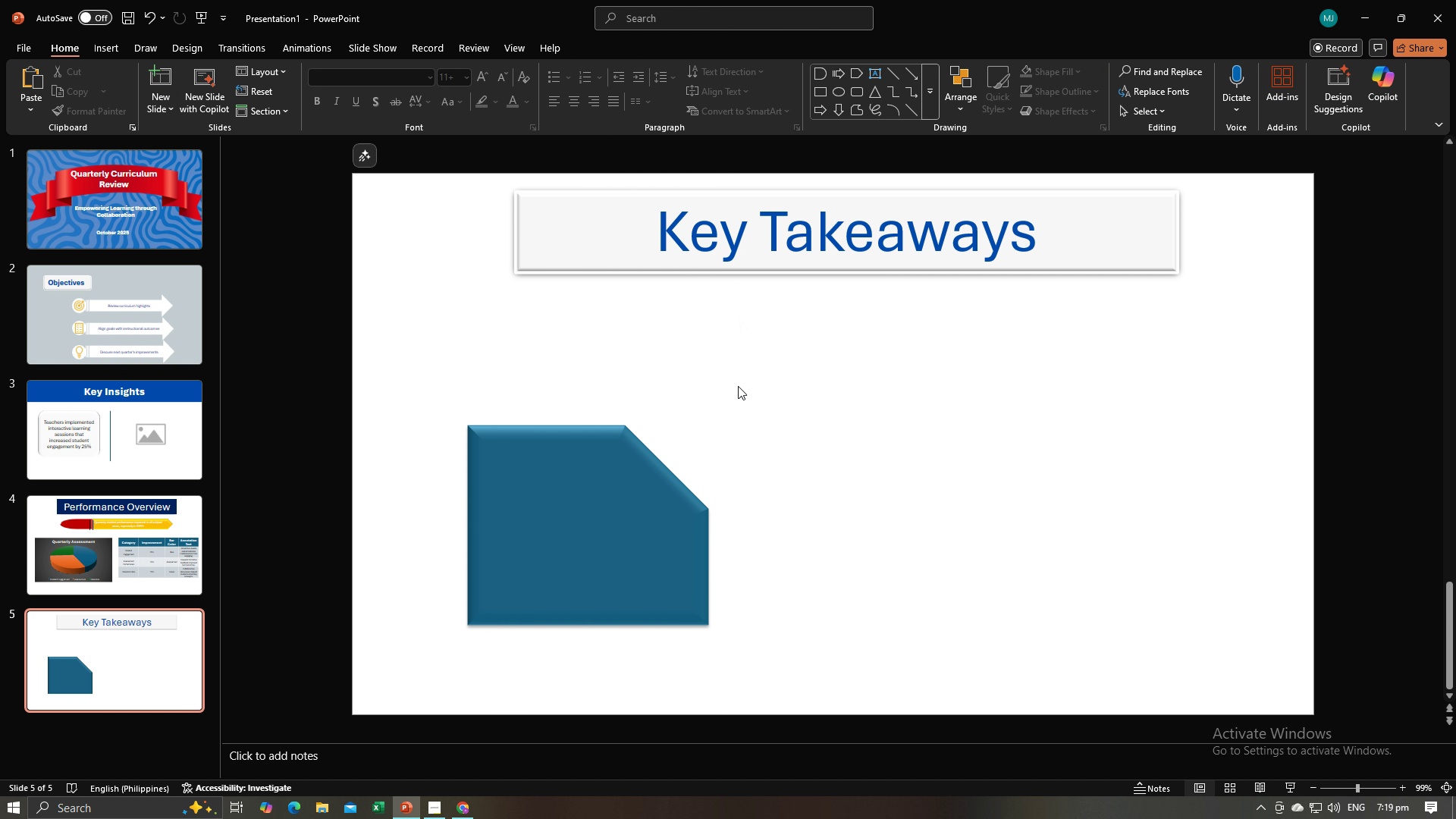 
key(Alt+AltLeft)
 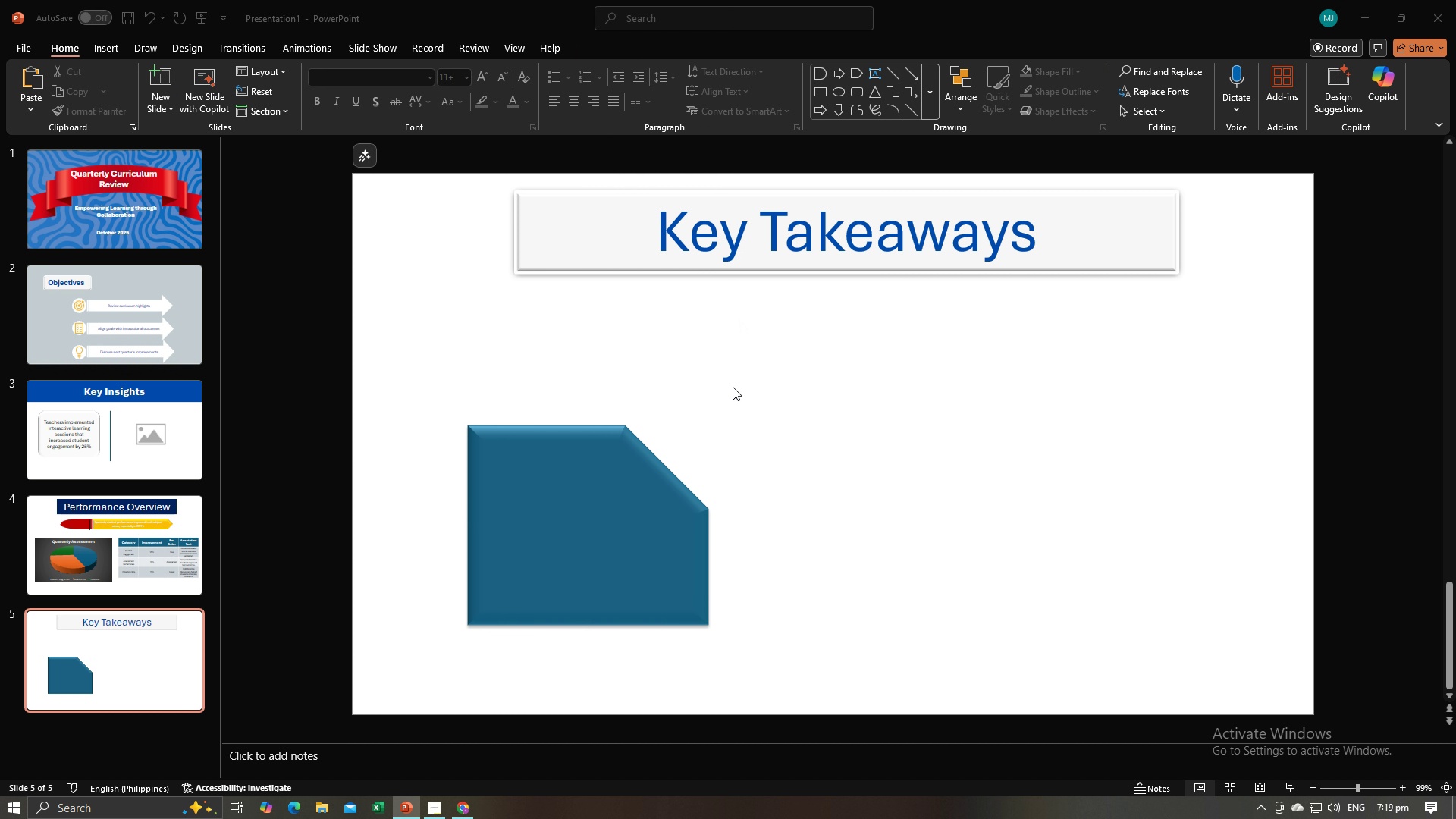 
key(Alt+Tab)
 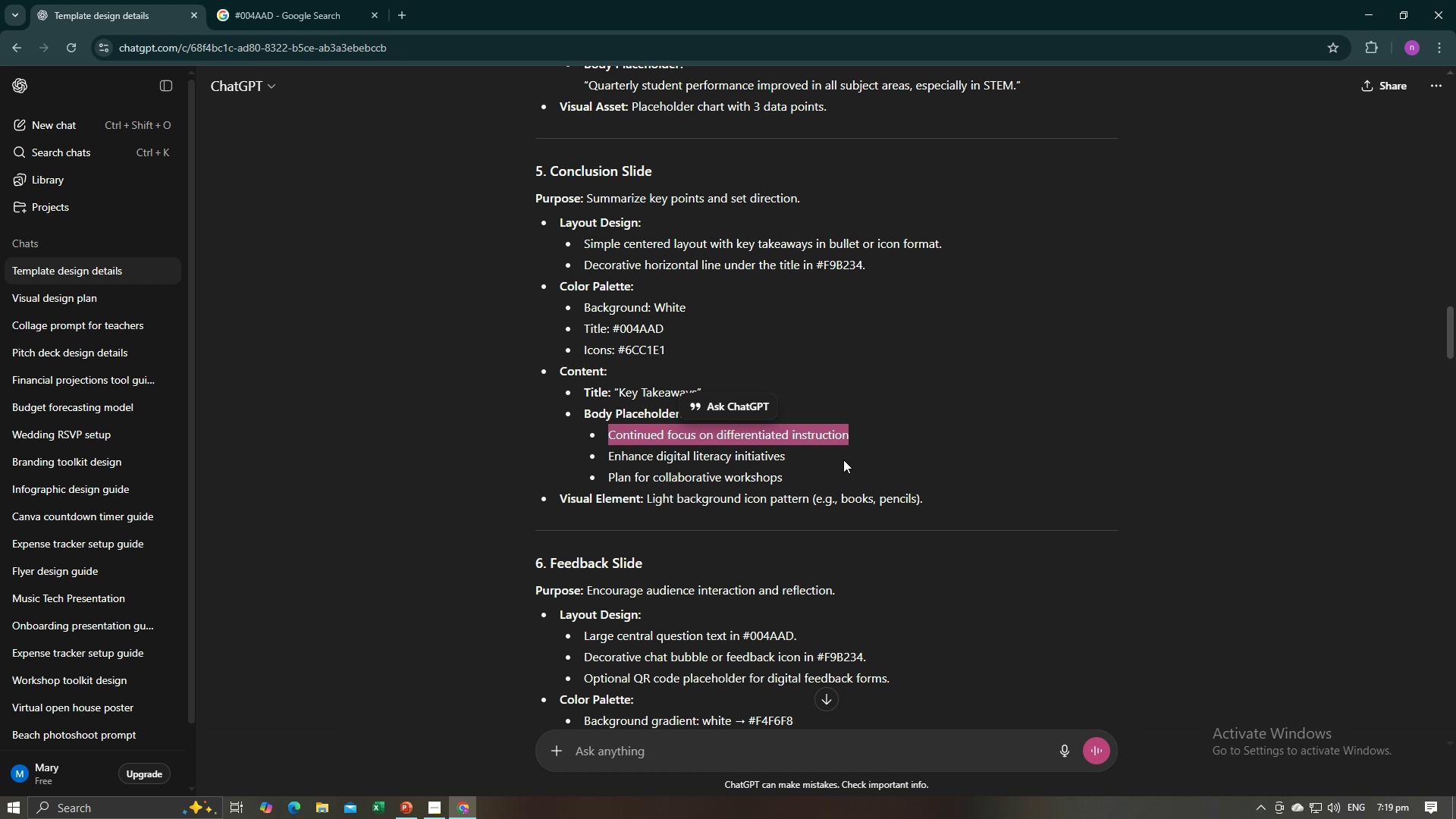 
wait(6.69)
 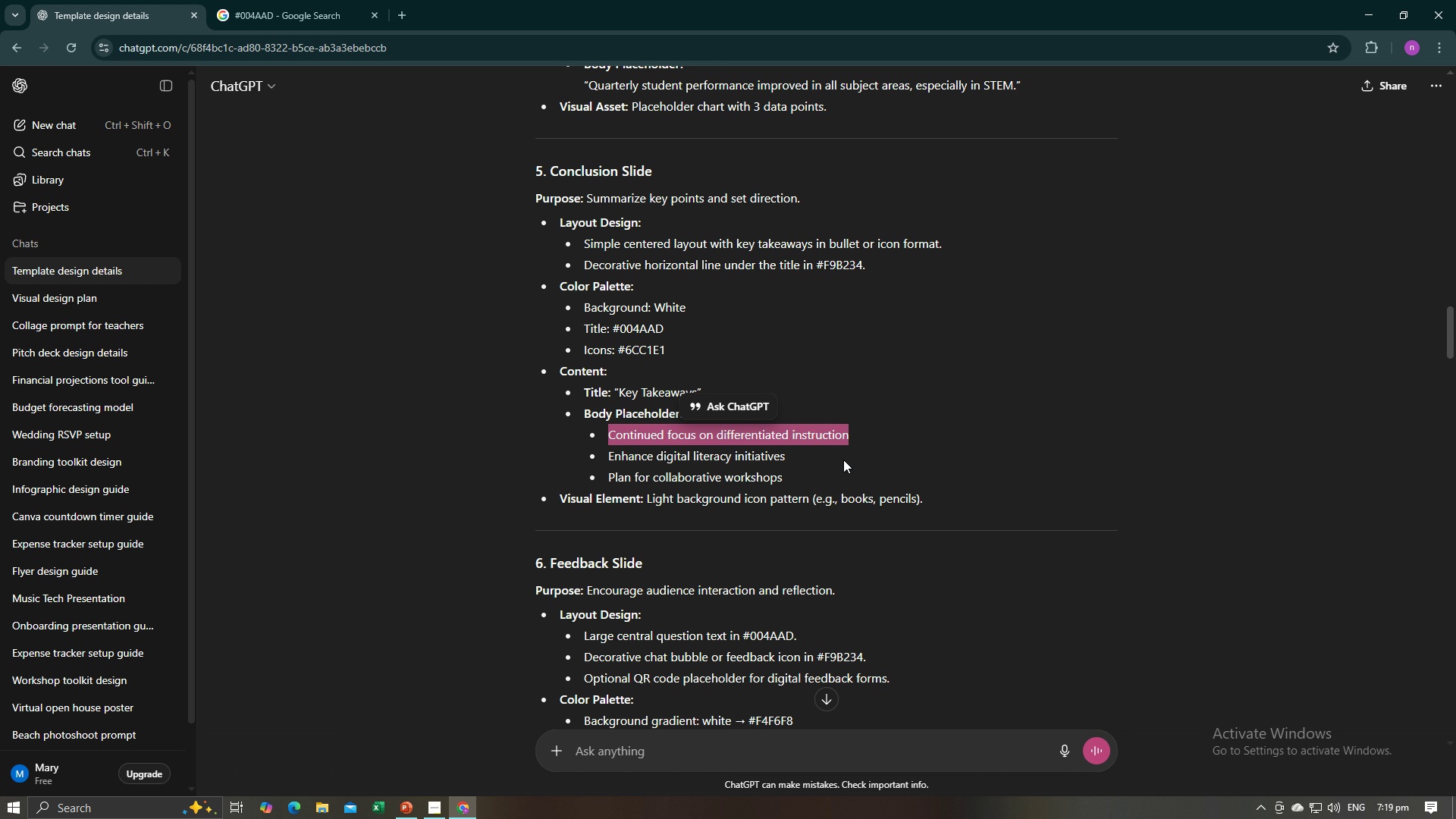 
key(Control+C)
 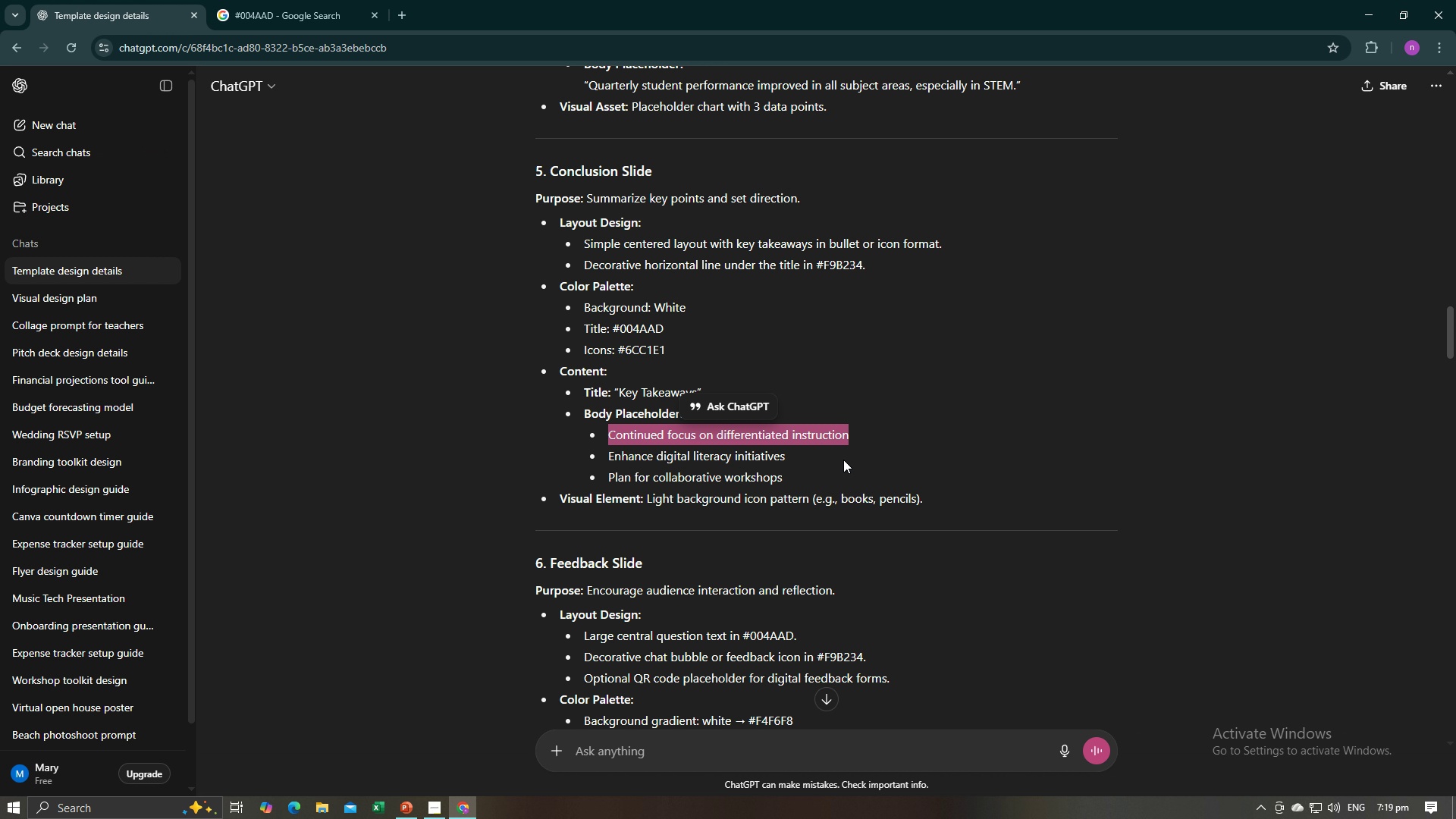 
key(Control+C)
 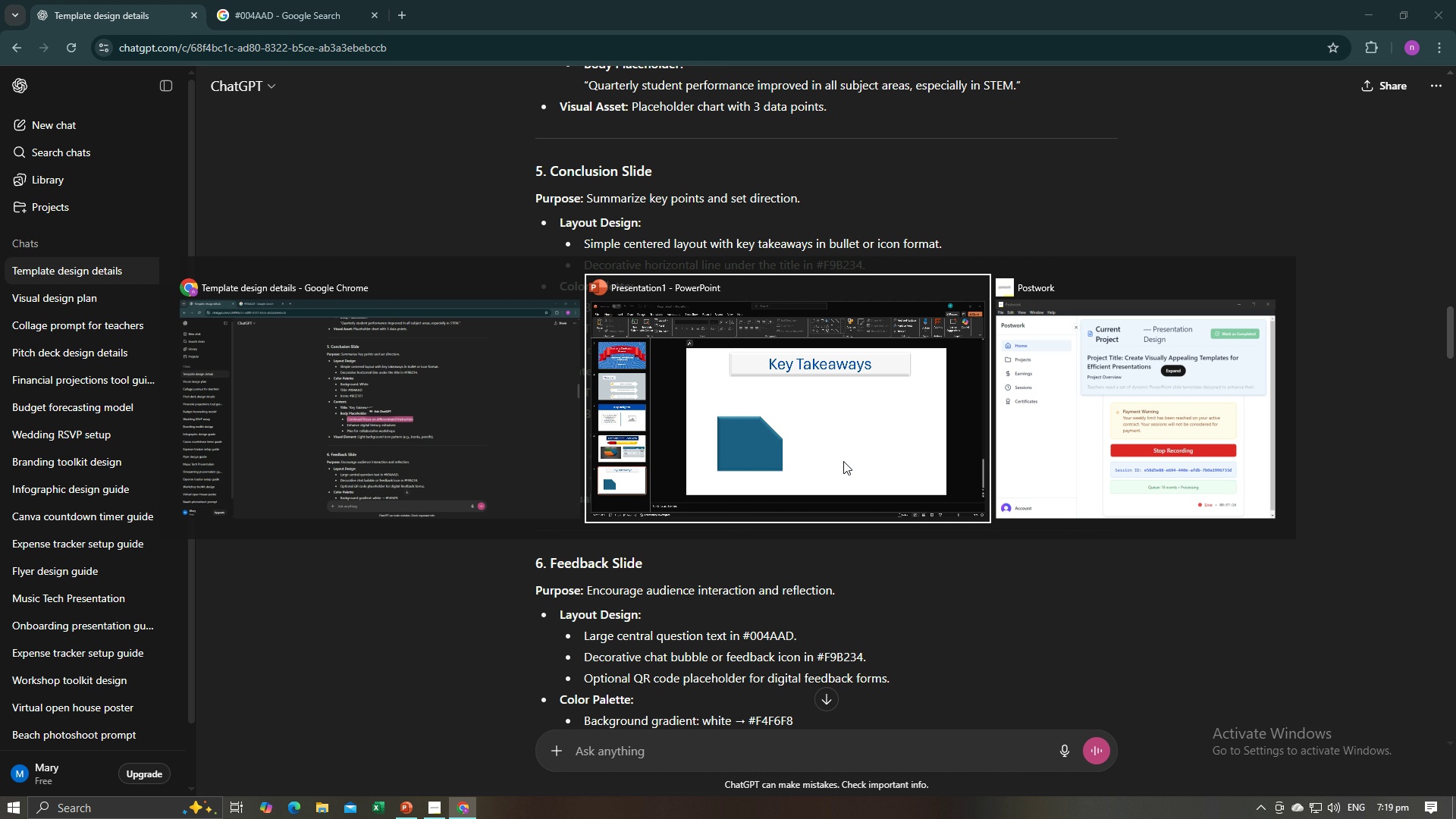 
key(Alt+AltLeft)
 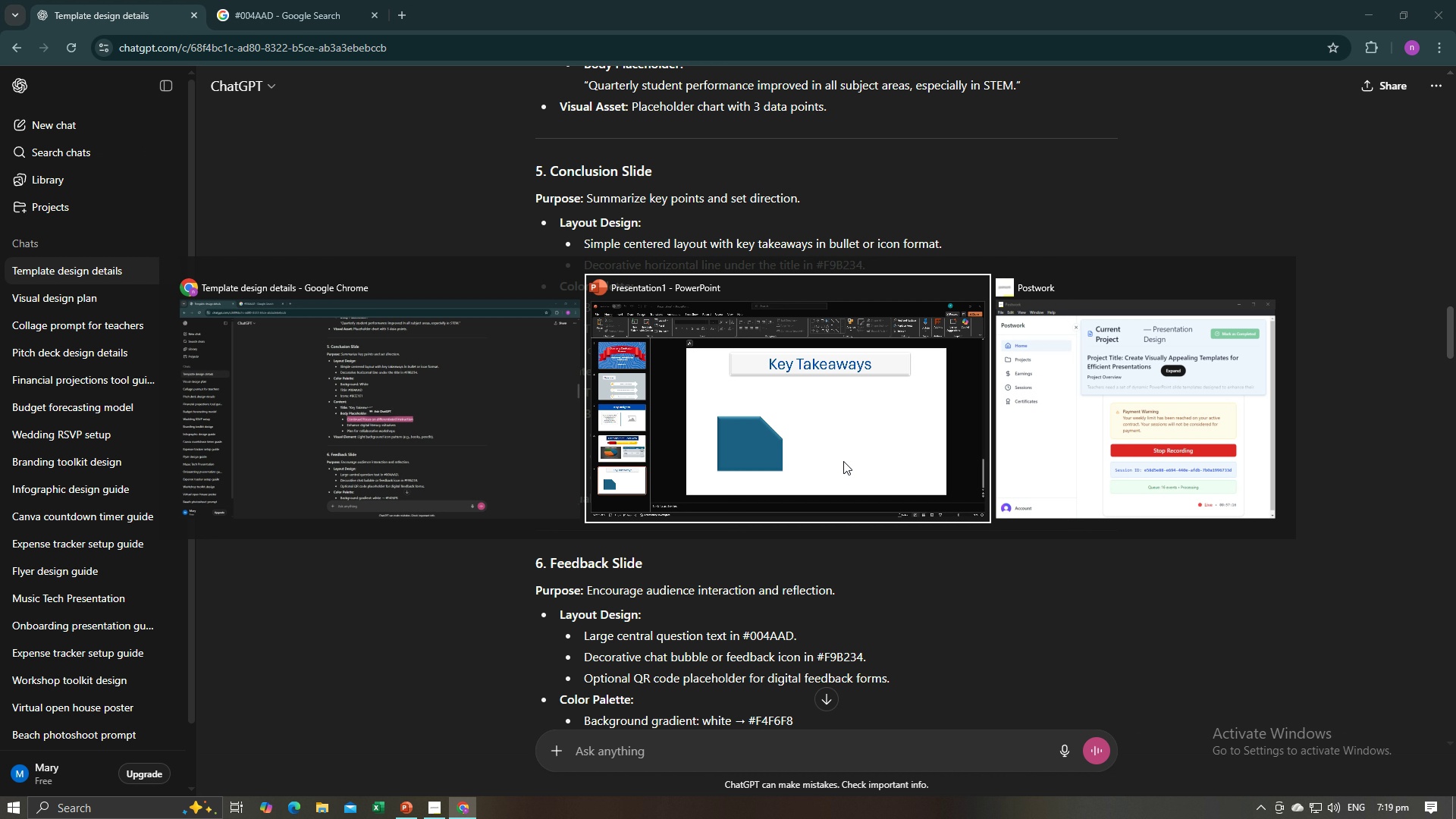 
key(Alt+Tab)
 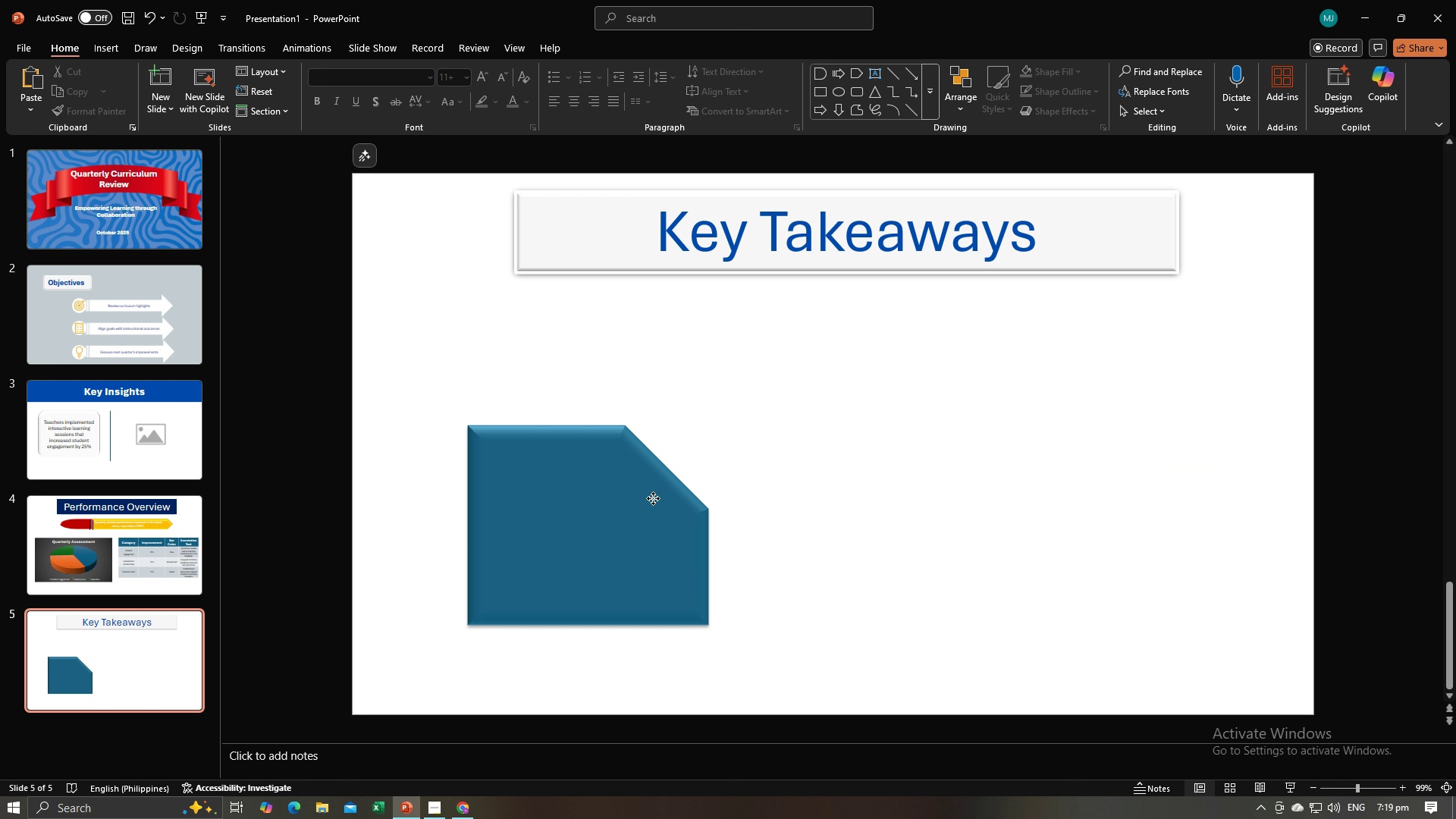 
left_click([653, 498])
 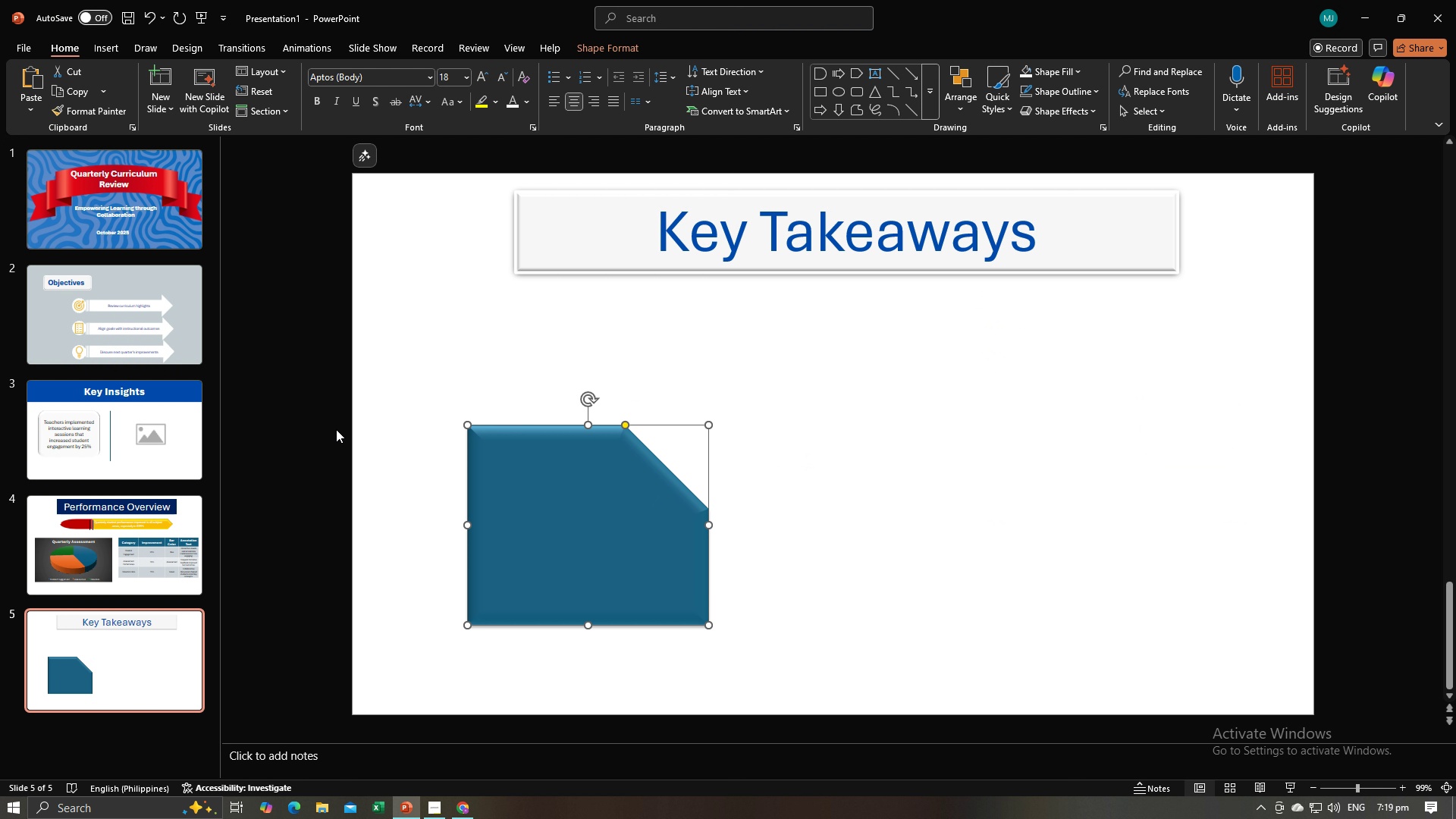 
left_click([336, 429])
 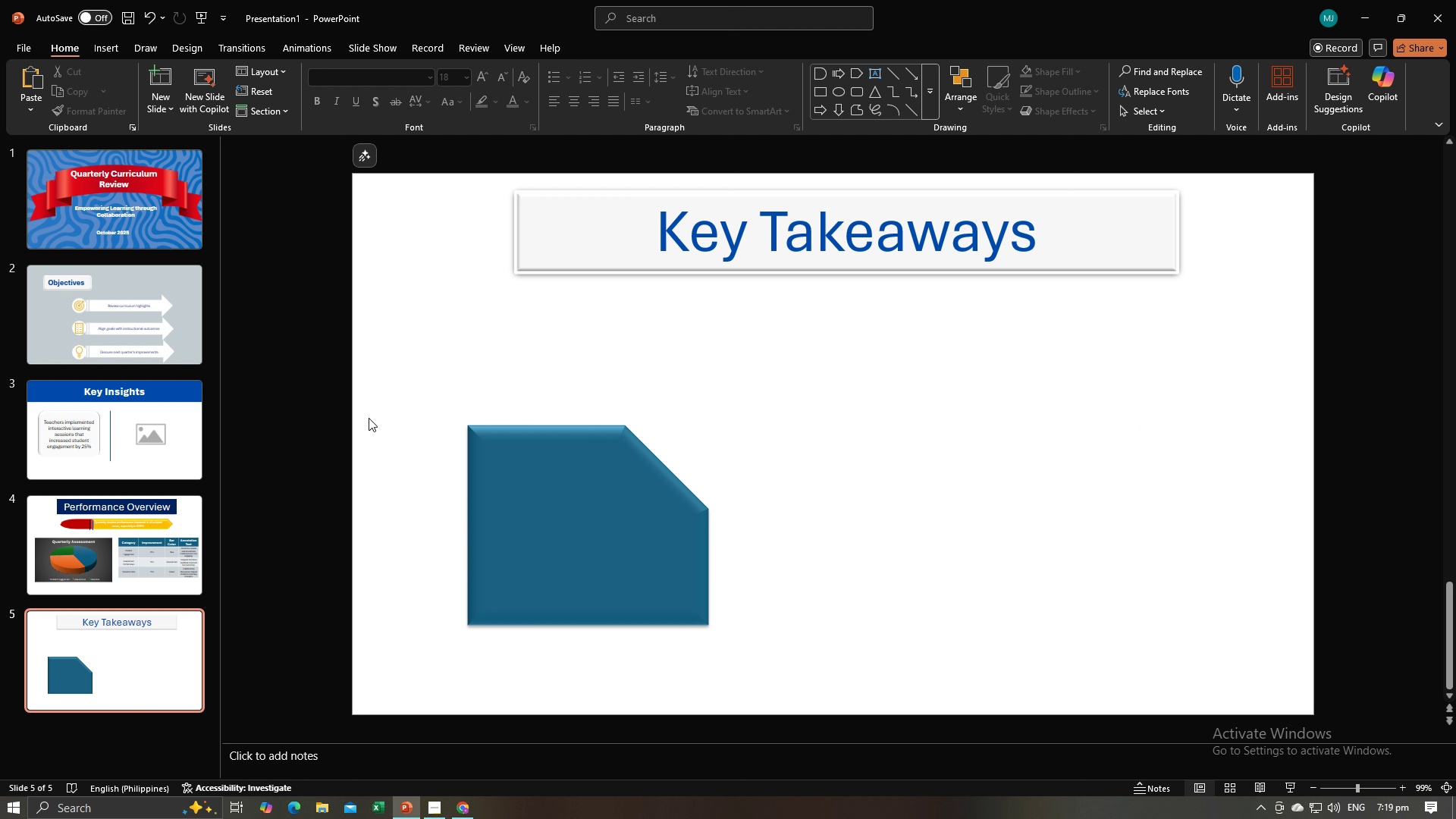 
key(Control+V)
 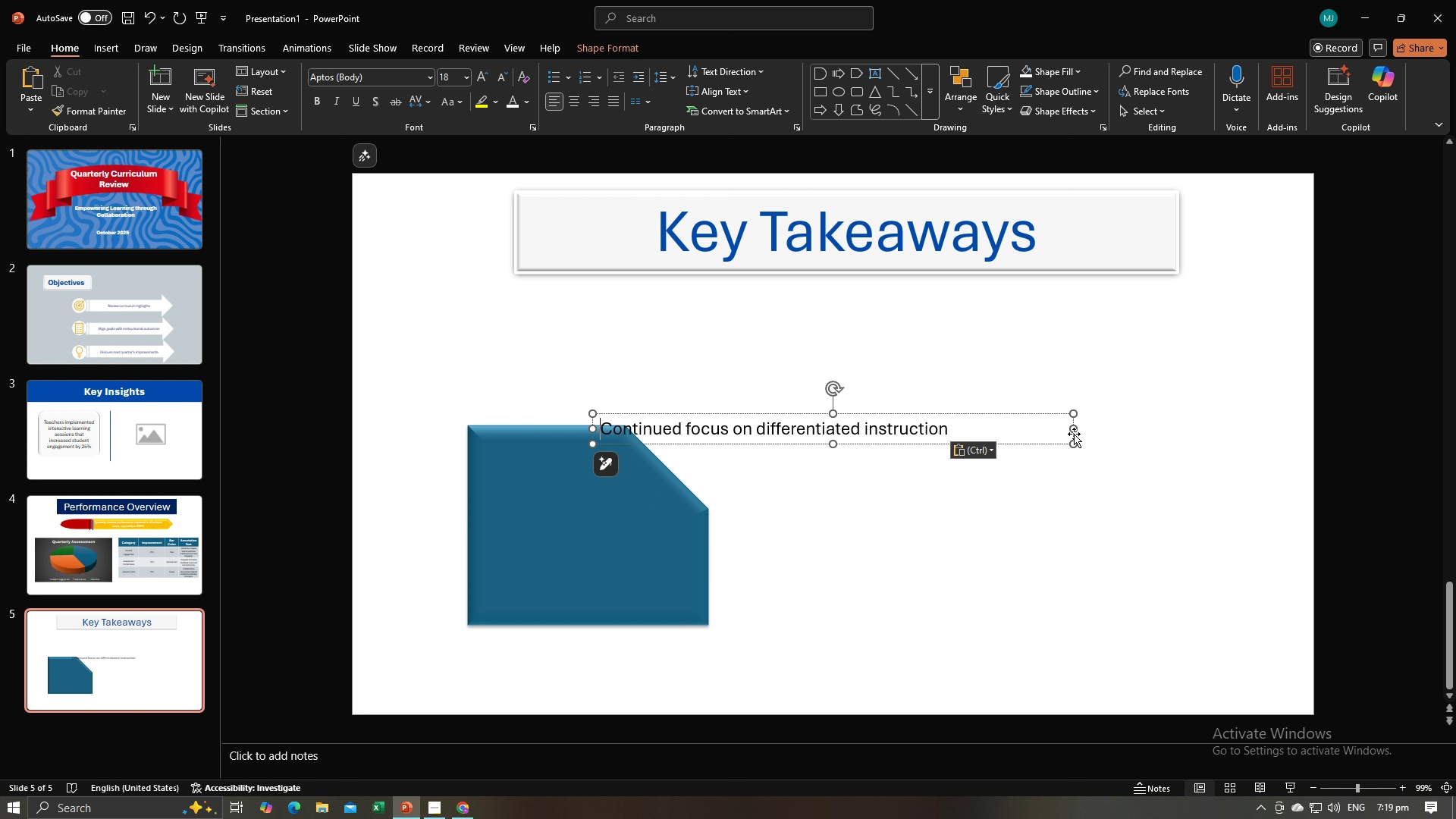 
left_click_drag(start_coordinate=[1075, 430], to_coordinate=[969, 438])
 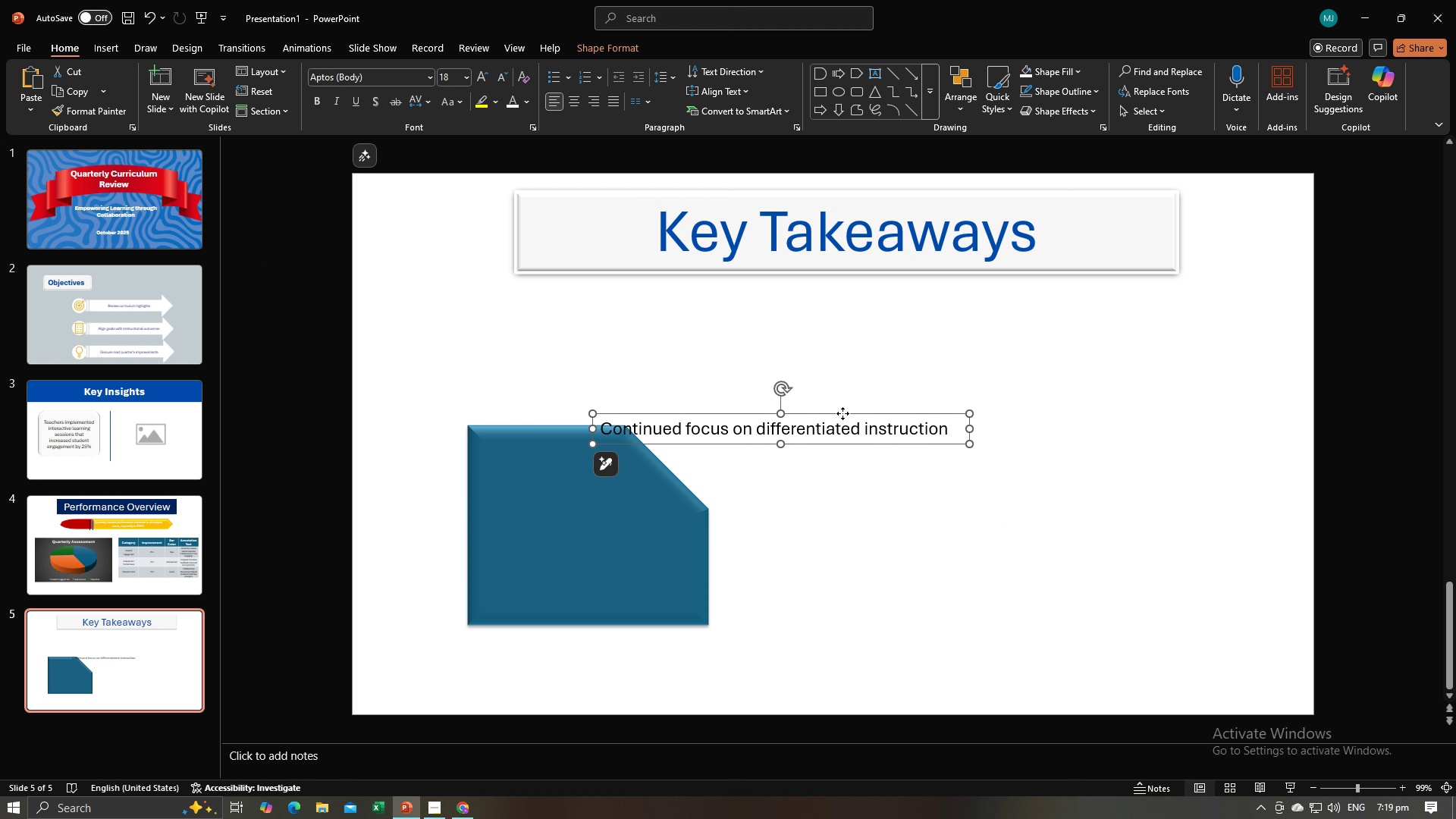 
left_click_drag(start_coordinate=[843, 413], to_coordinate=[739, 482])
 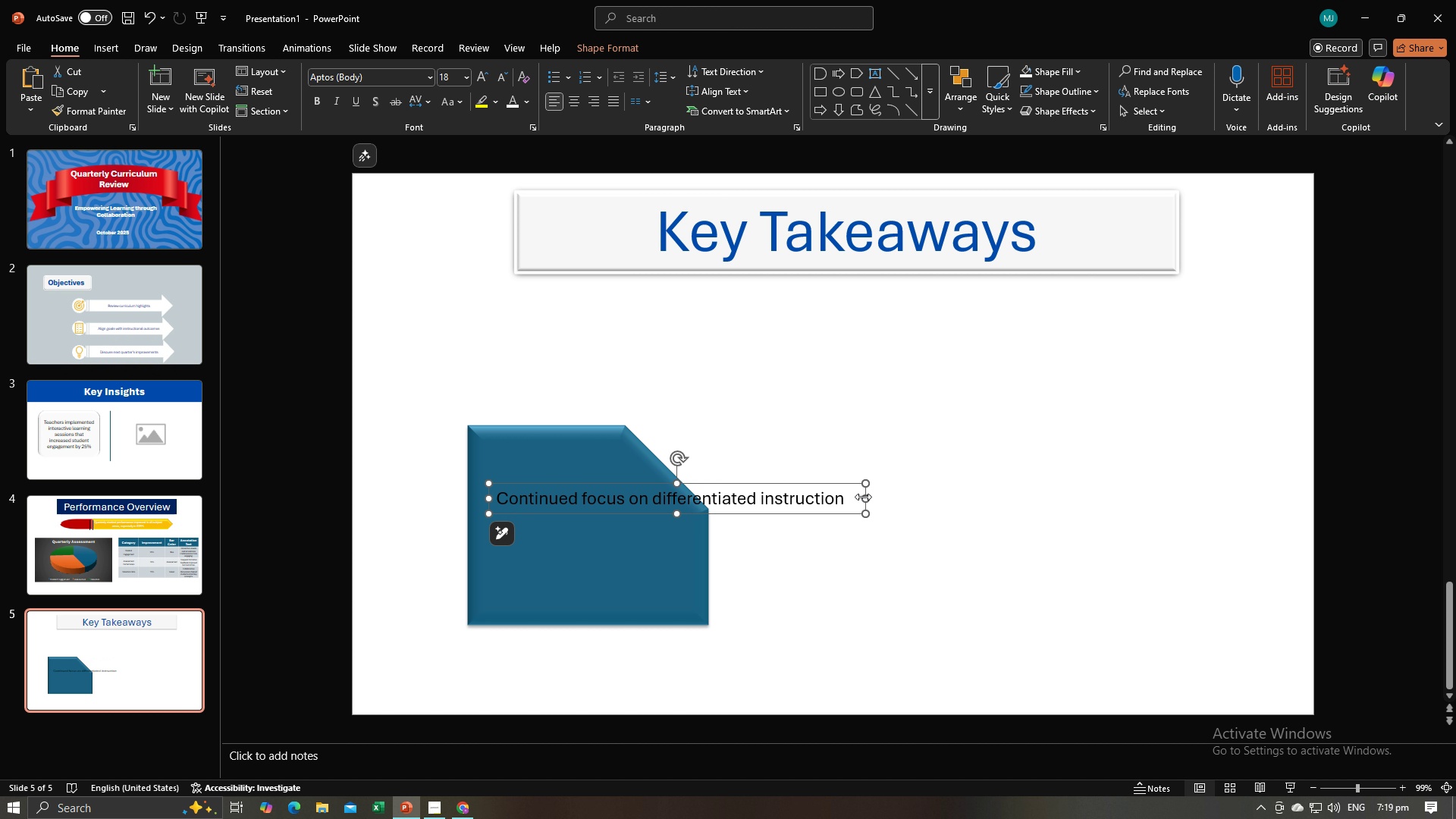 
left_click_drag(start_coordinate=[863, 497], to_coordinate=[672, 532])
 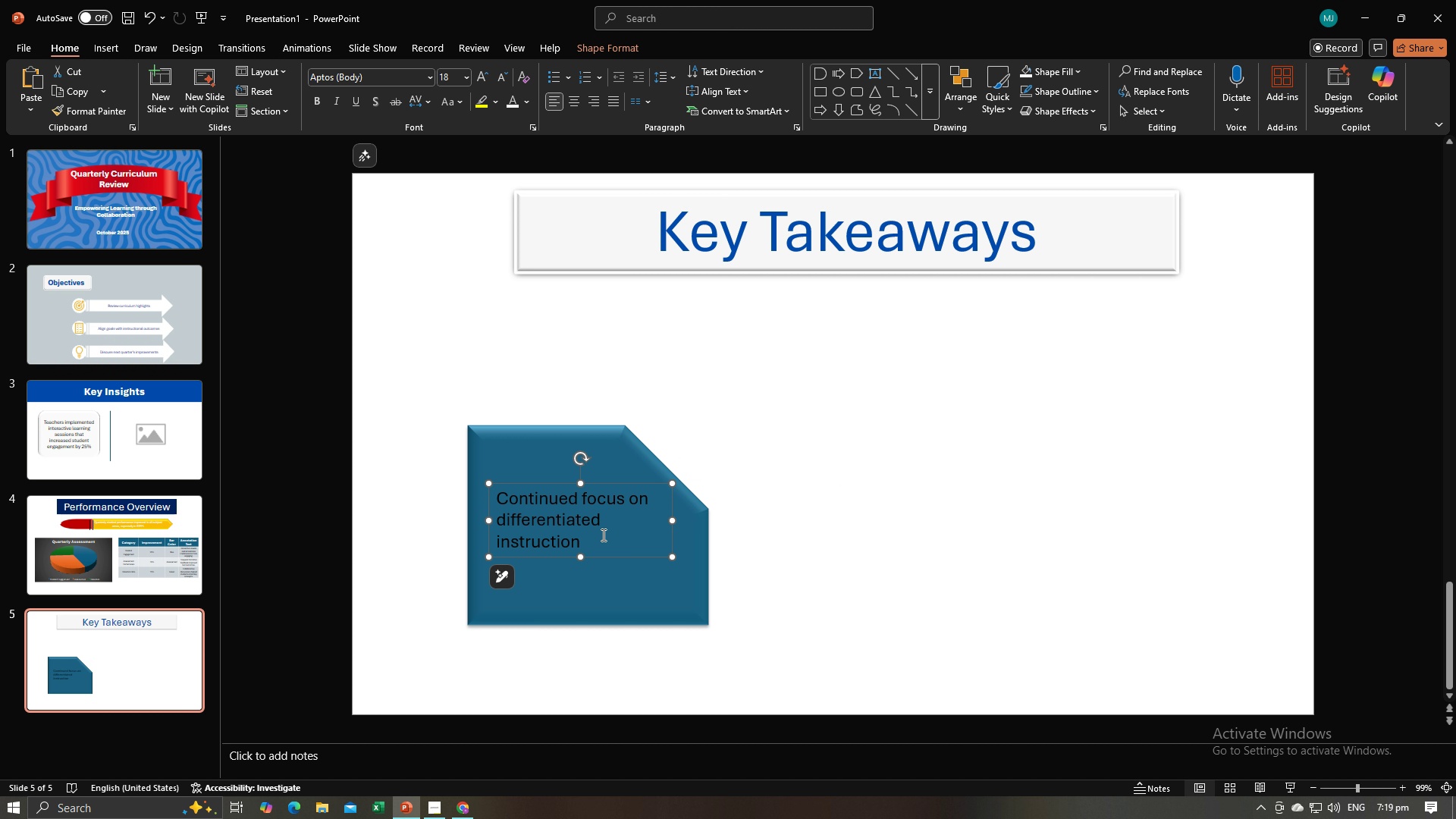 
left_click([599, 538])
 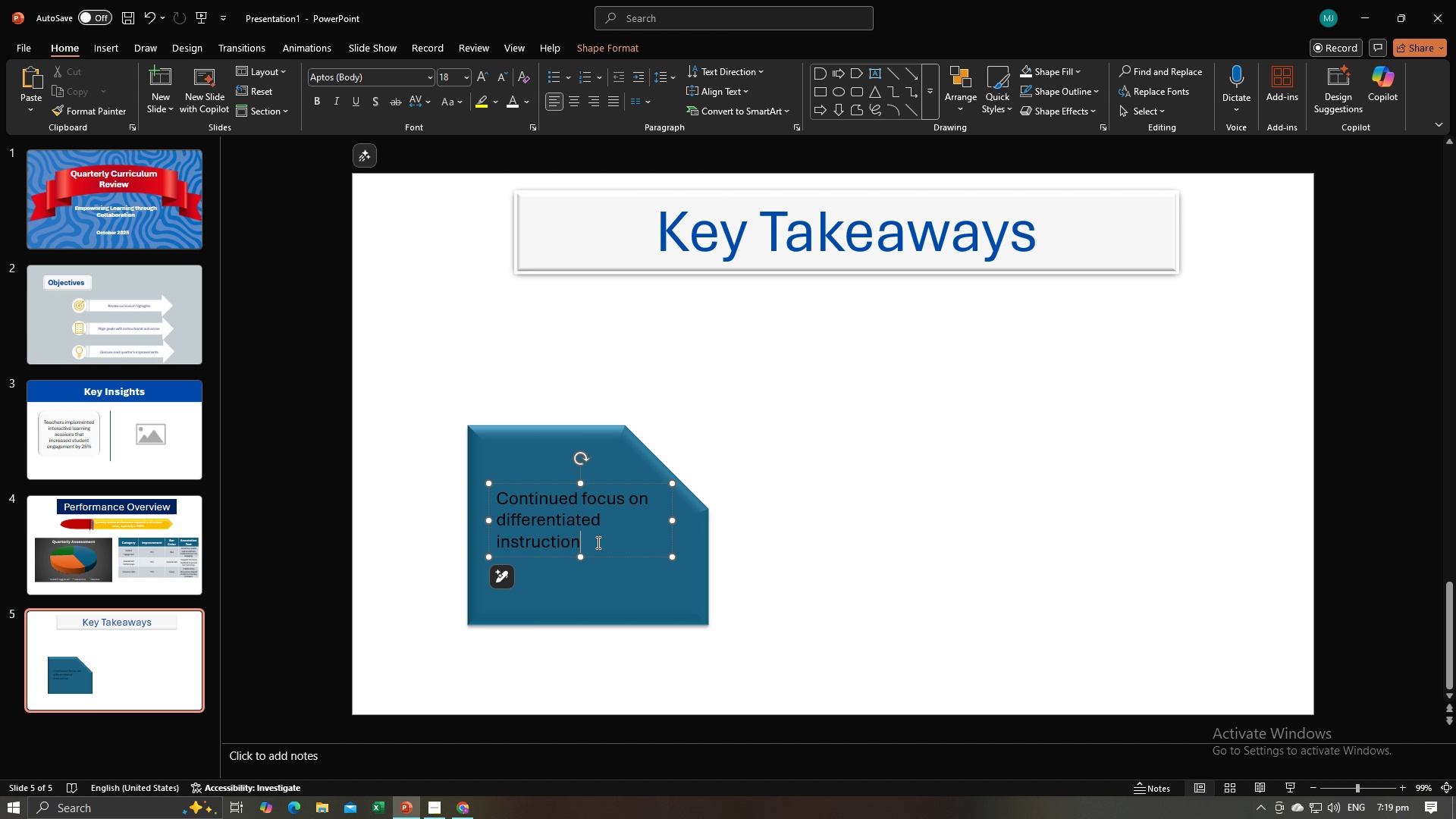 
left_click_drag(start_coordinate=[598, 543], to_coordinate=[518, 507])
 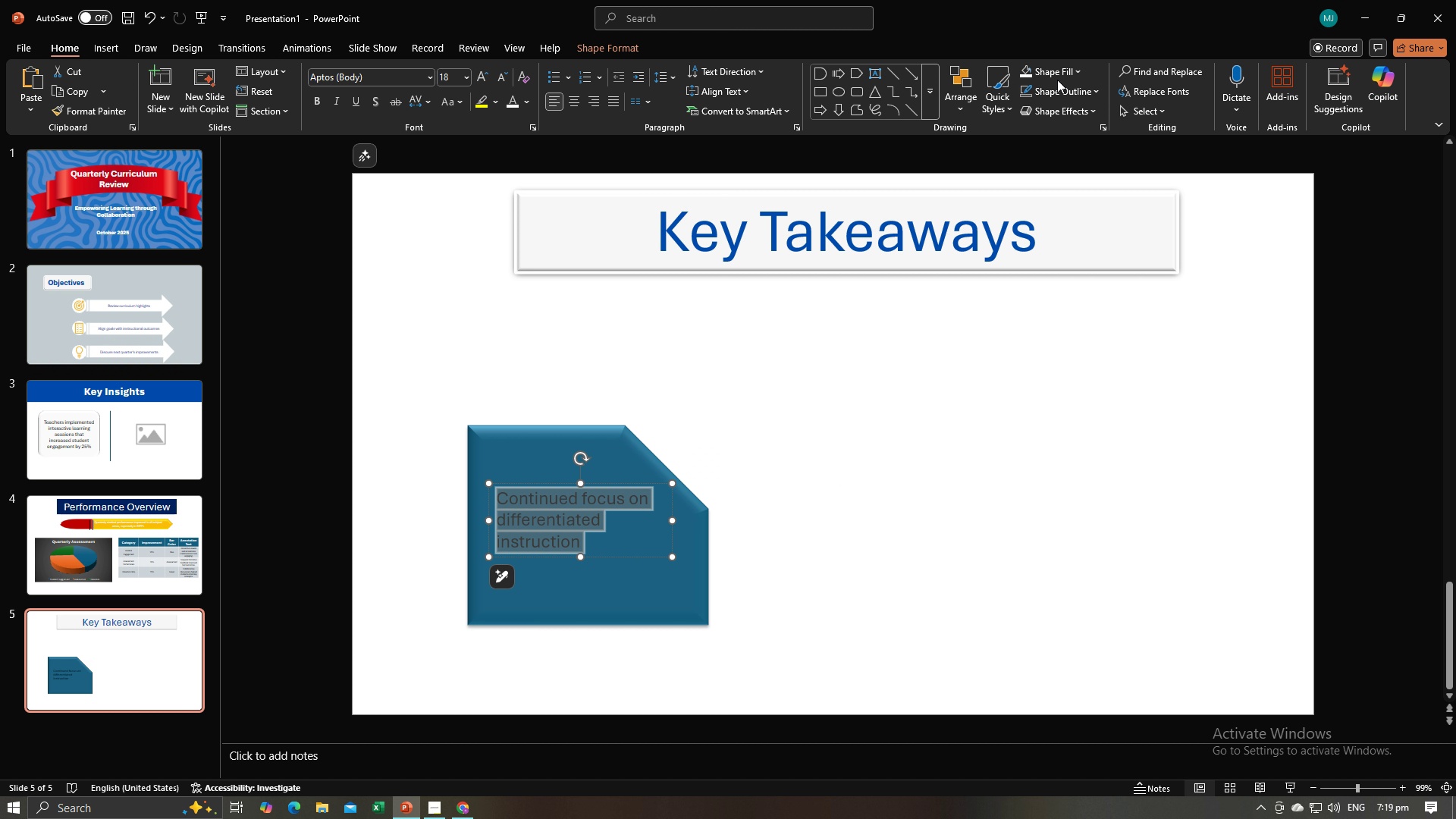 
left_click([1063, 104])
 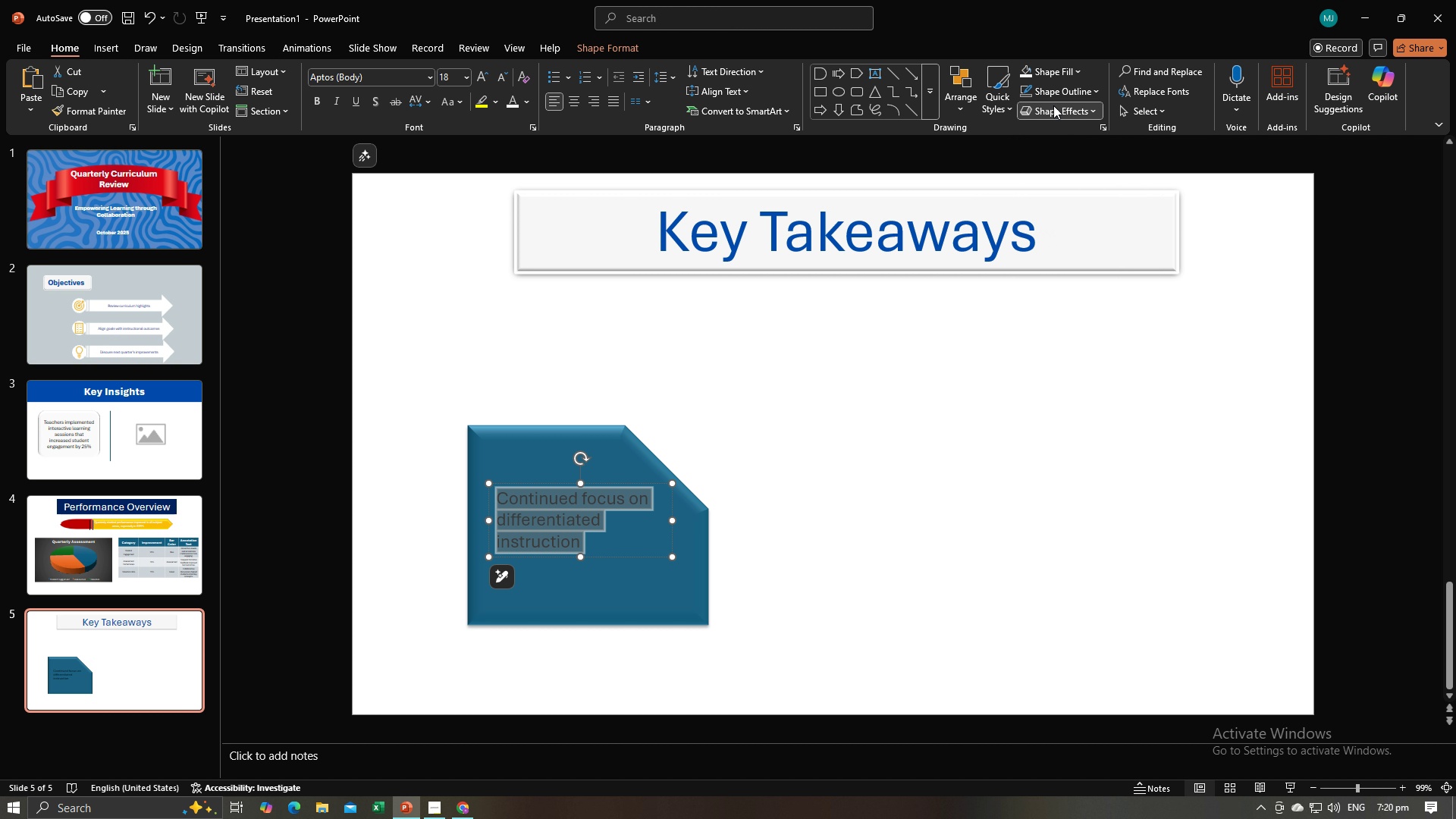 
left_click([1053, 105])
 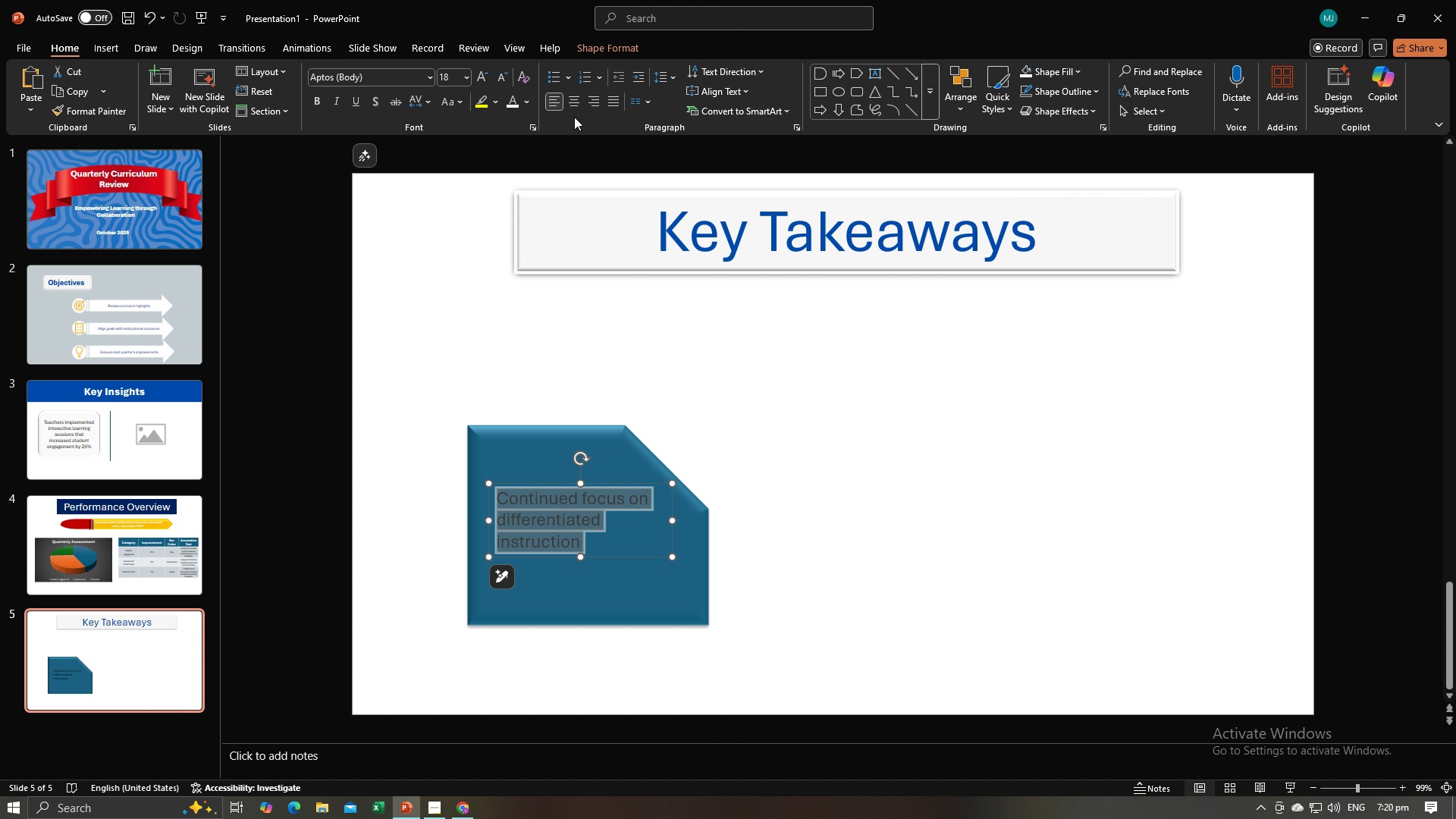 
left_click([576, 102])
 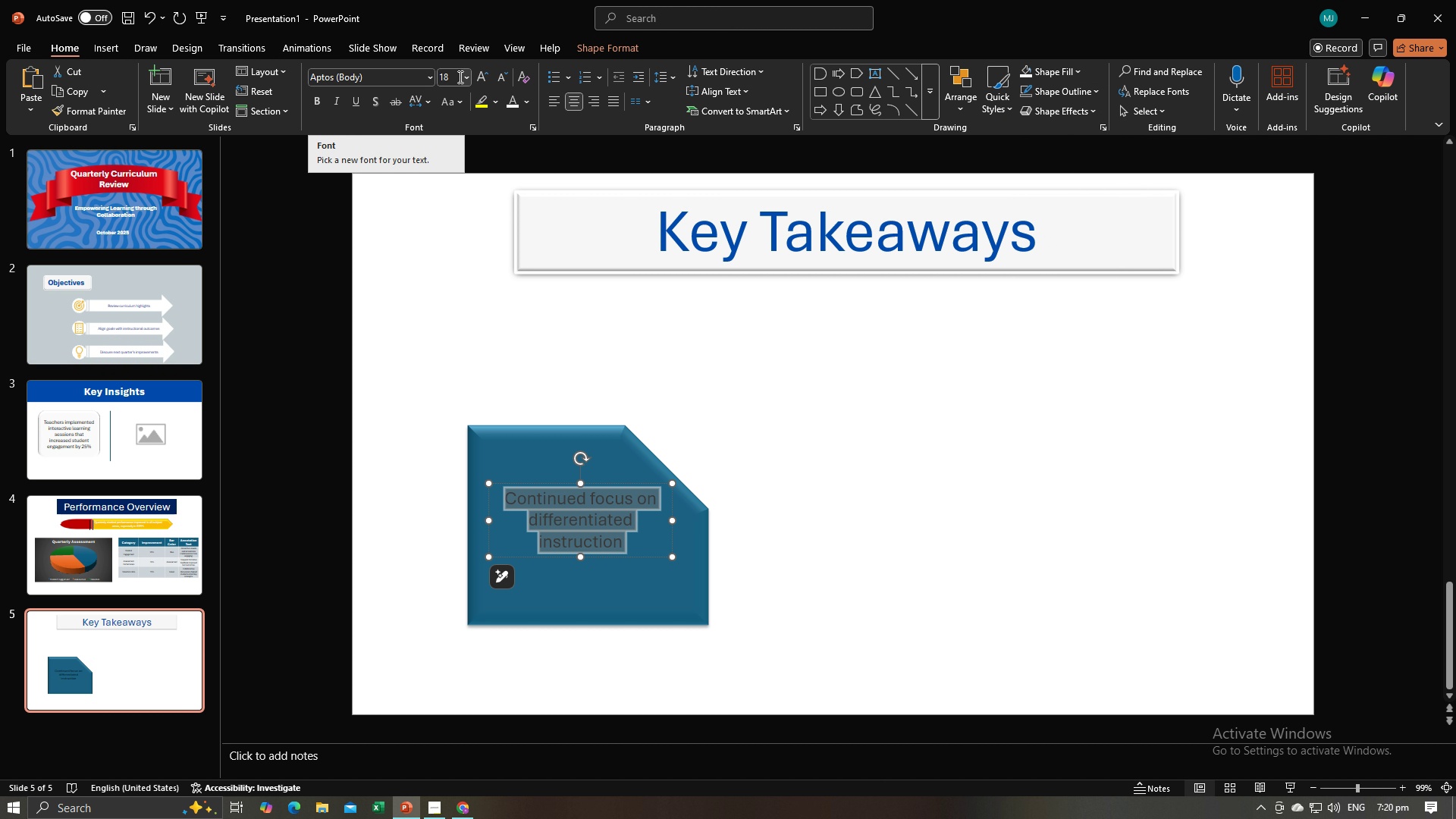 
left_click([463, 79])
 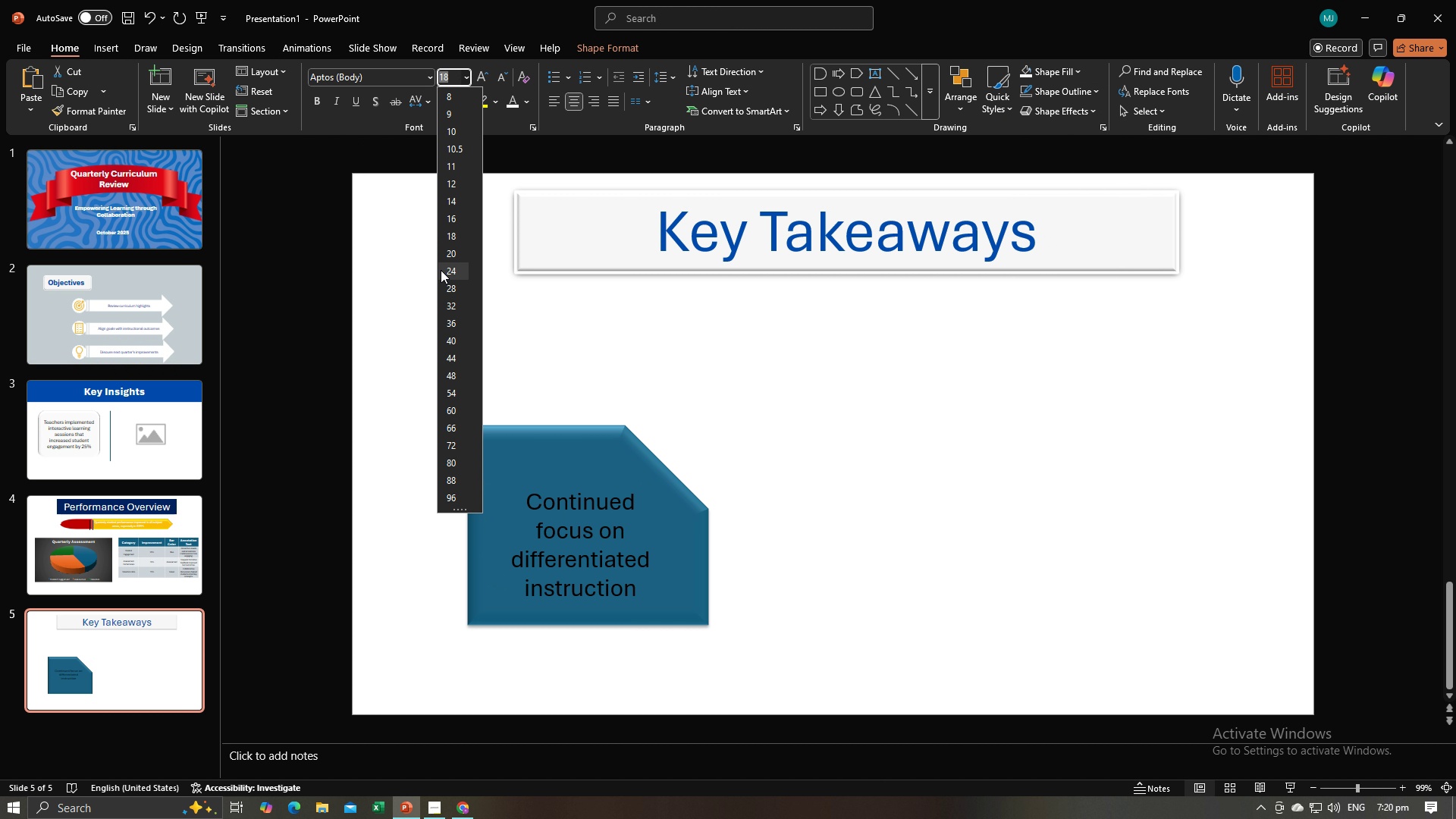 
left_click([445, 257])
 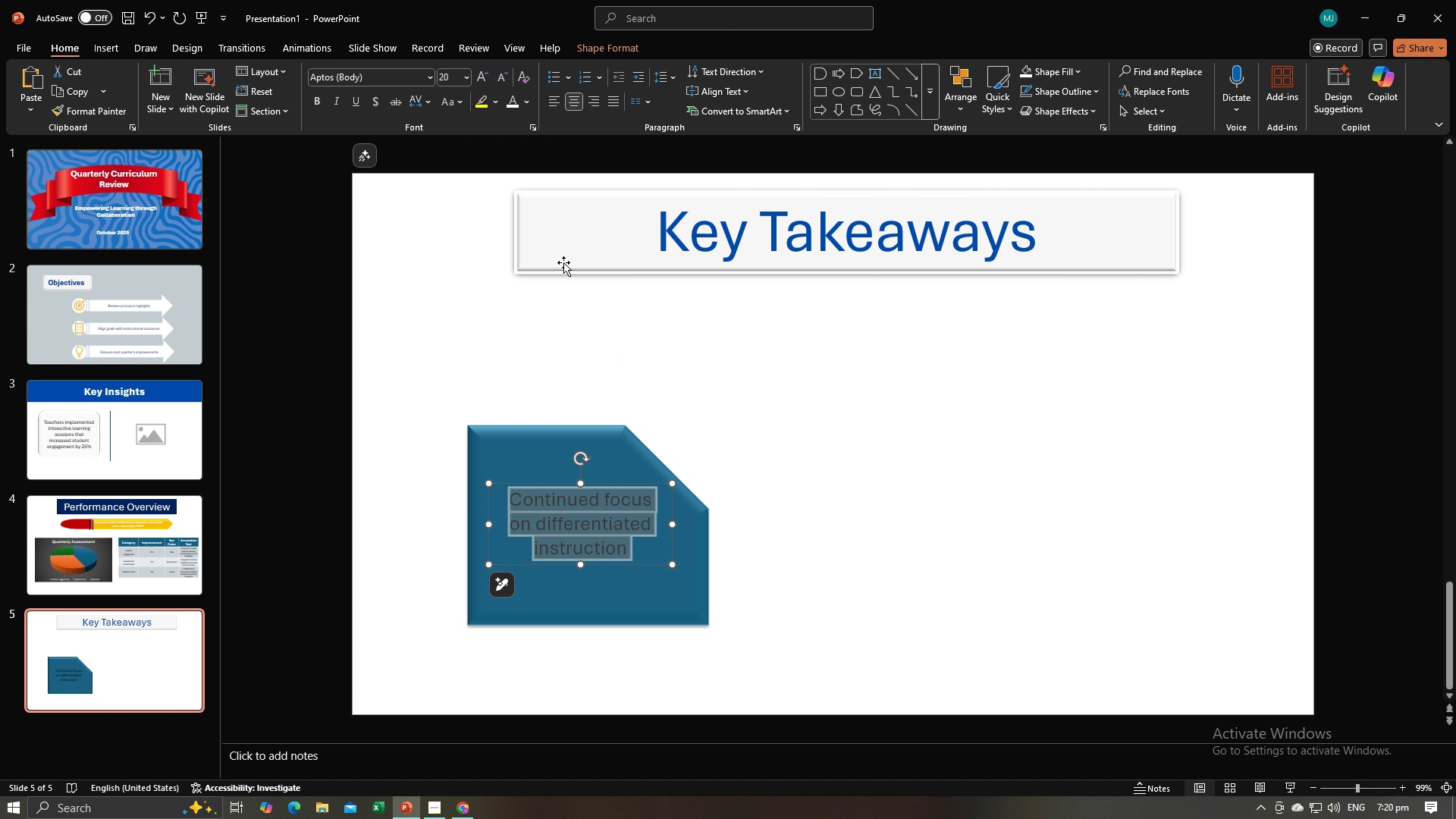 
left_click([661, 410])
 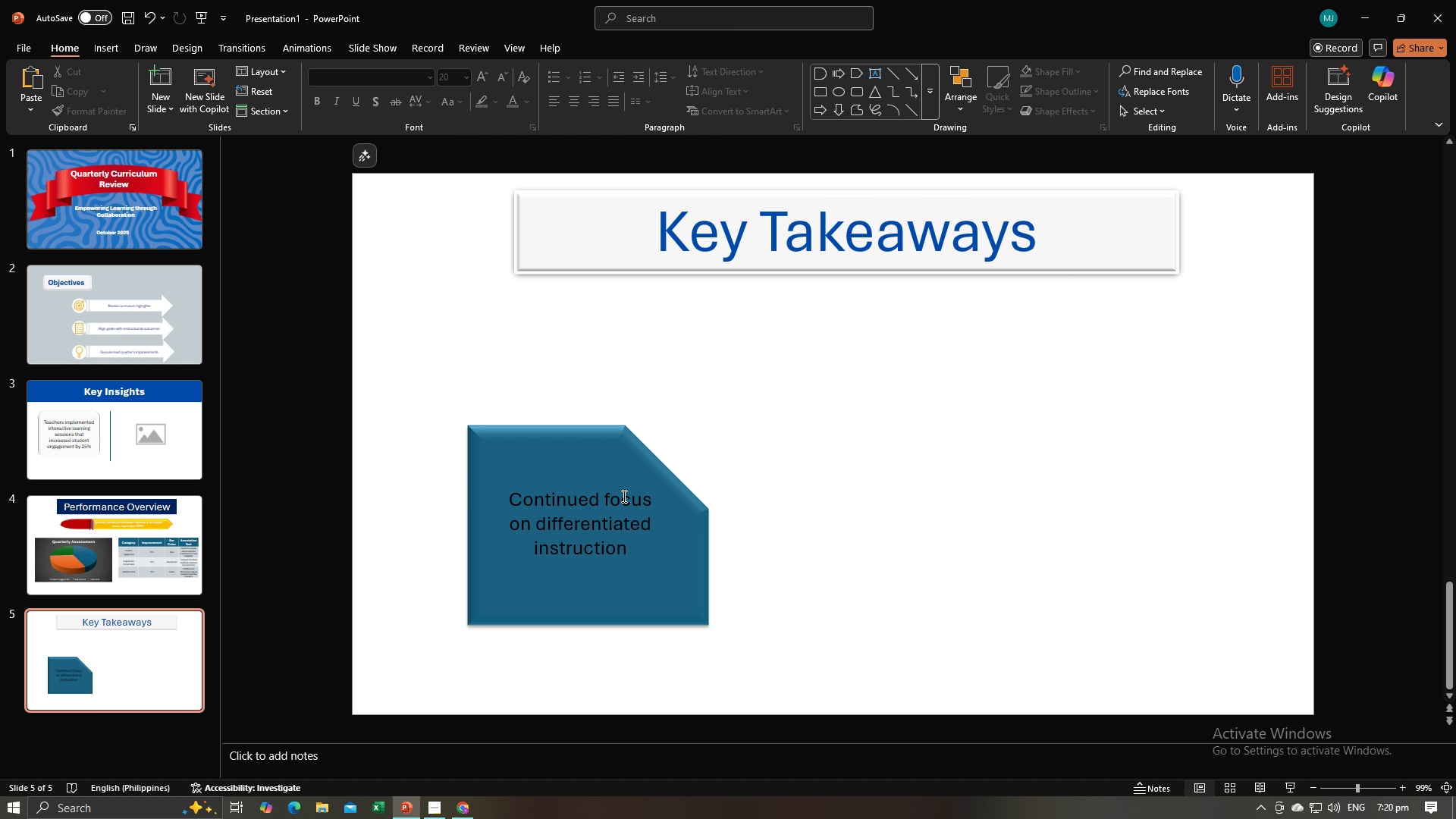 
left_click([623, 496])
 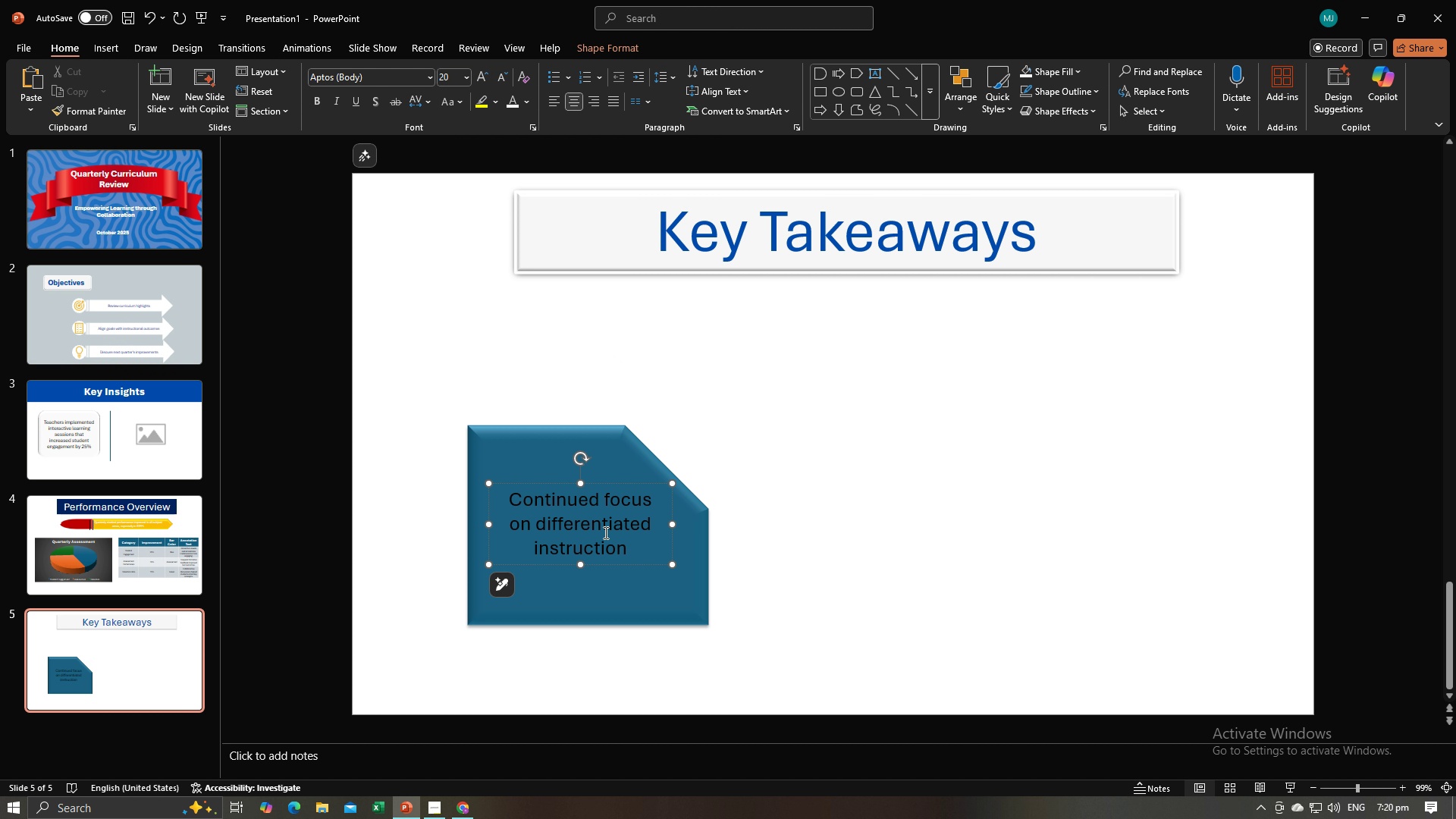 
left_click([604, 533])
 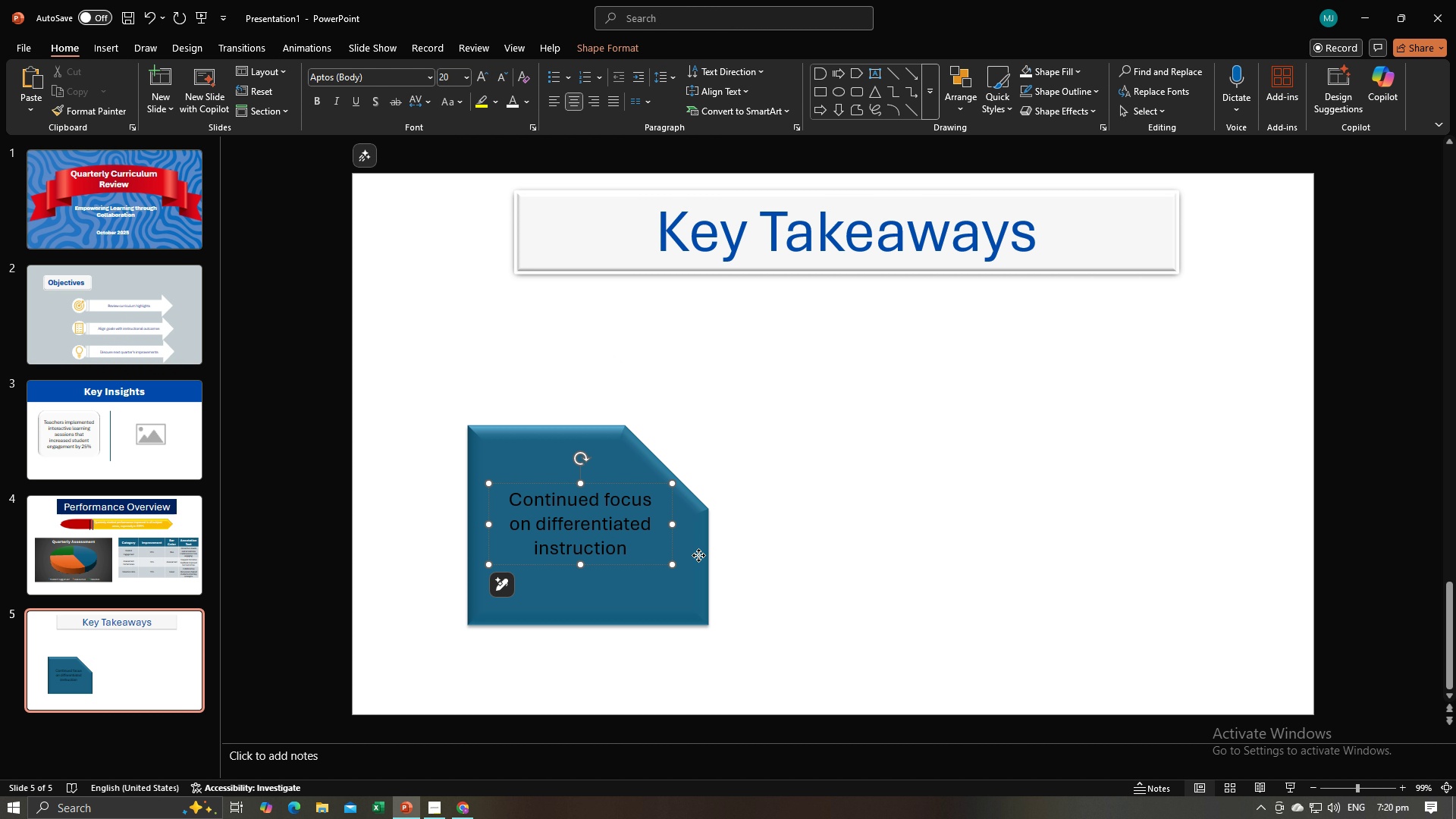 
left_click([698, 555])
 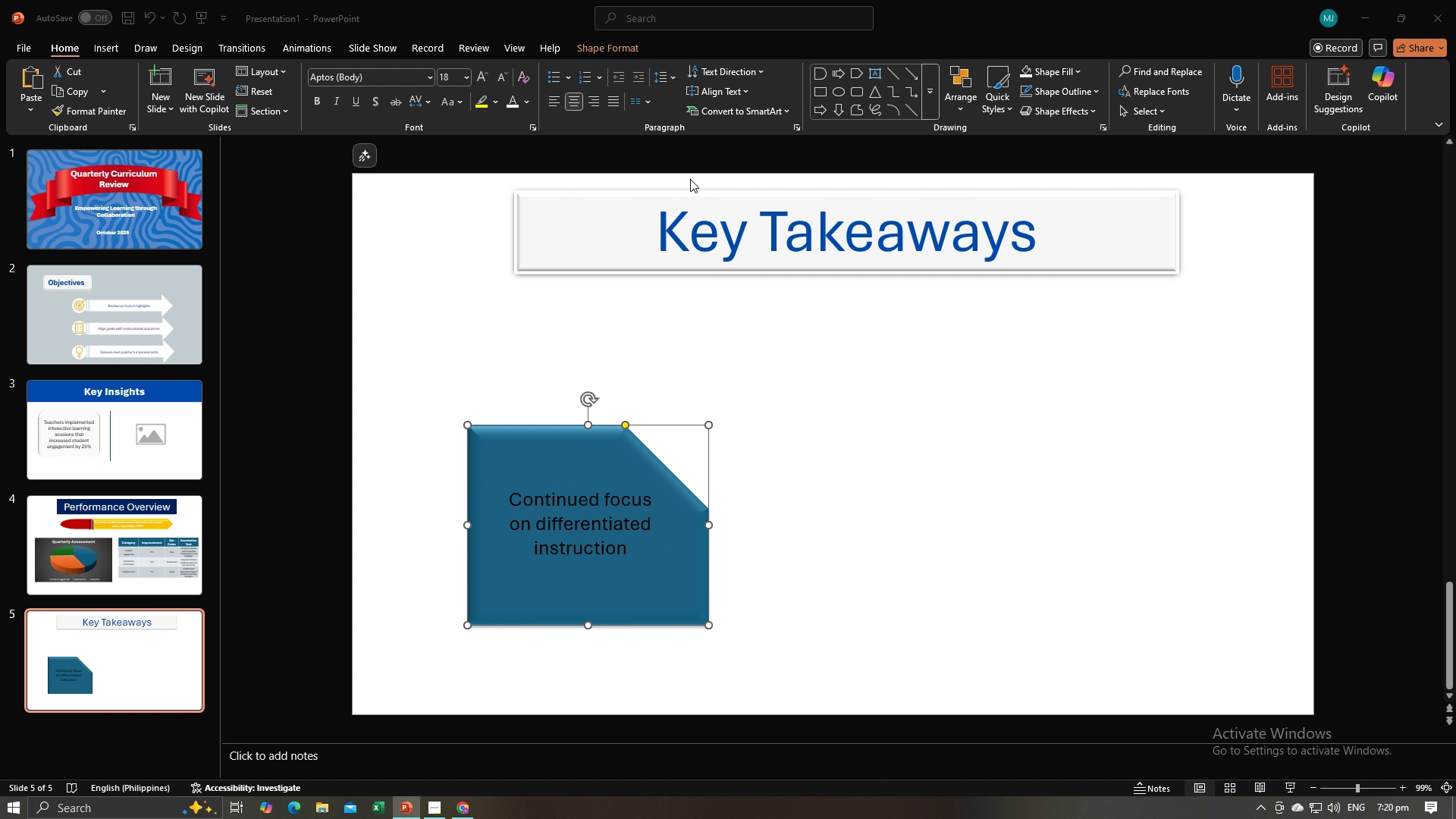 
key(Alt+AltLeft)
 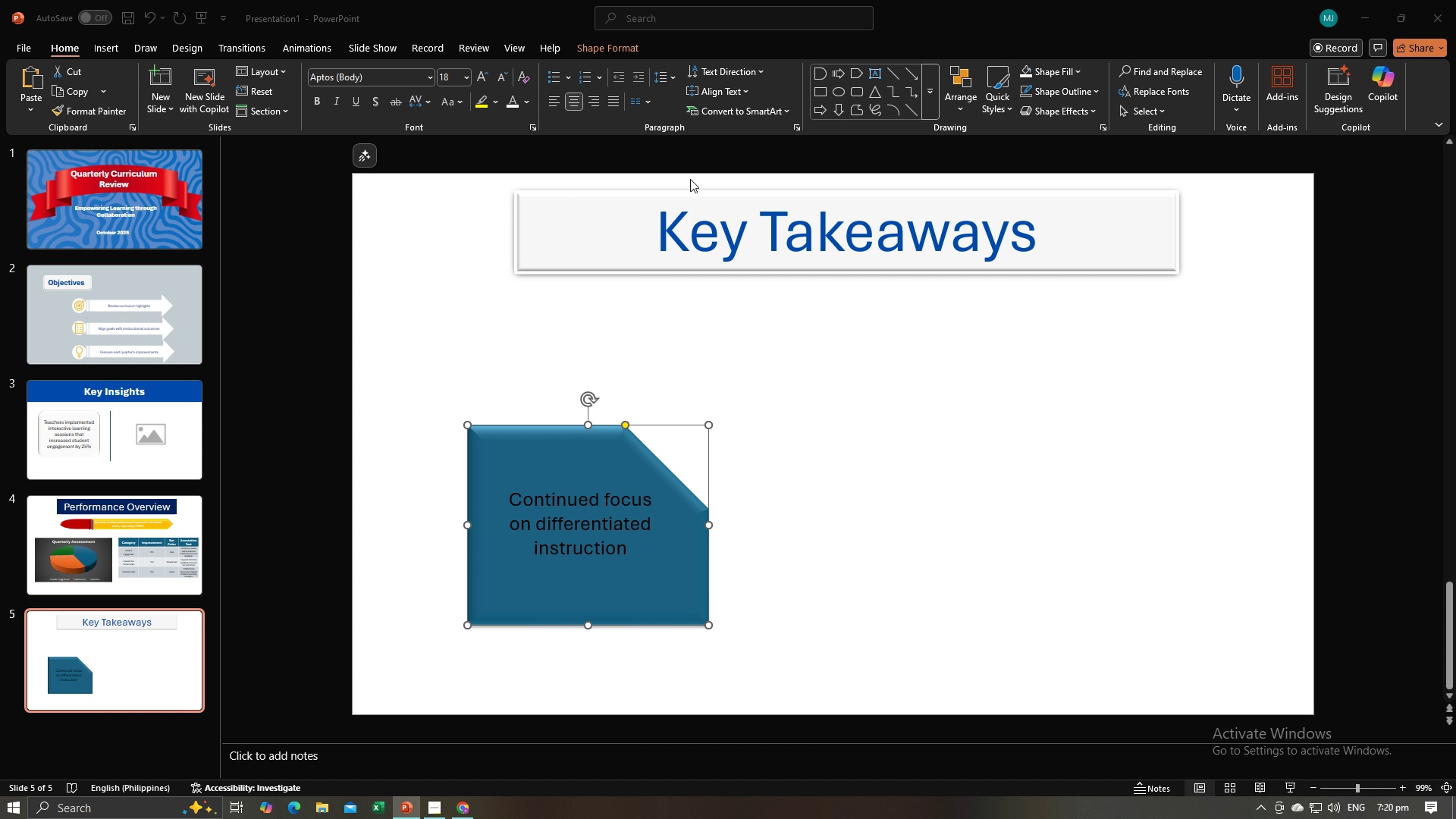 
key(Alt+Tab)
 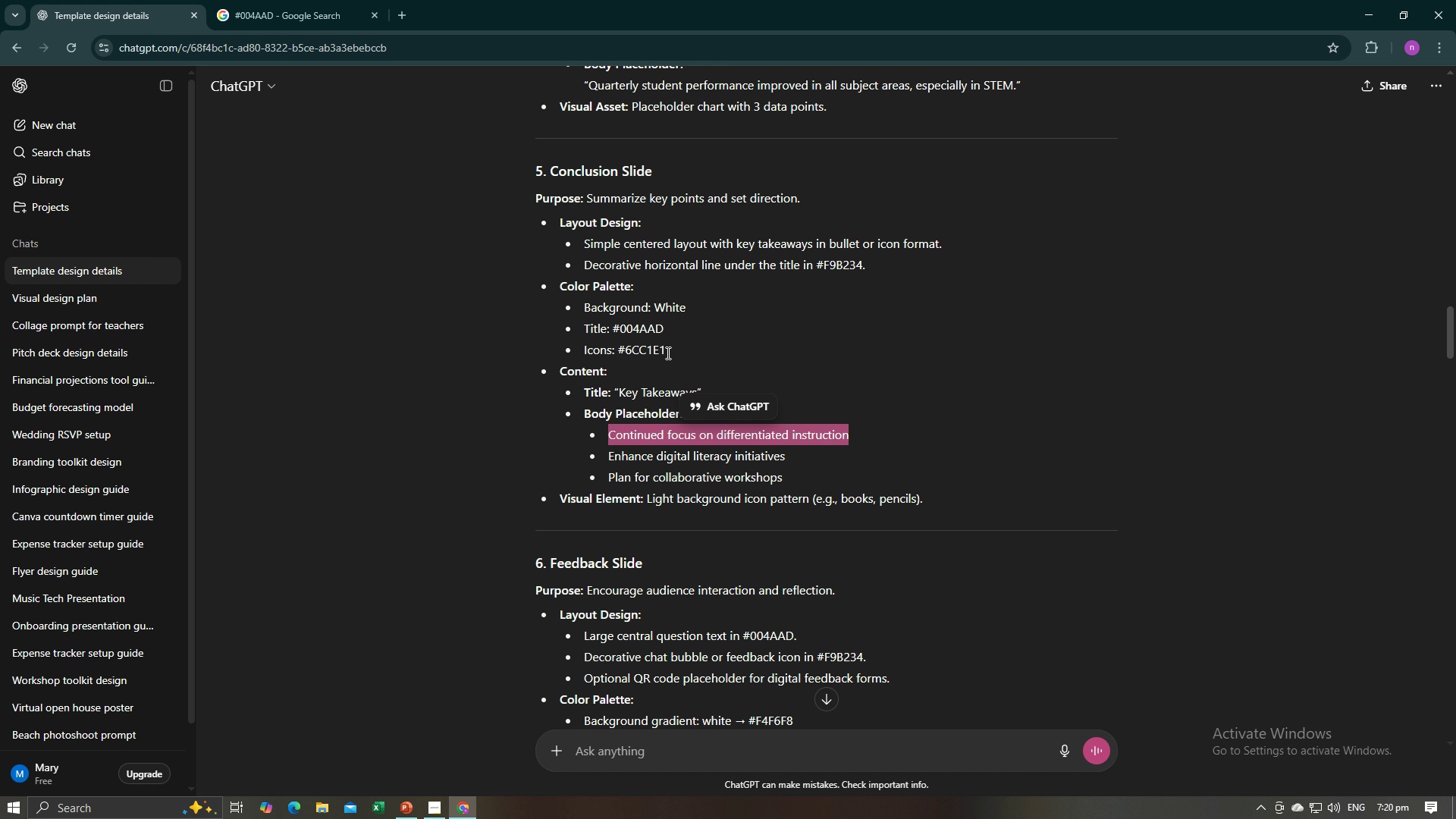 
left_click_drag(start_coordinate=[671, 355], to_coordinate=[620, 358])
 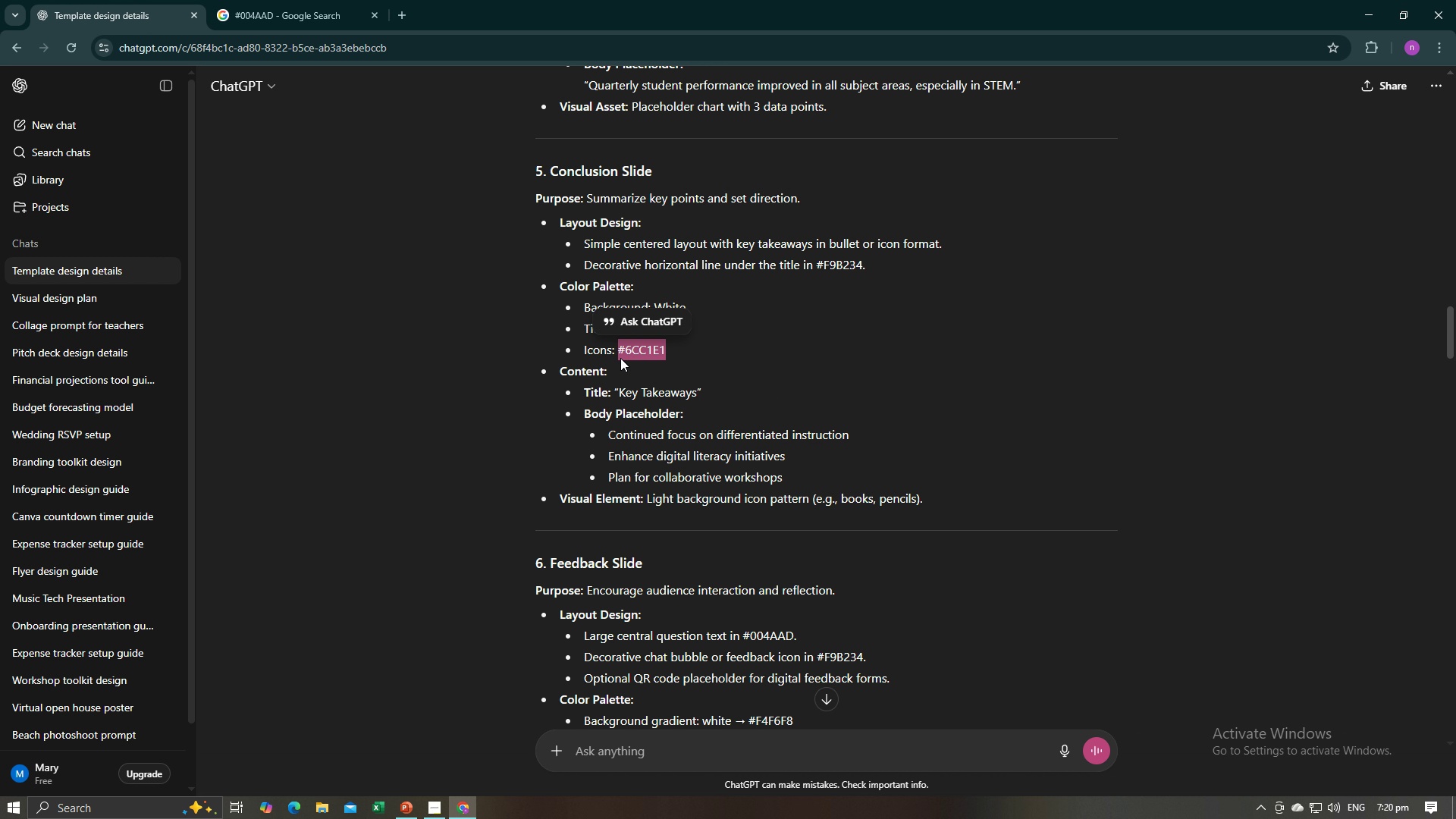 
key(Control+C)
 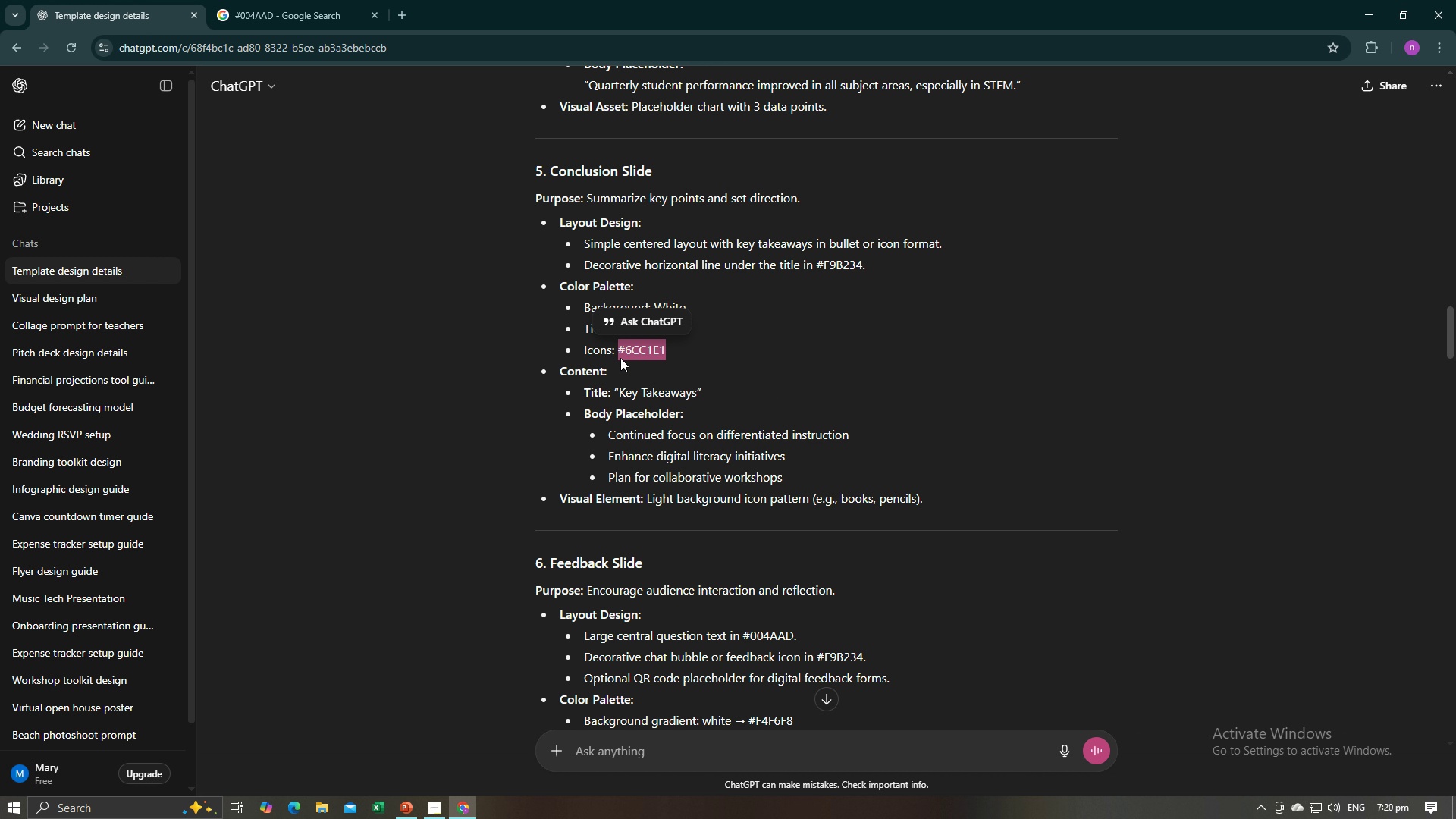 
key(Control+C)
 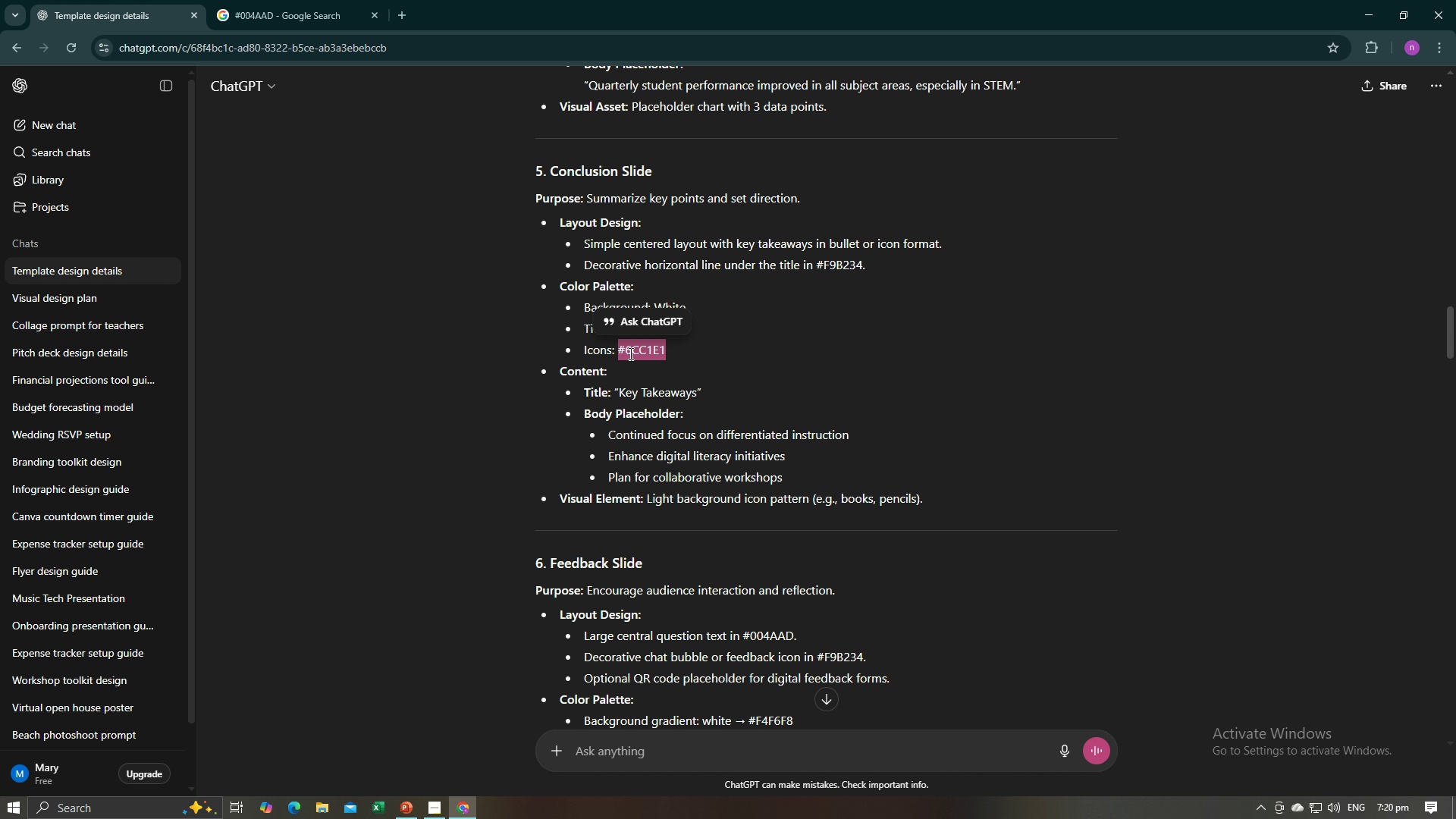 
key(Alt+AltLeft)
 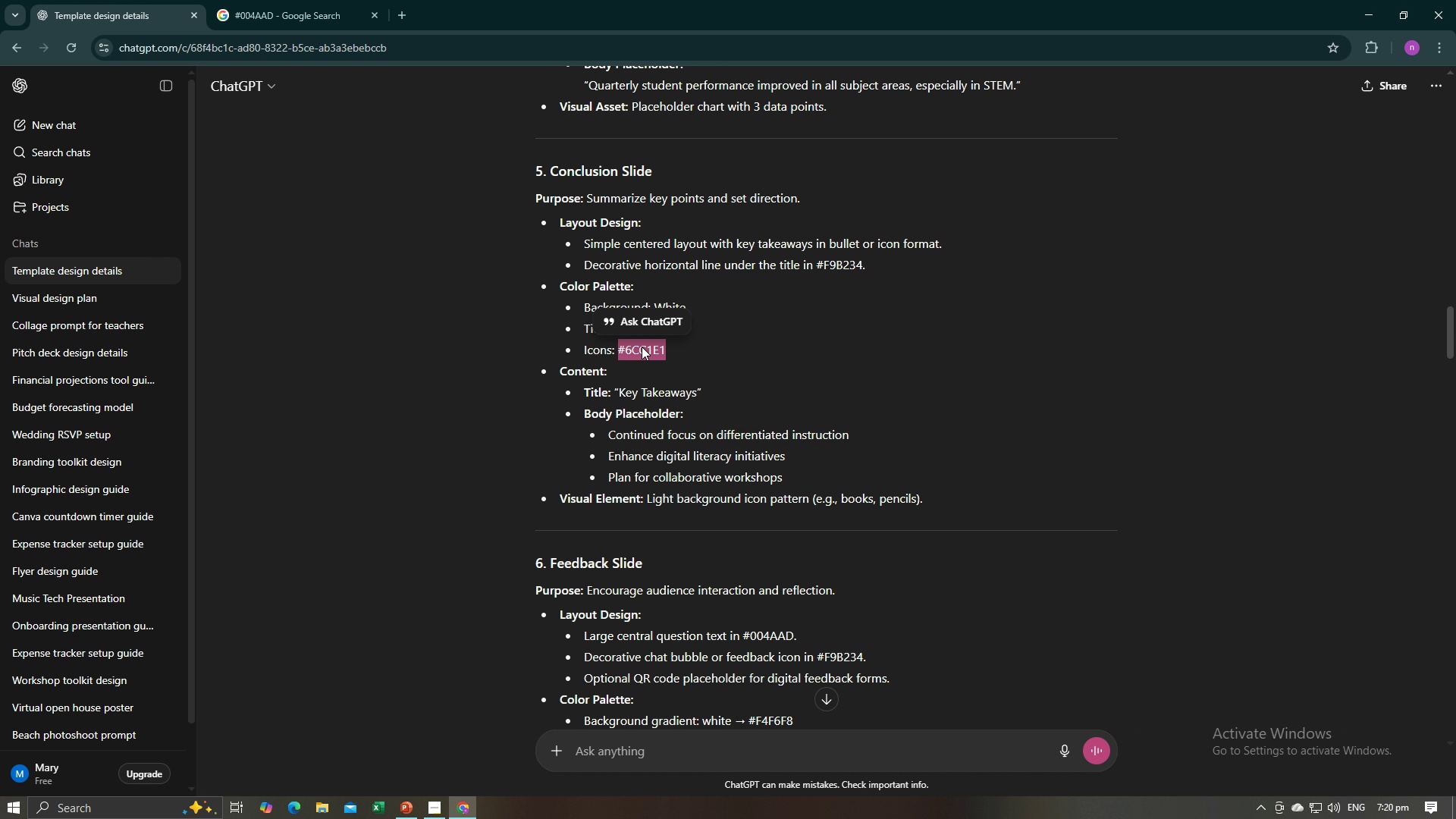 
key(Alt+Tab)
 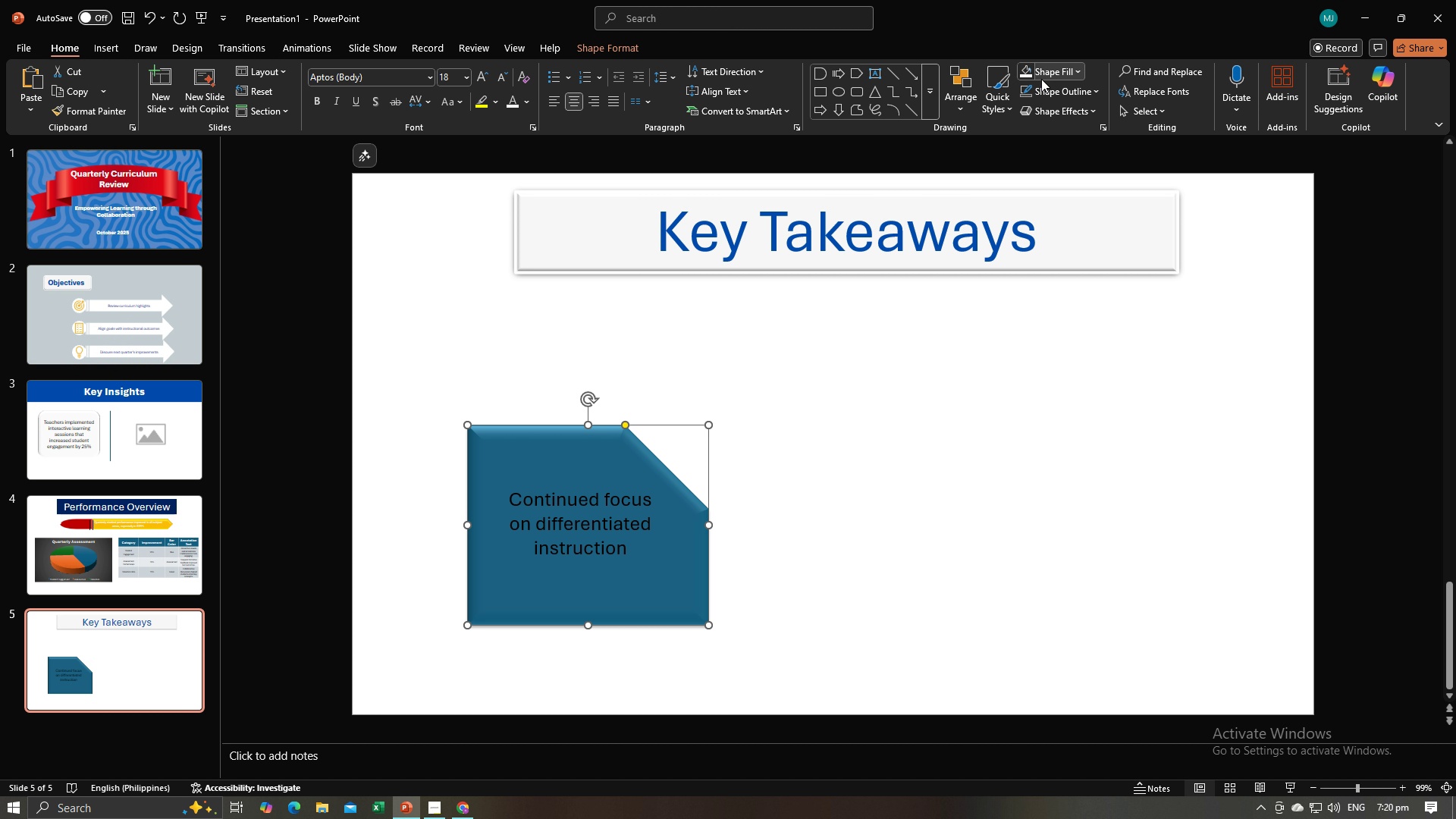 
left_click([1041, 79])
 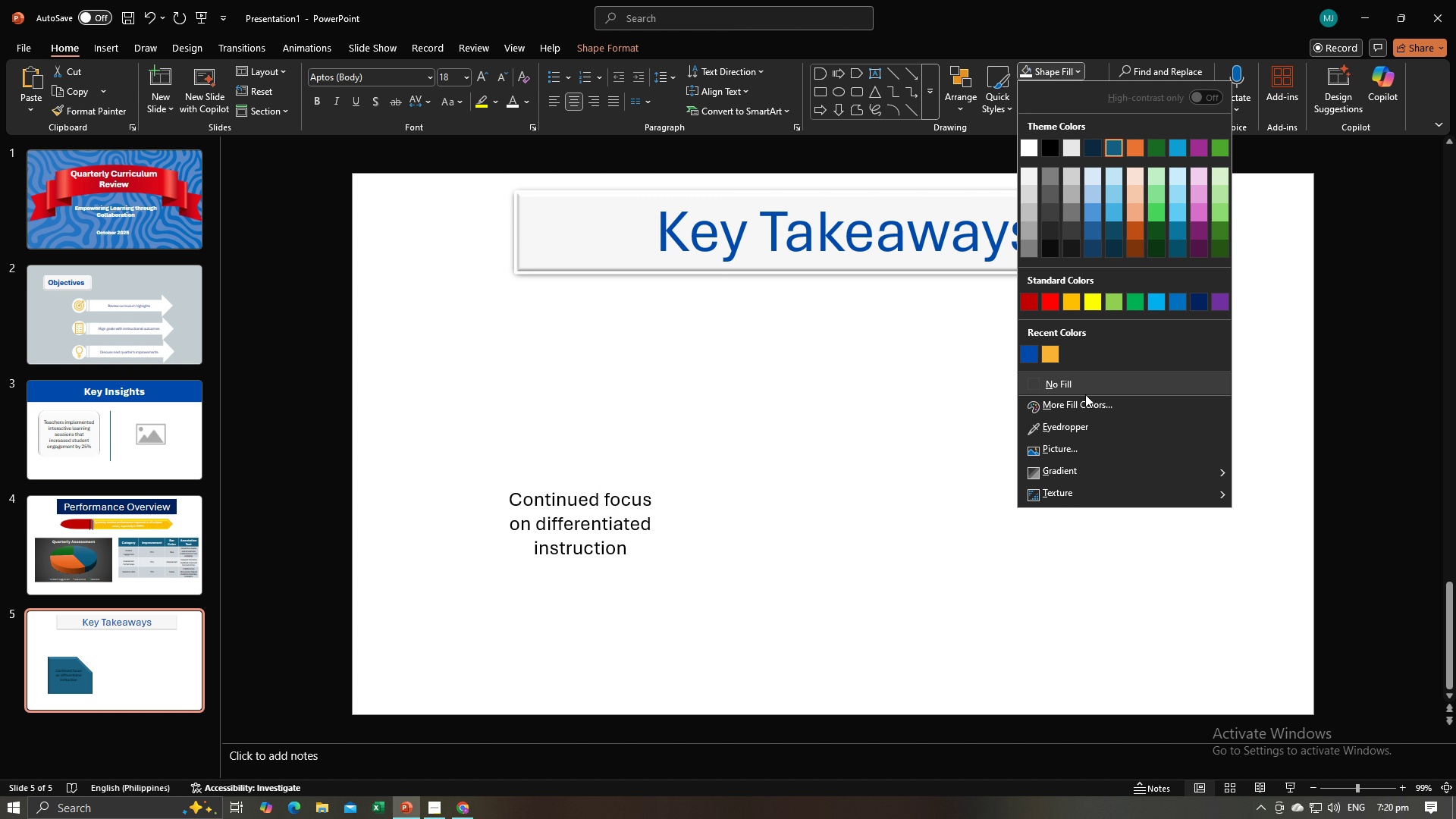 
left_click([1085, 400])
 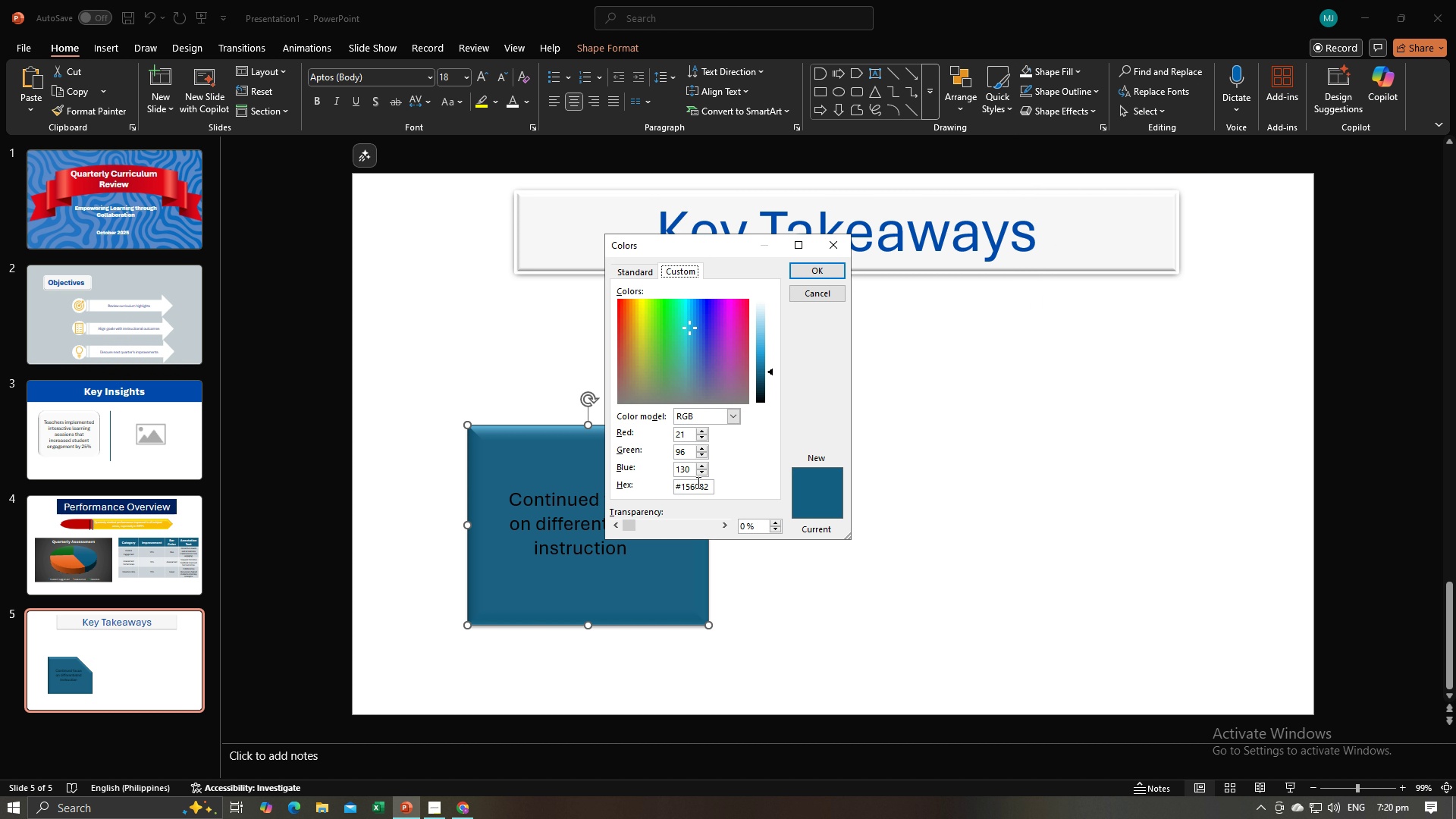 
left_click([696, 485])
 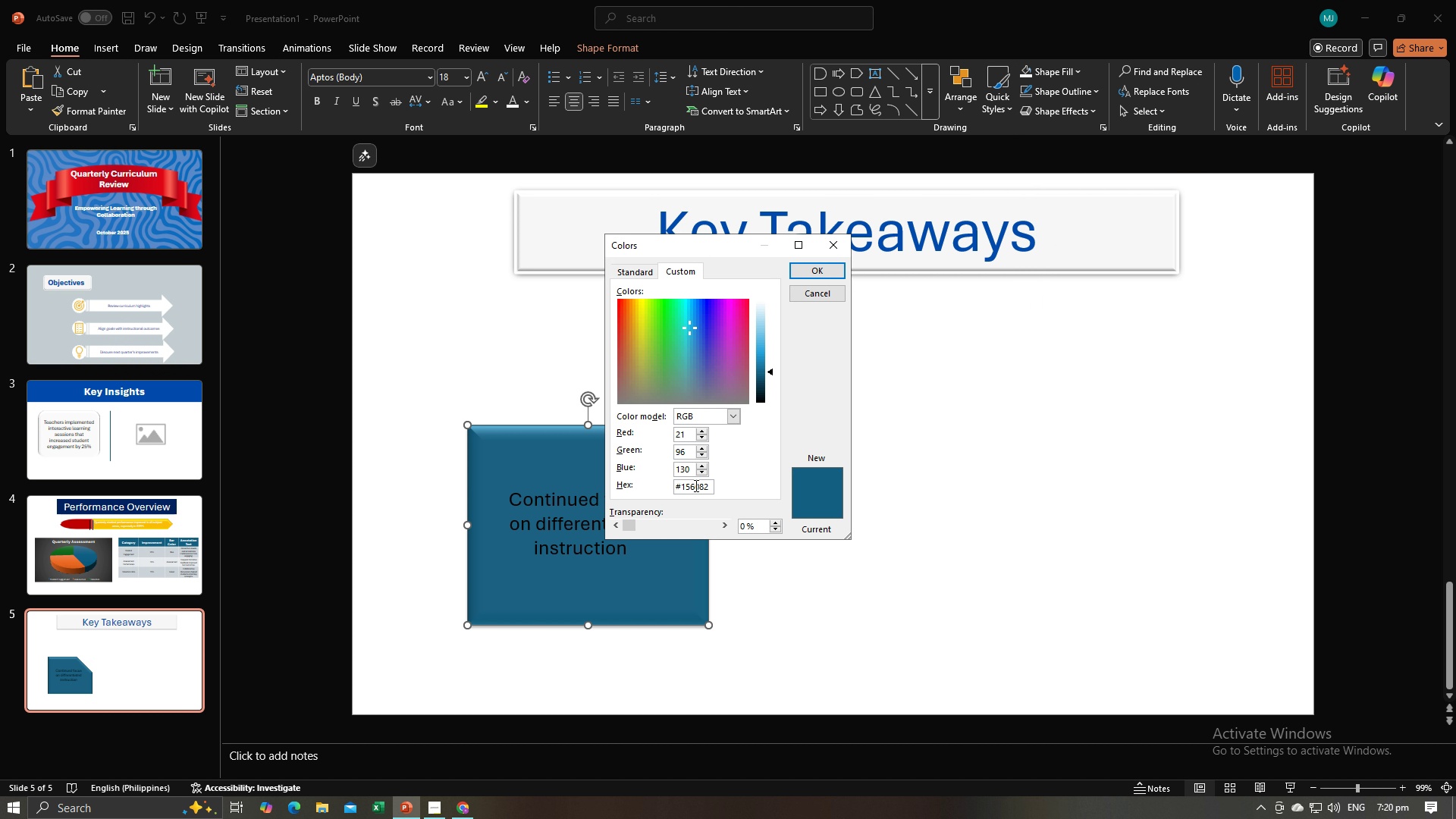 
key(Control+A)
 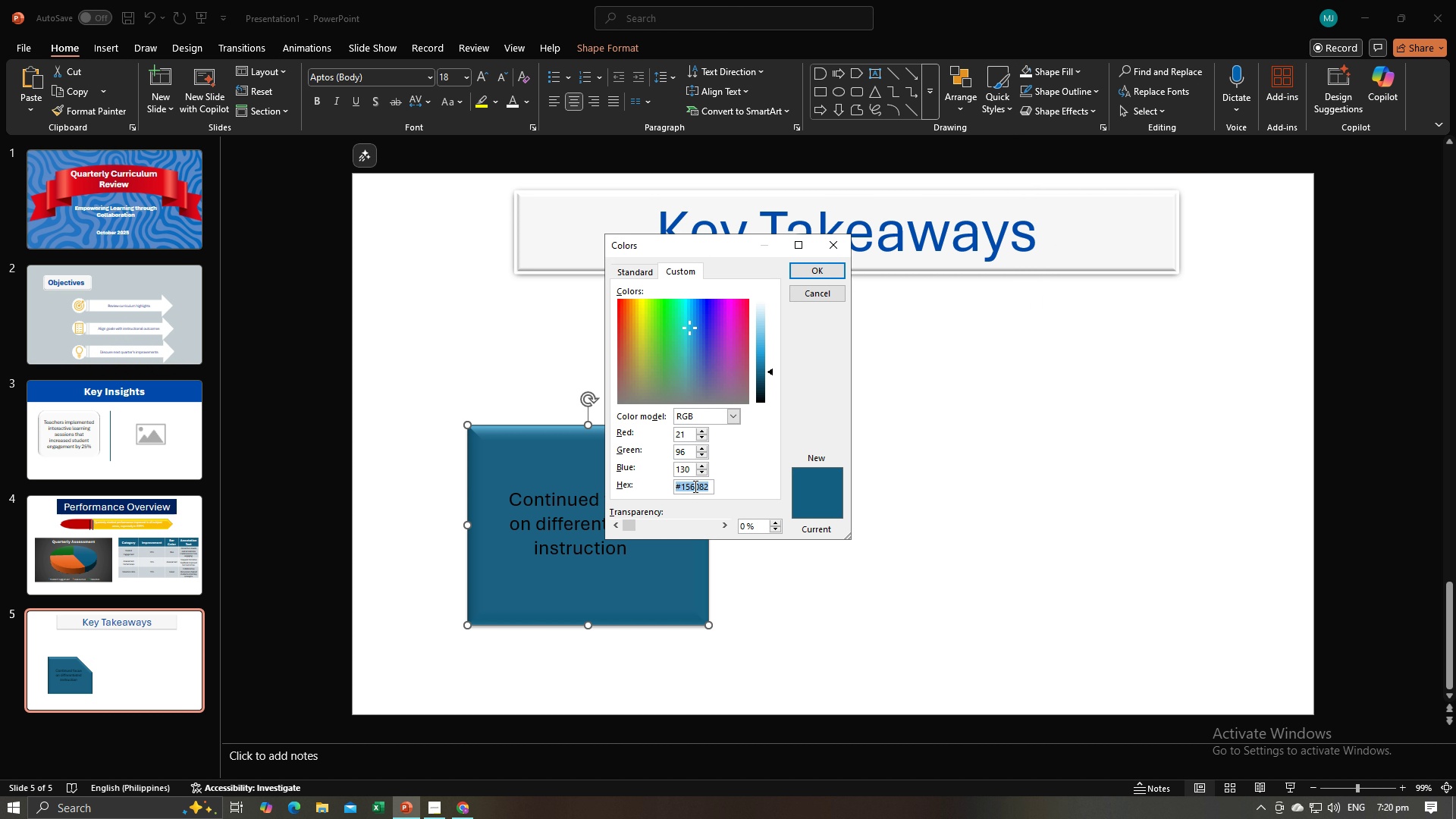 
key(Control+V)
 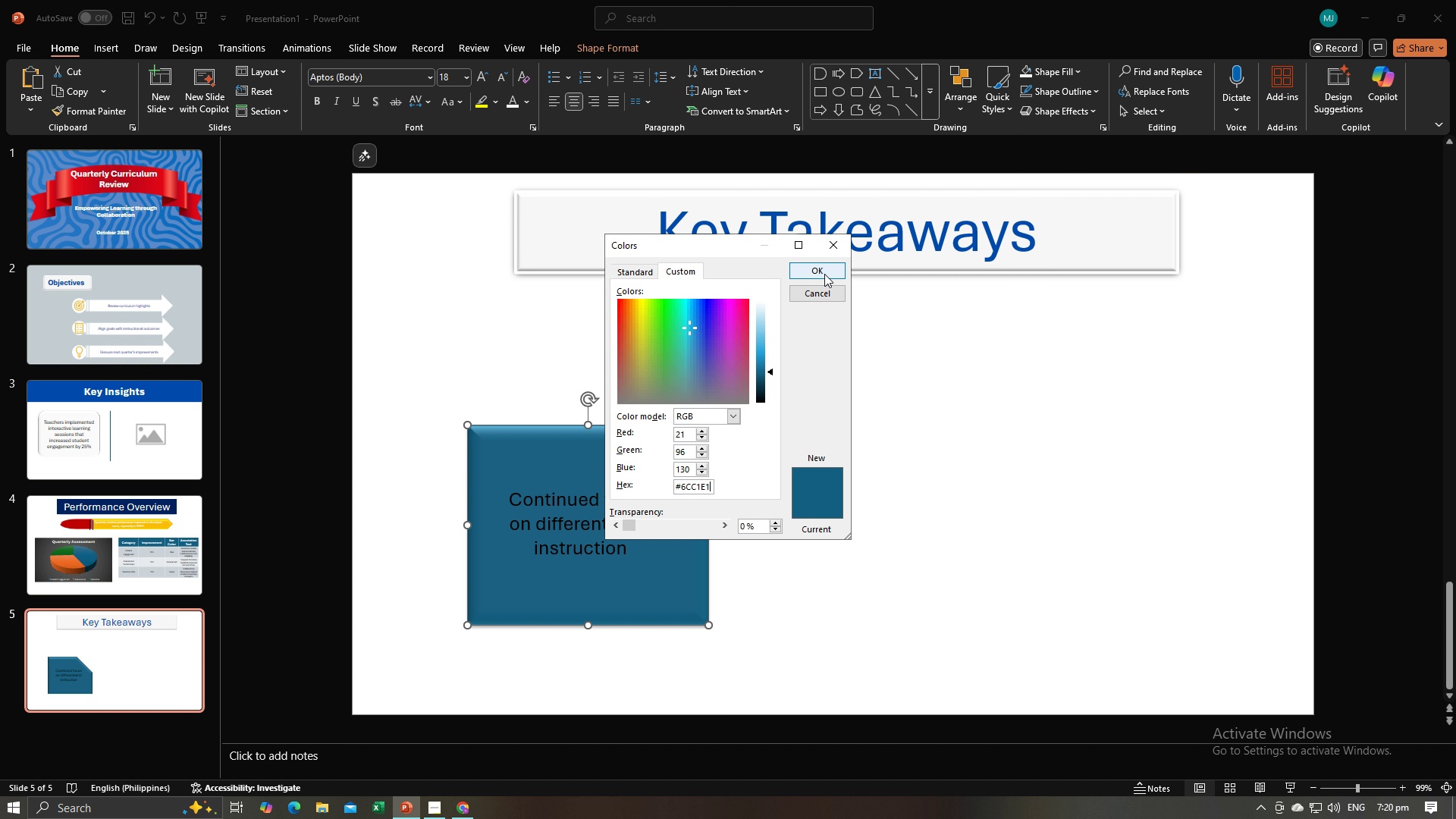 
left_click([824, 274])
 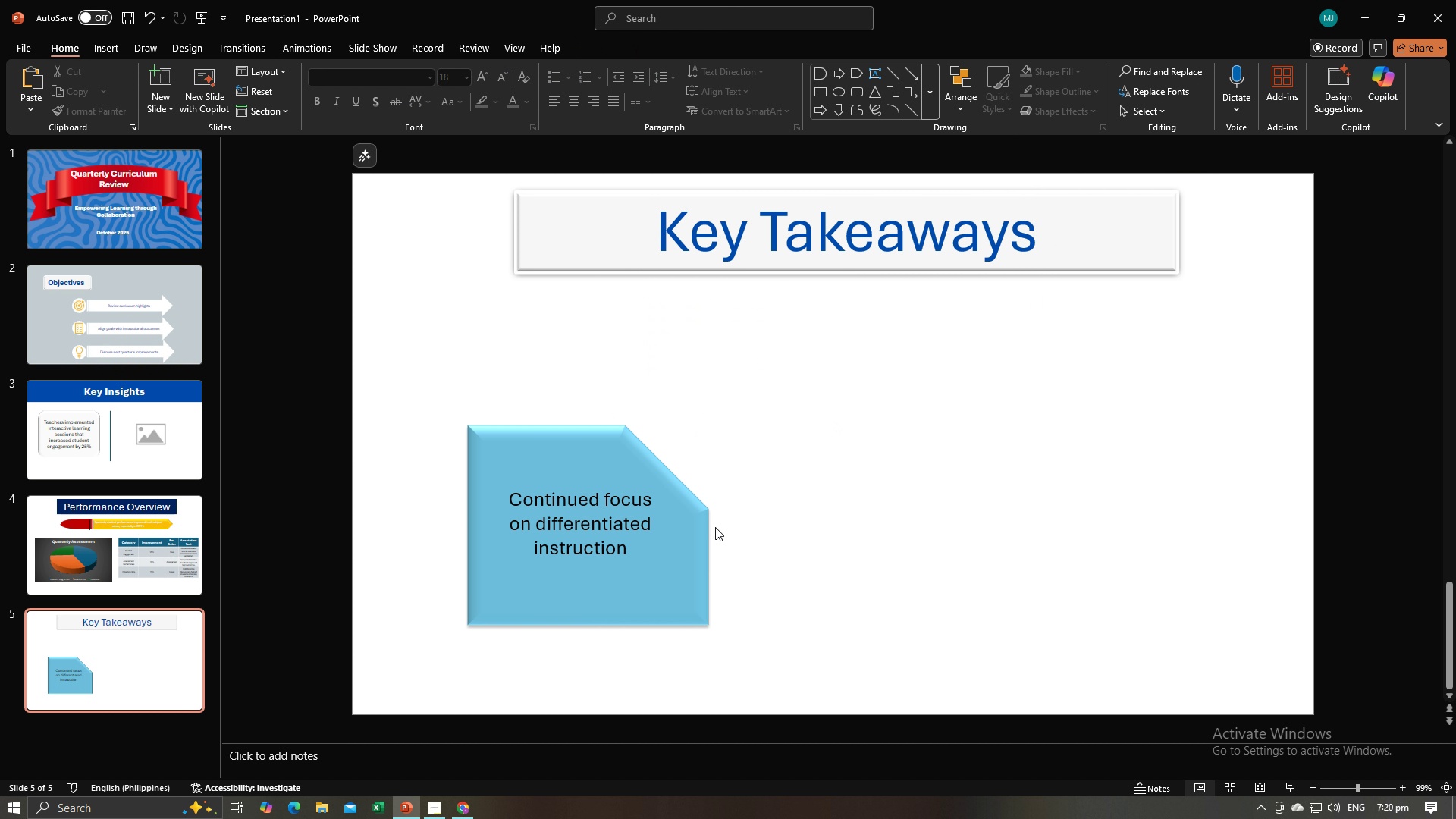 
double_click([620, 516])
 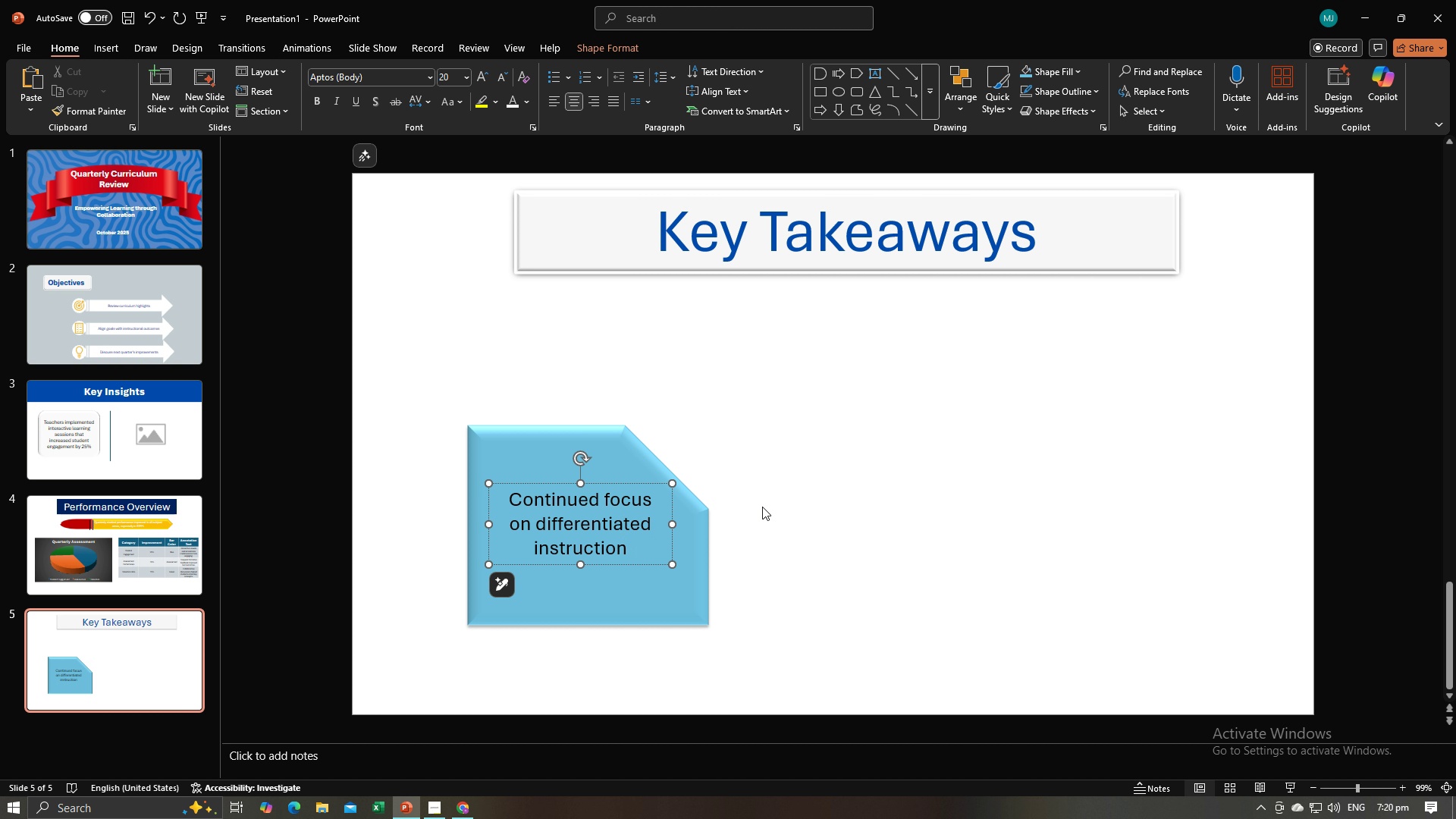 
left_click([762, 507])
 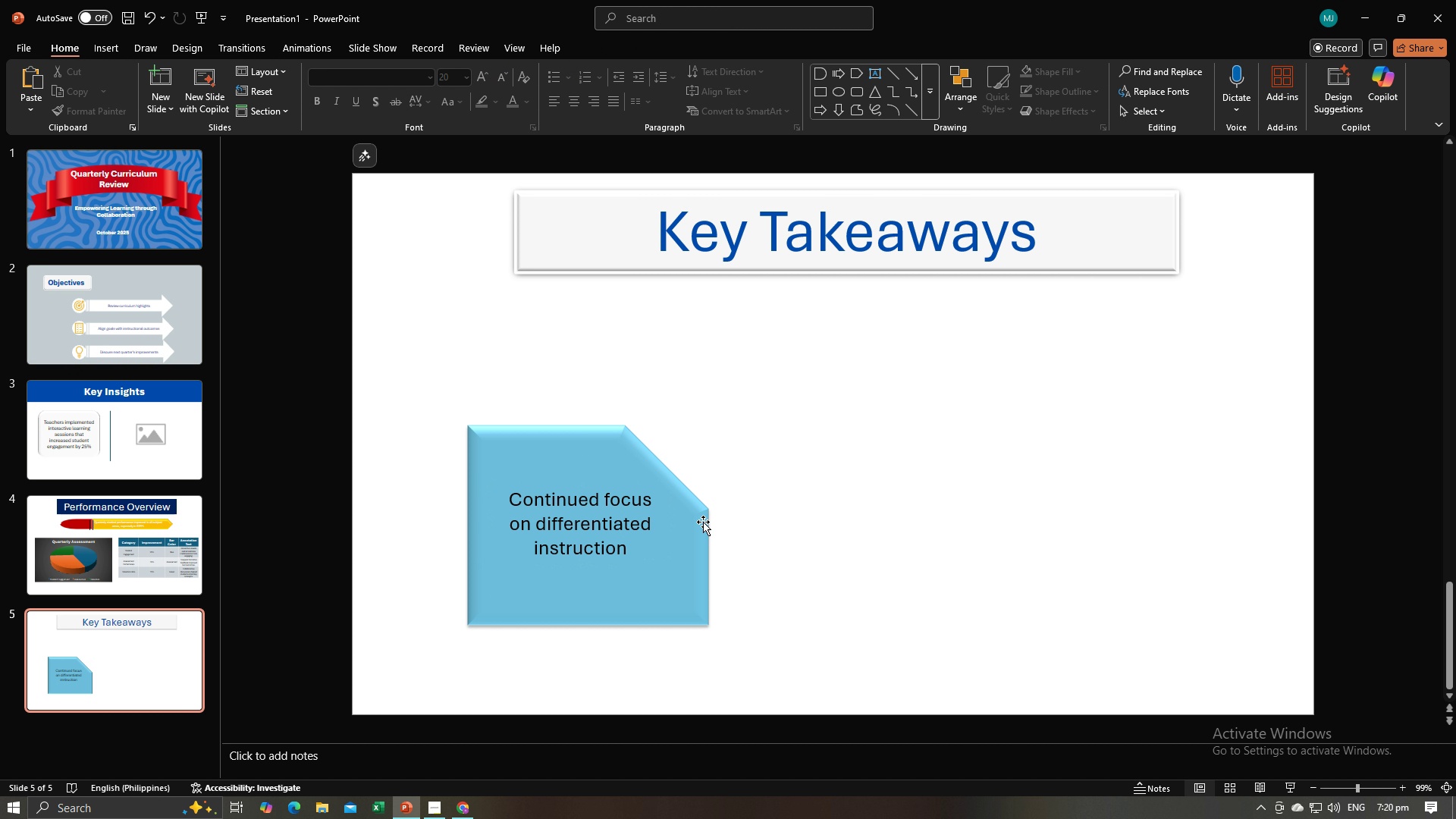 
wait(5.04)
 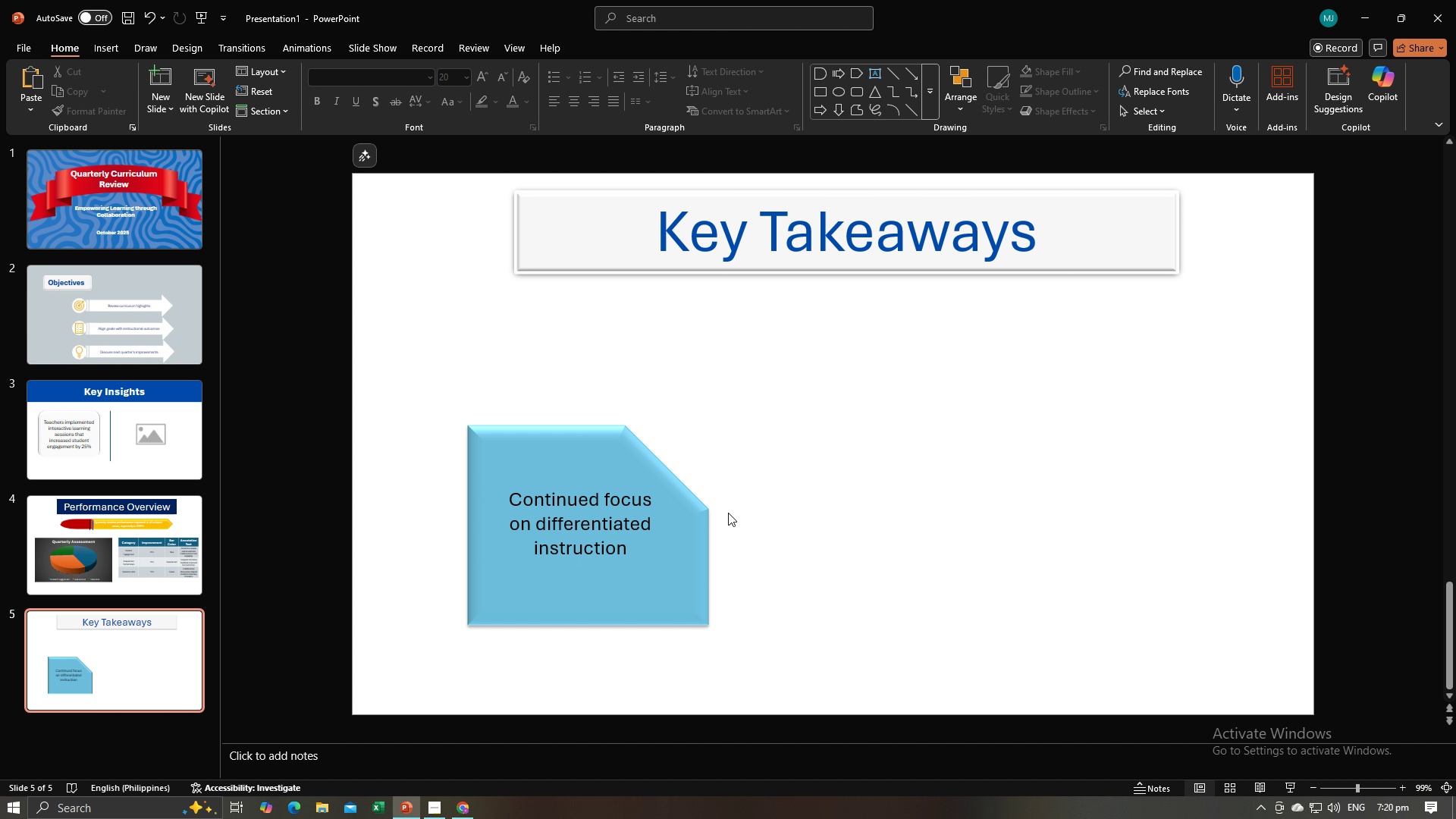 
left_click([701, 525])
 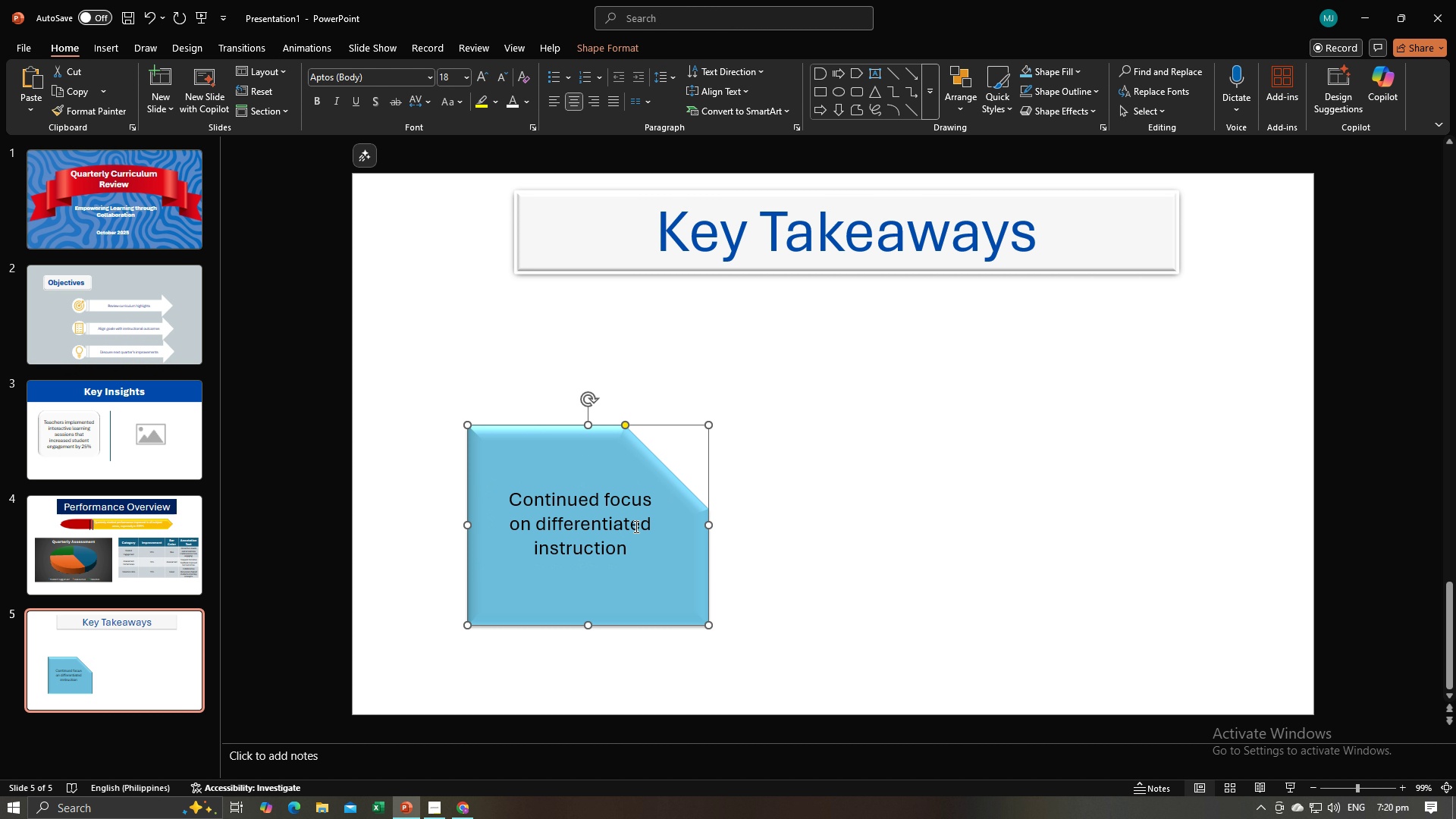 
hold_key(key=ControlLeft, duration=0.51)
 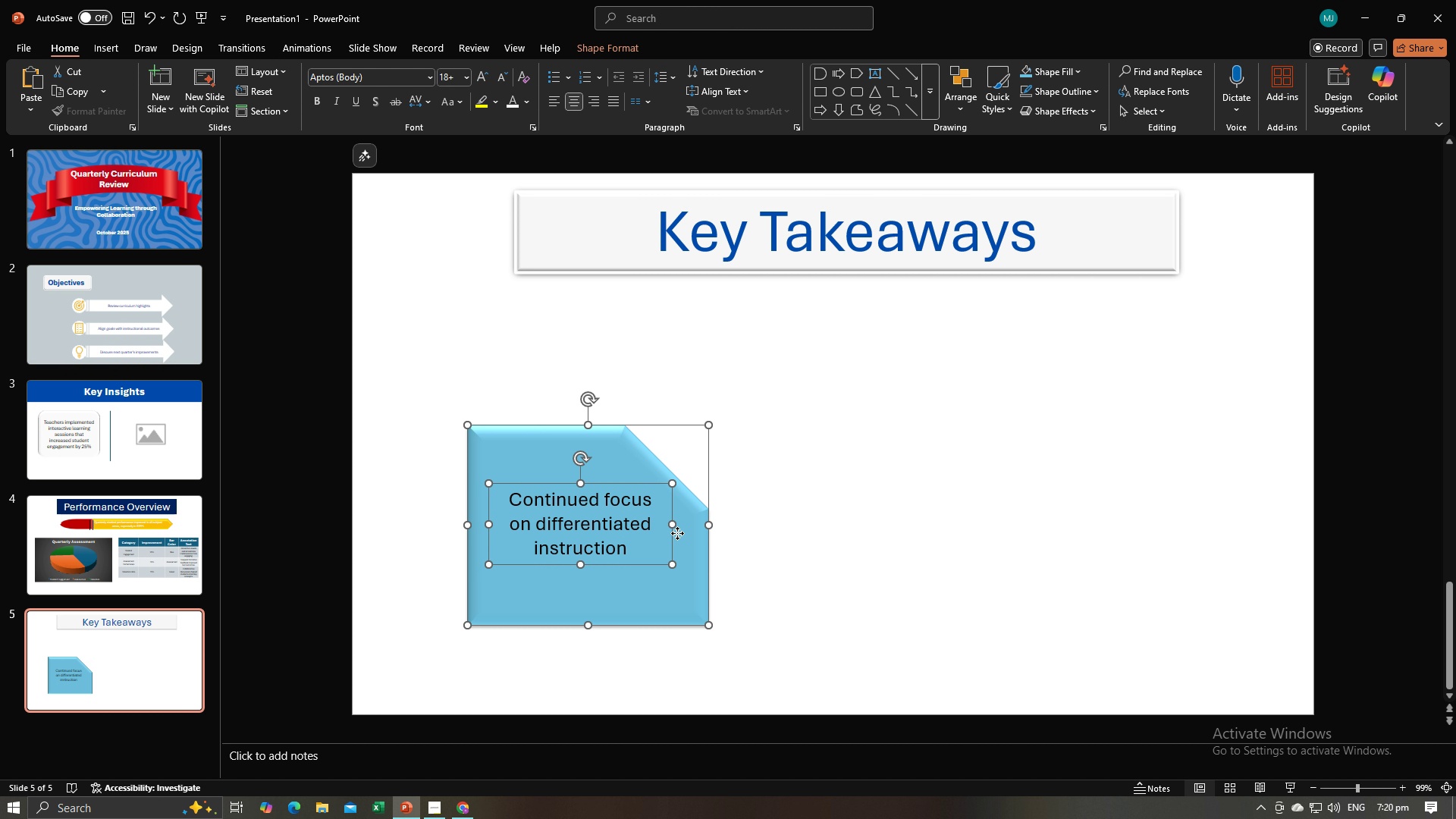 
left_click([677, 533])
 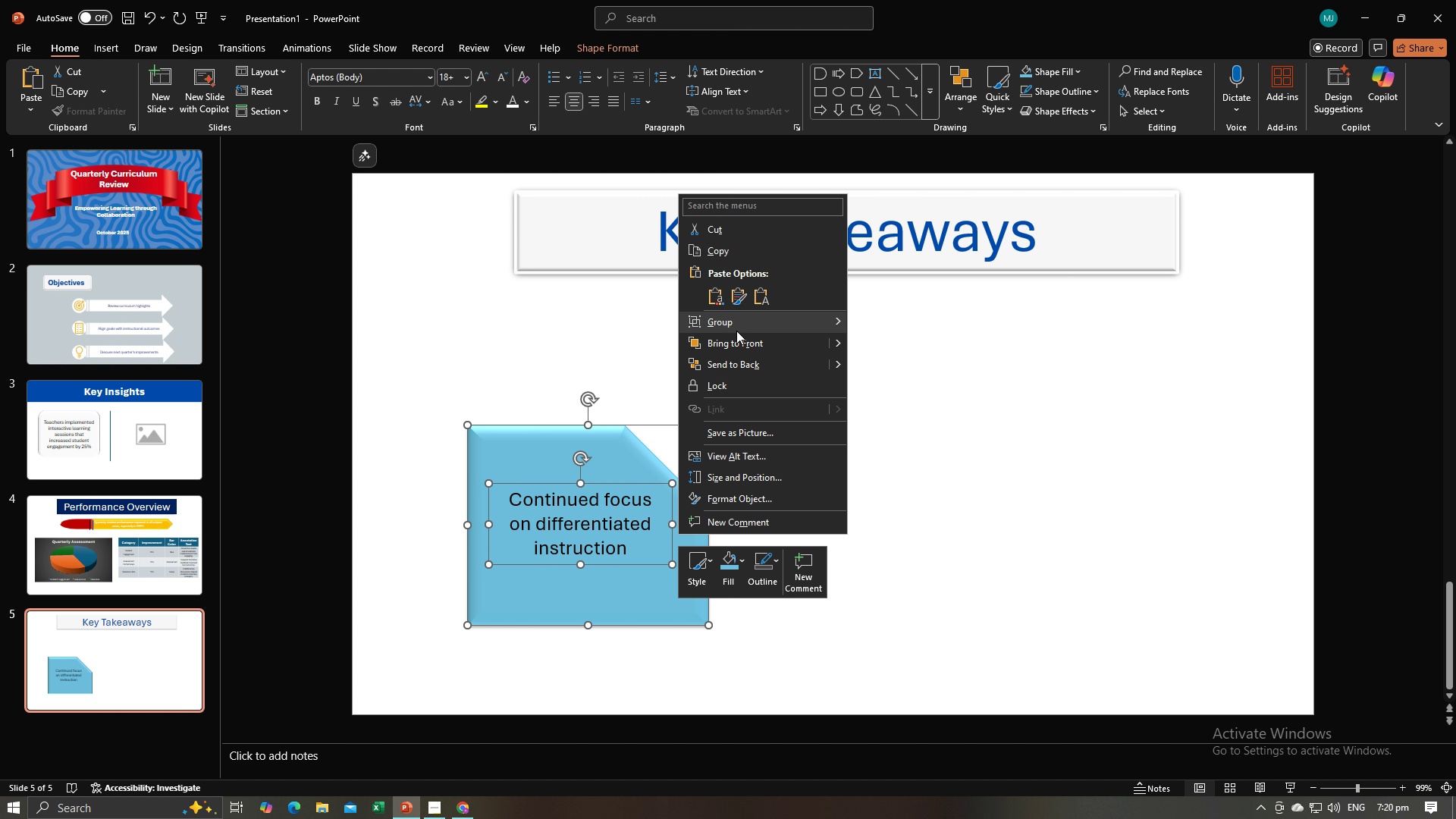 
left_click([735, 326])
 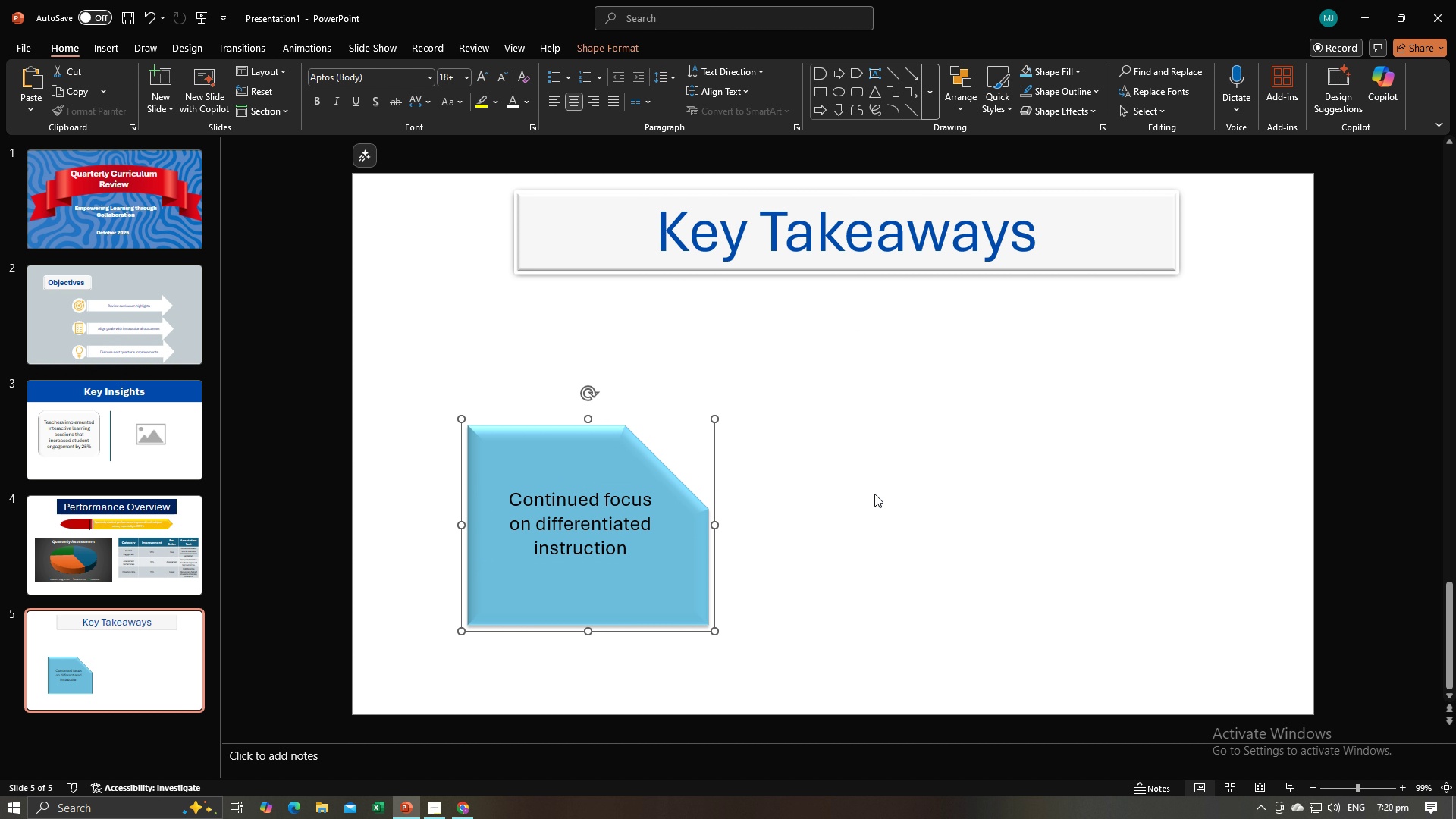 
double_click([877, 506])
 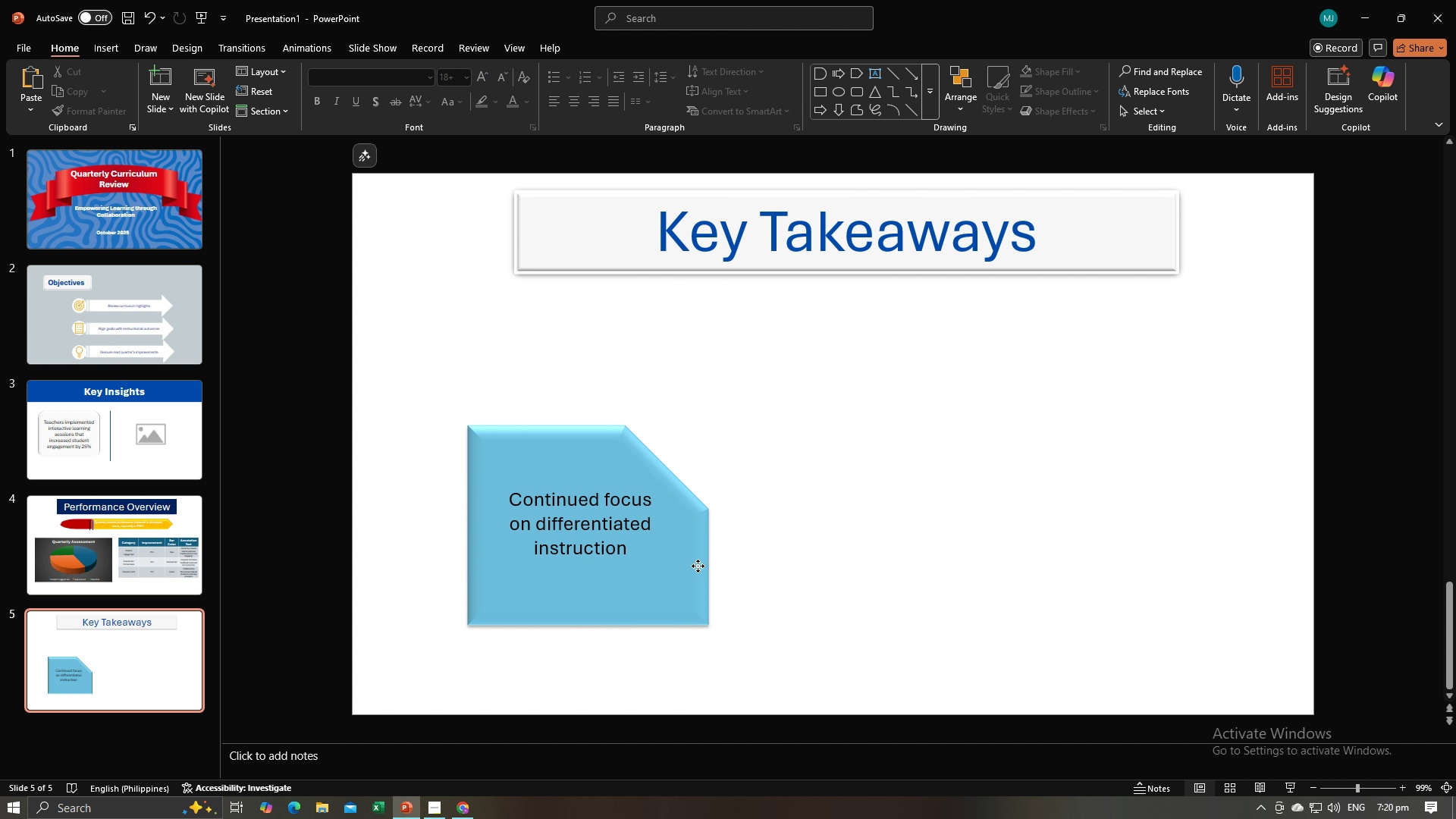 
left_click([698, 566])
 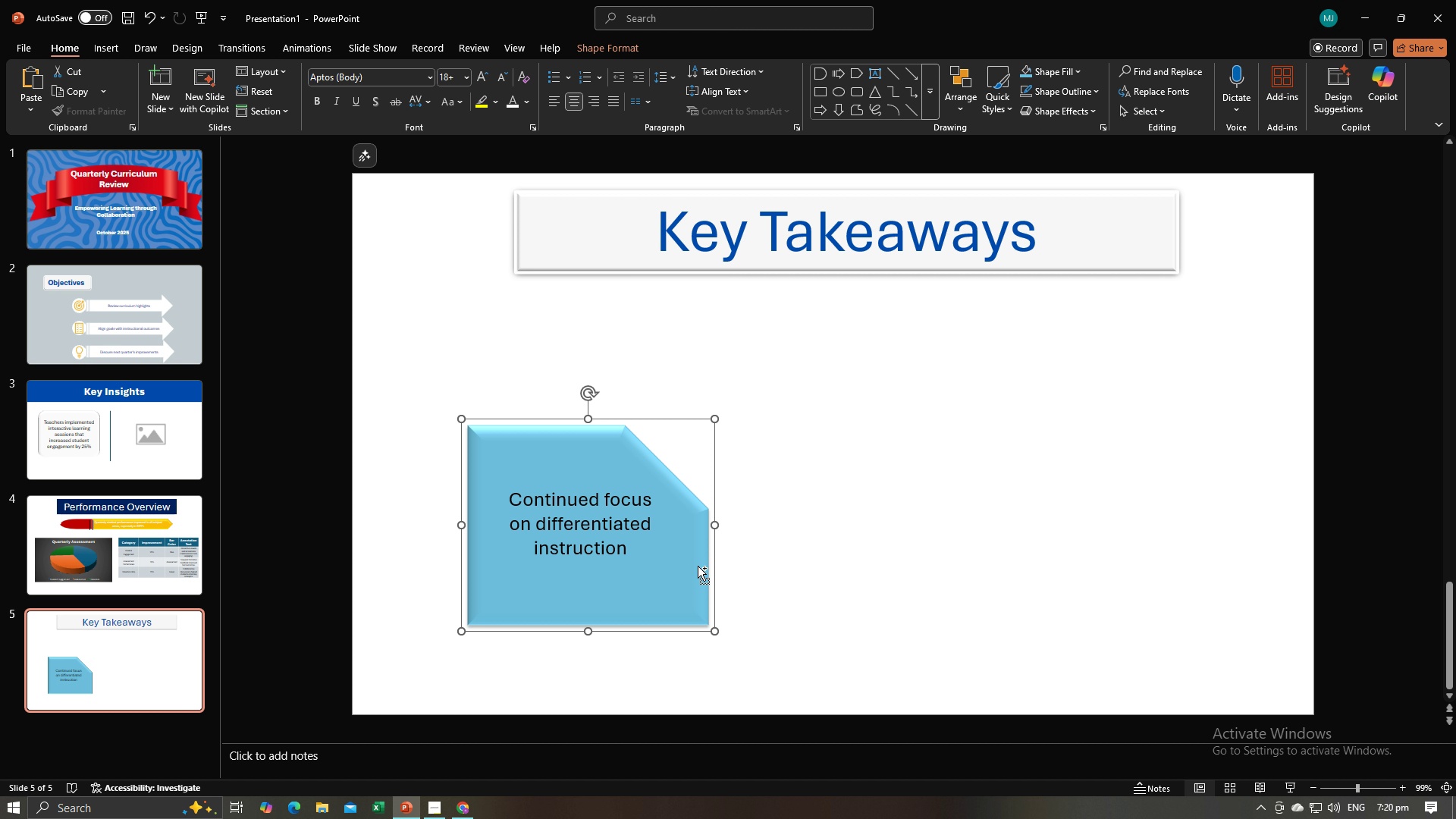 
key(Control+C)
 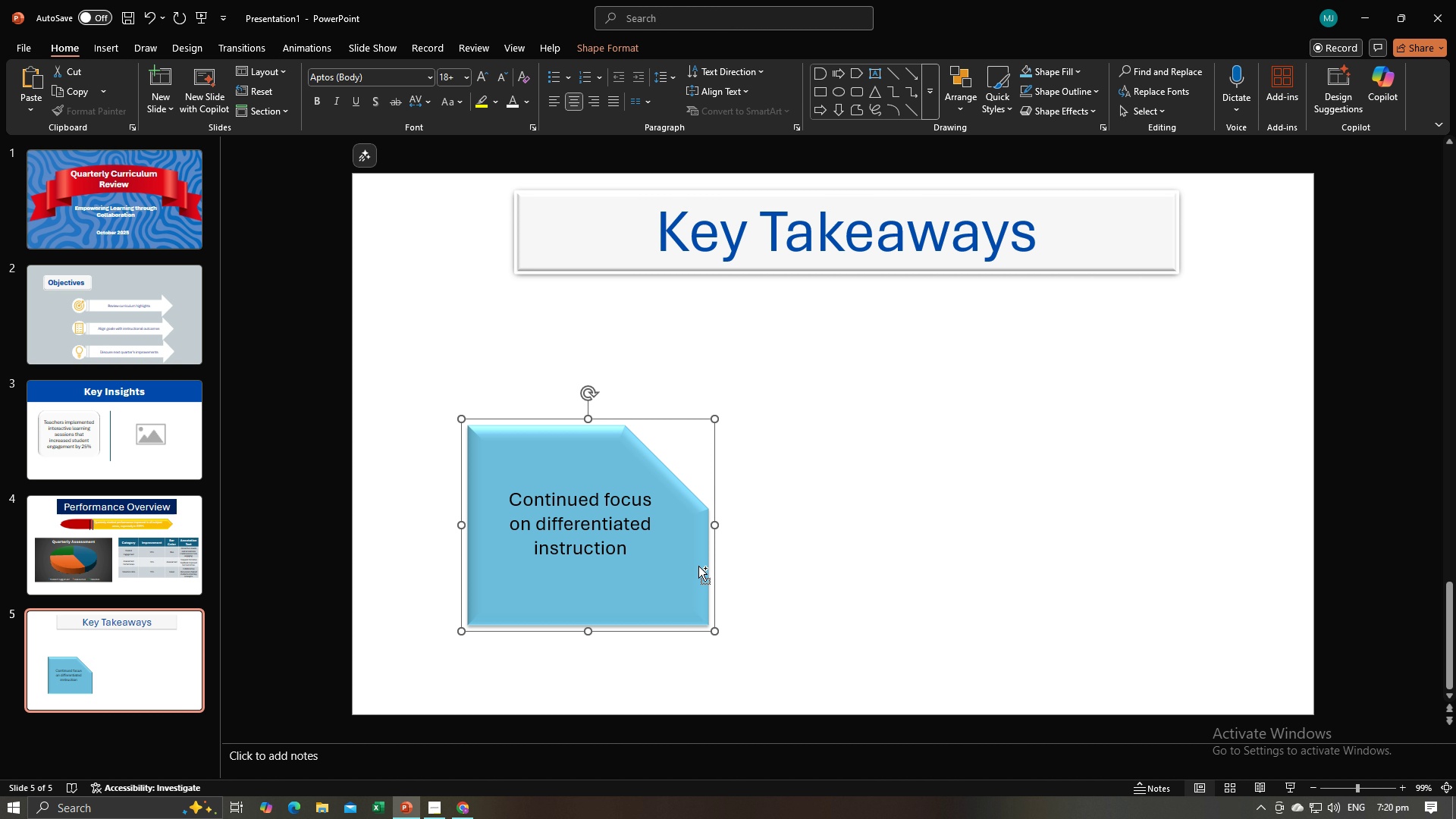 
key(Control+V)
 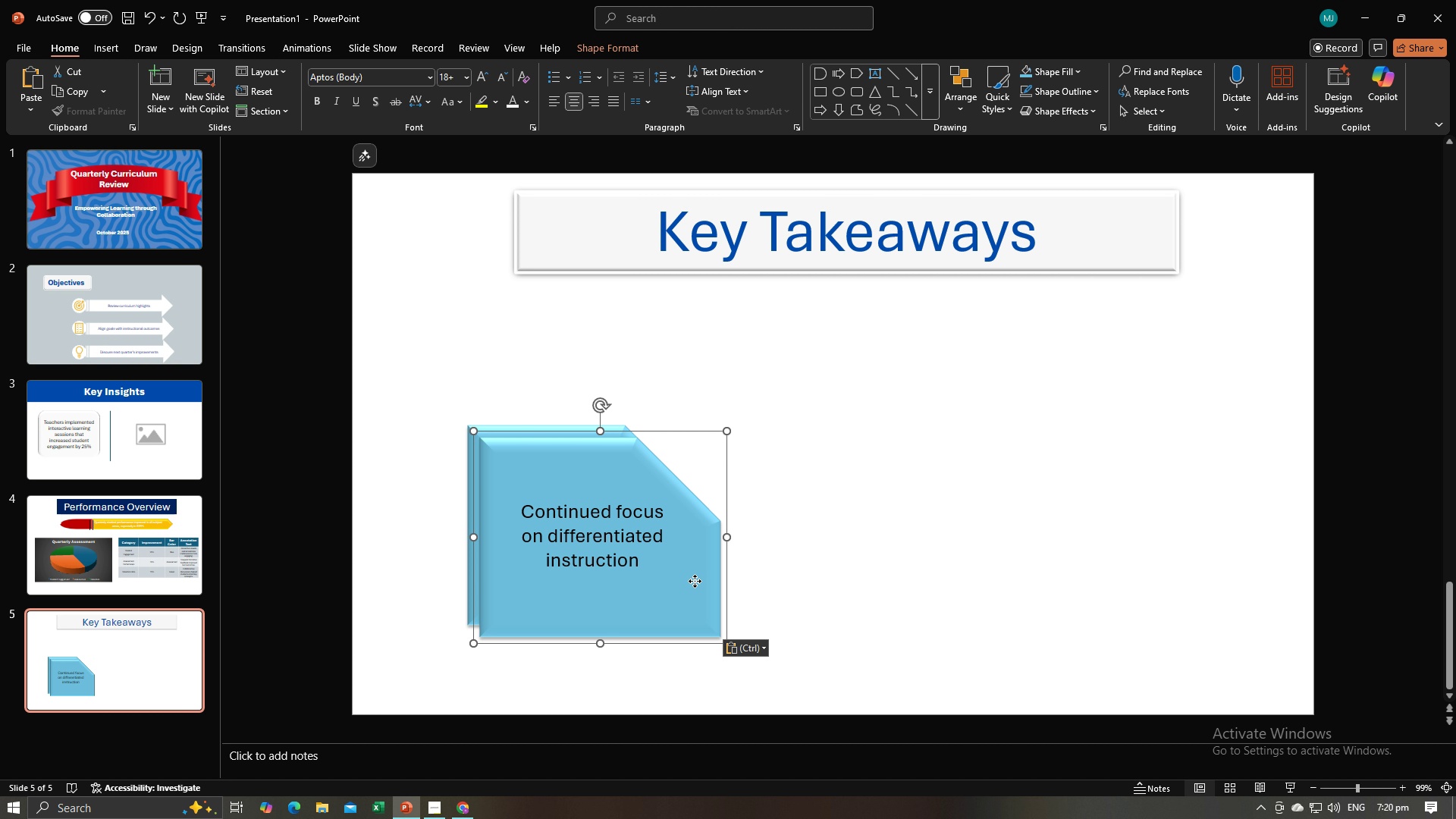 
left_click_drag(start_coordinate=[695, 580], to_coordinate=[978, 566])
 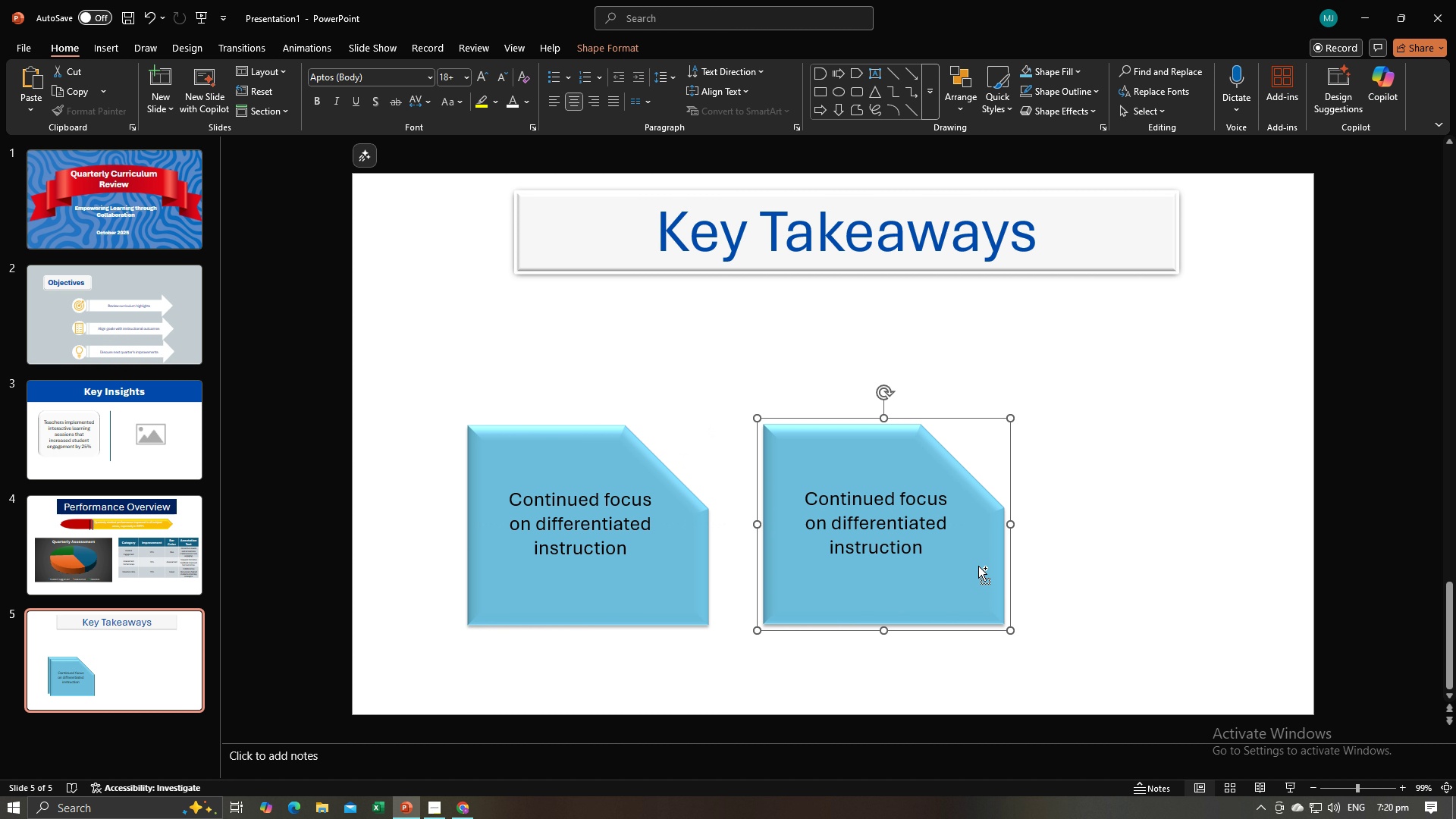 
key(Control+V)
 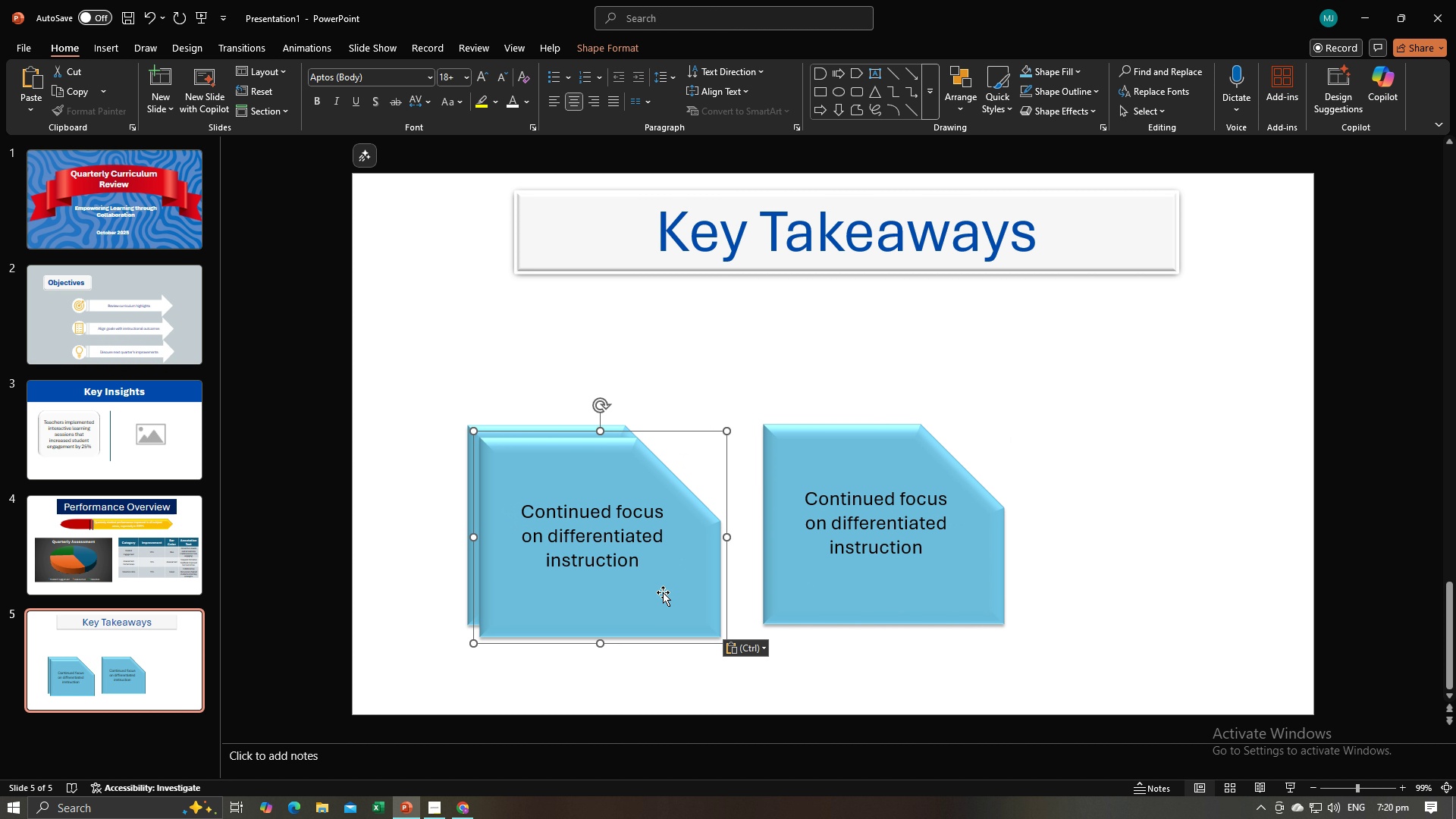 
left_click_drag(start_coordinate=[679, 596], to_coordinate=[1259, 582])
 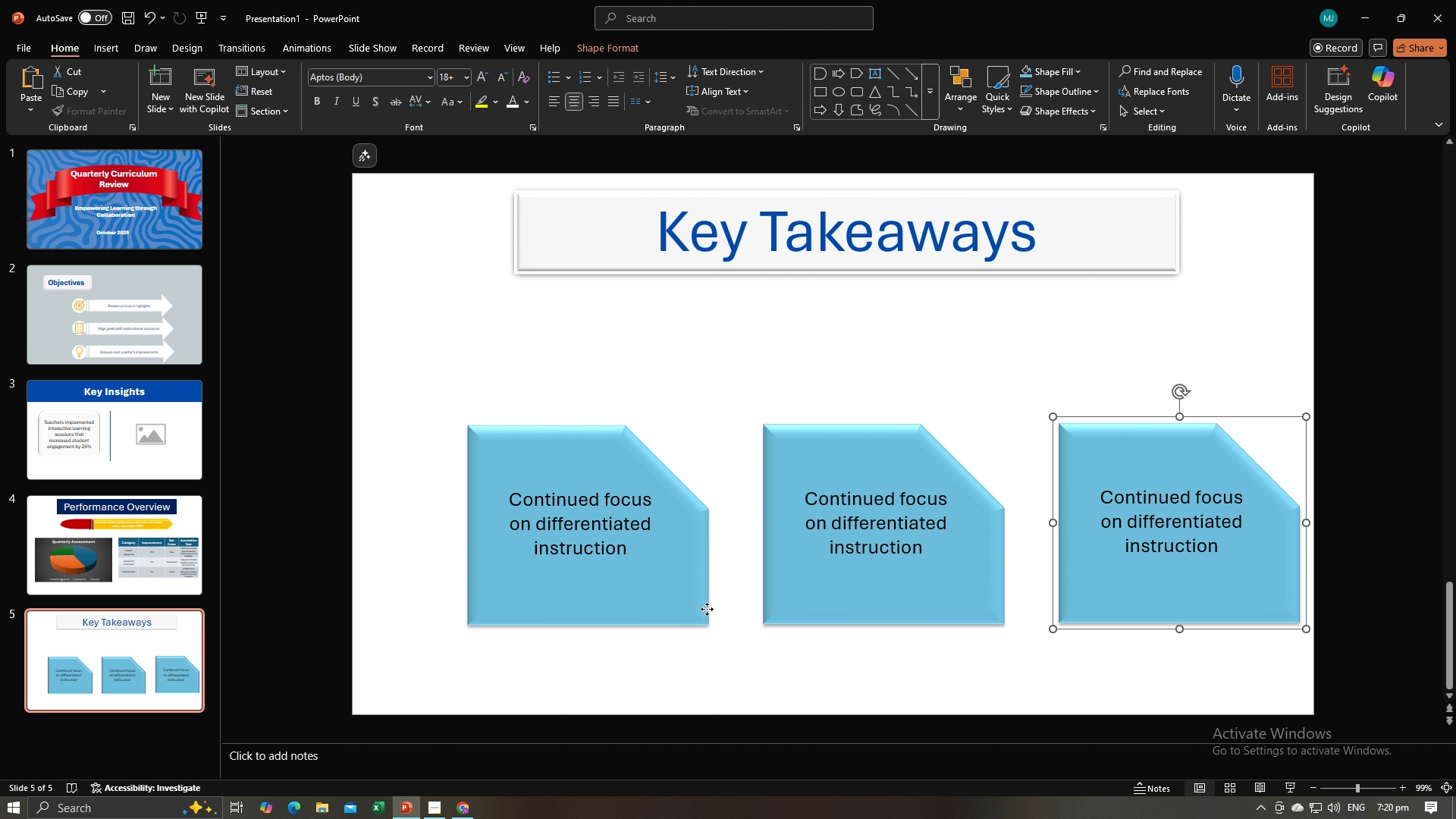 
left_click([707, 609])
 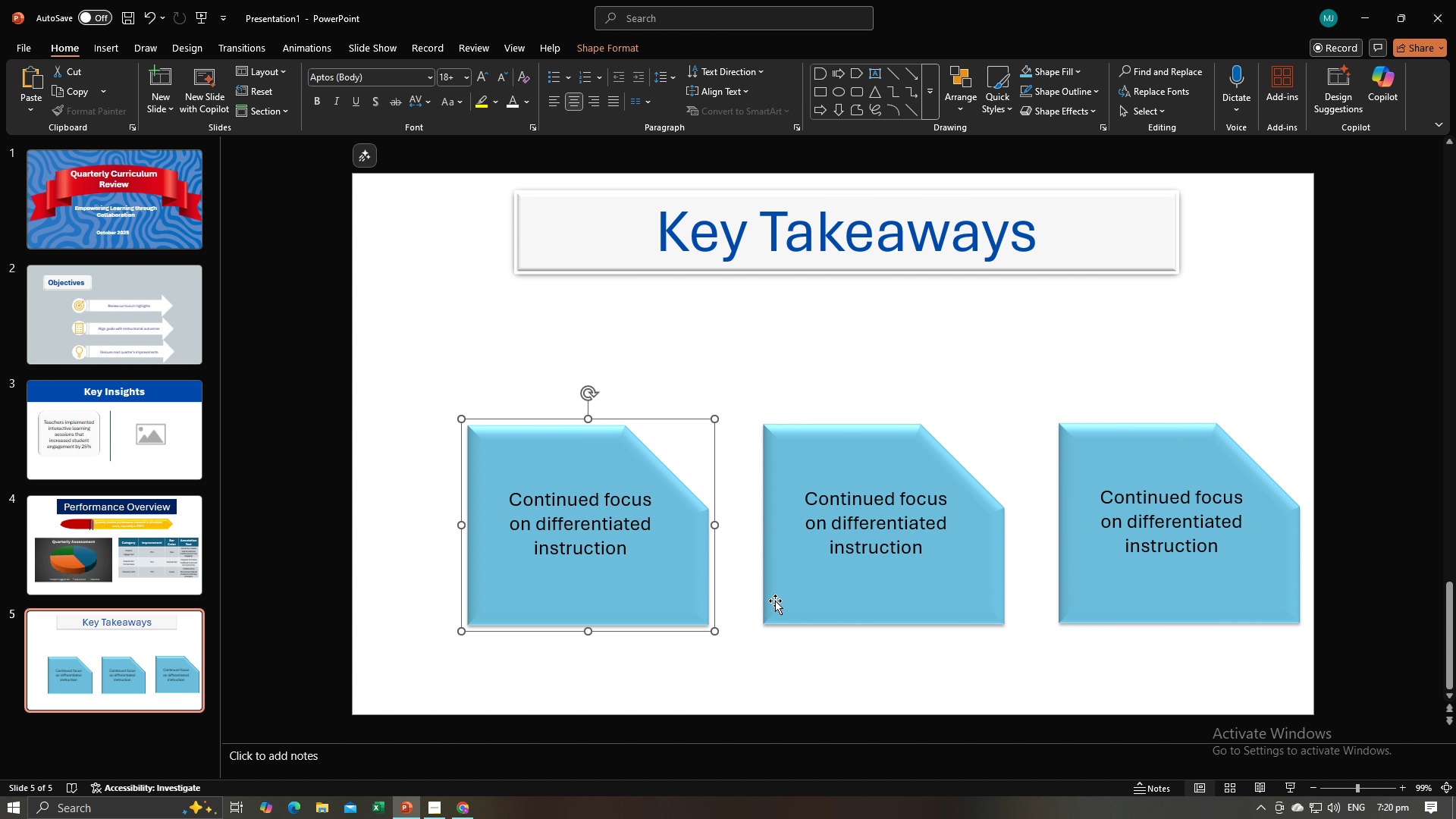 
left_click_drag(start_coordinate=[798, 592], to_coordinate=[793, 593])
 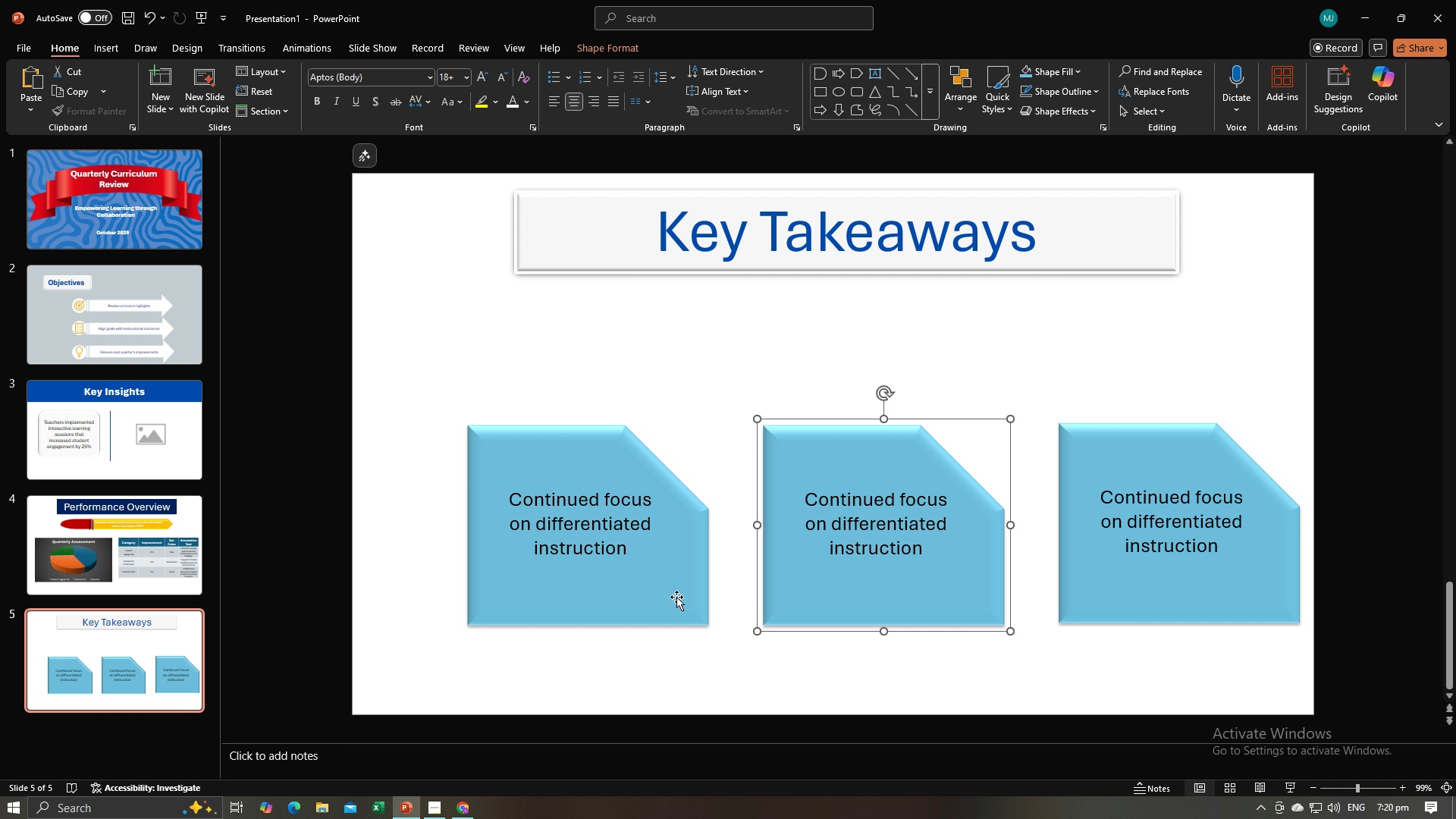 
hold_key(key=ControlLeft, duration=1.5)
left_click([667, 597])
 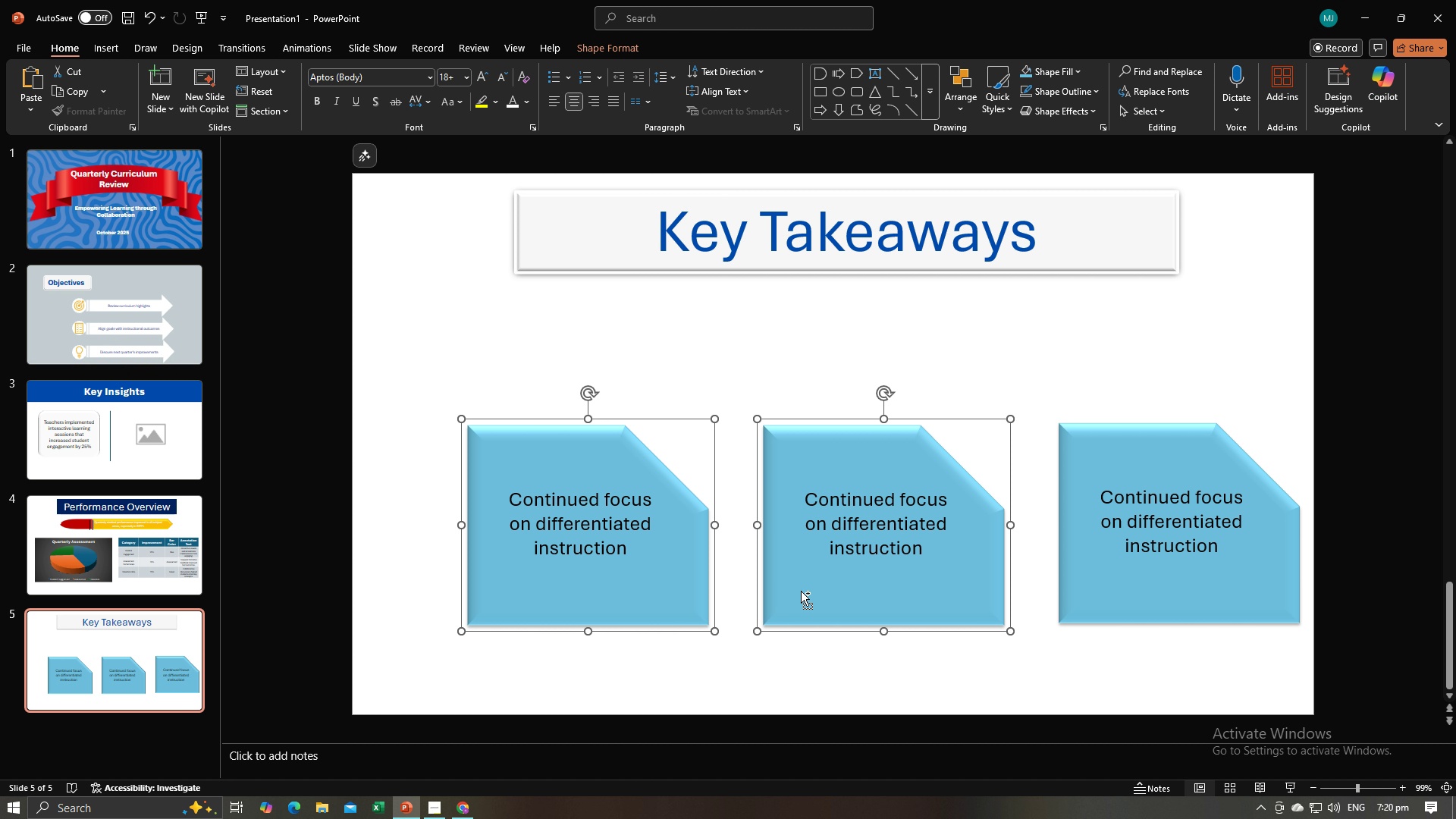 
double_click([801, 591])
 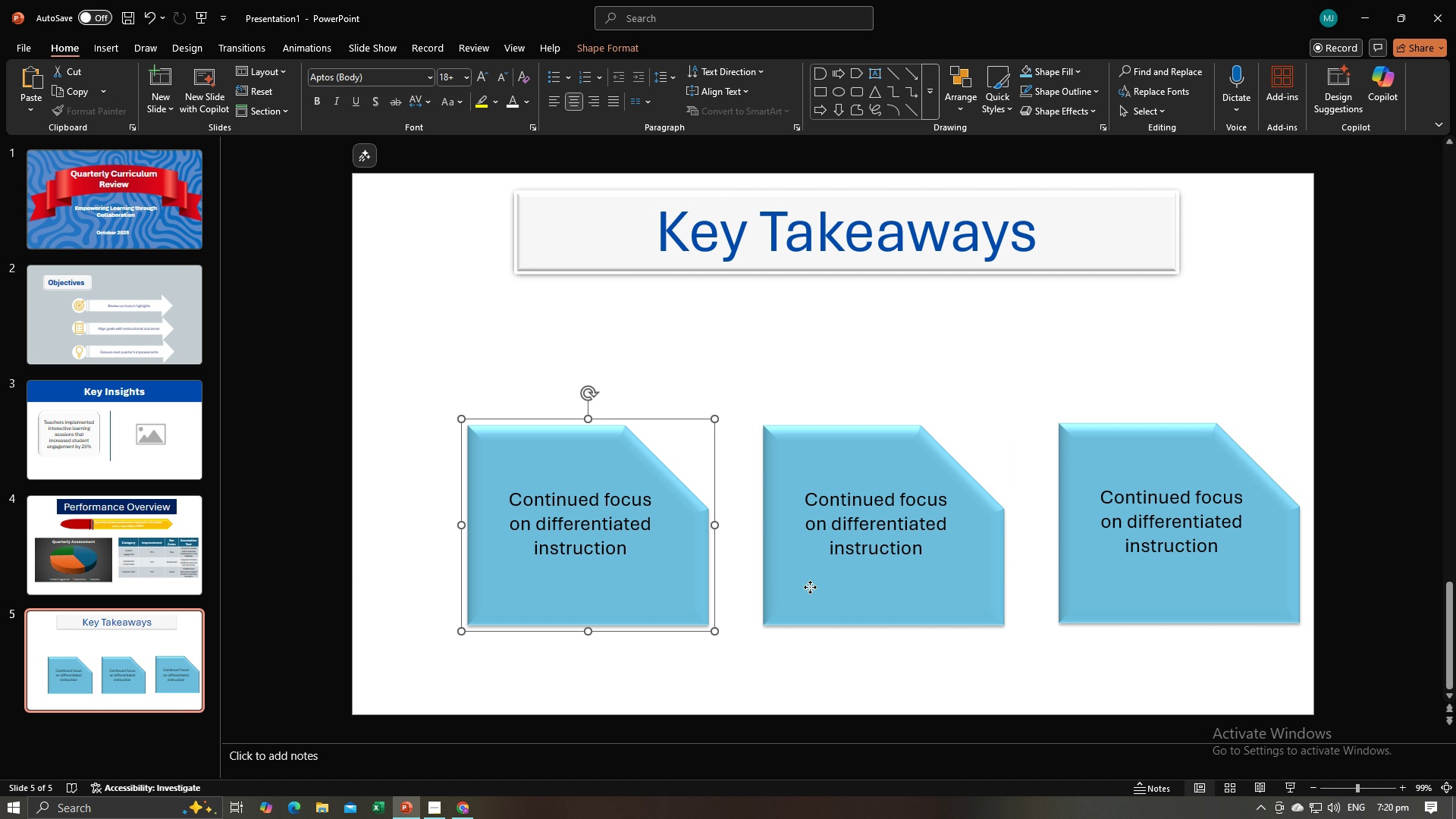 
left_click([810, 587])
 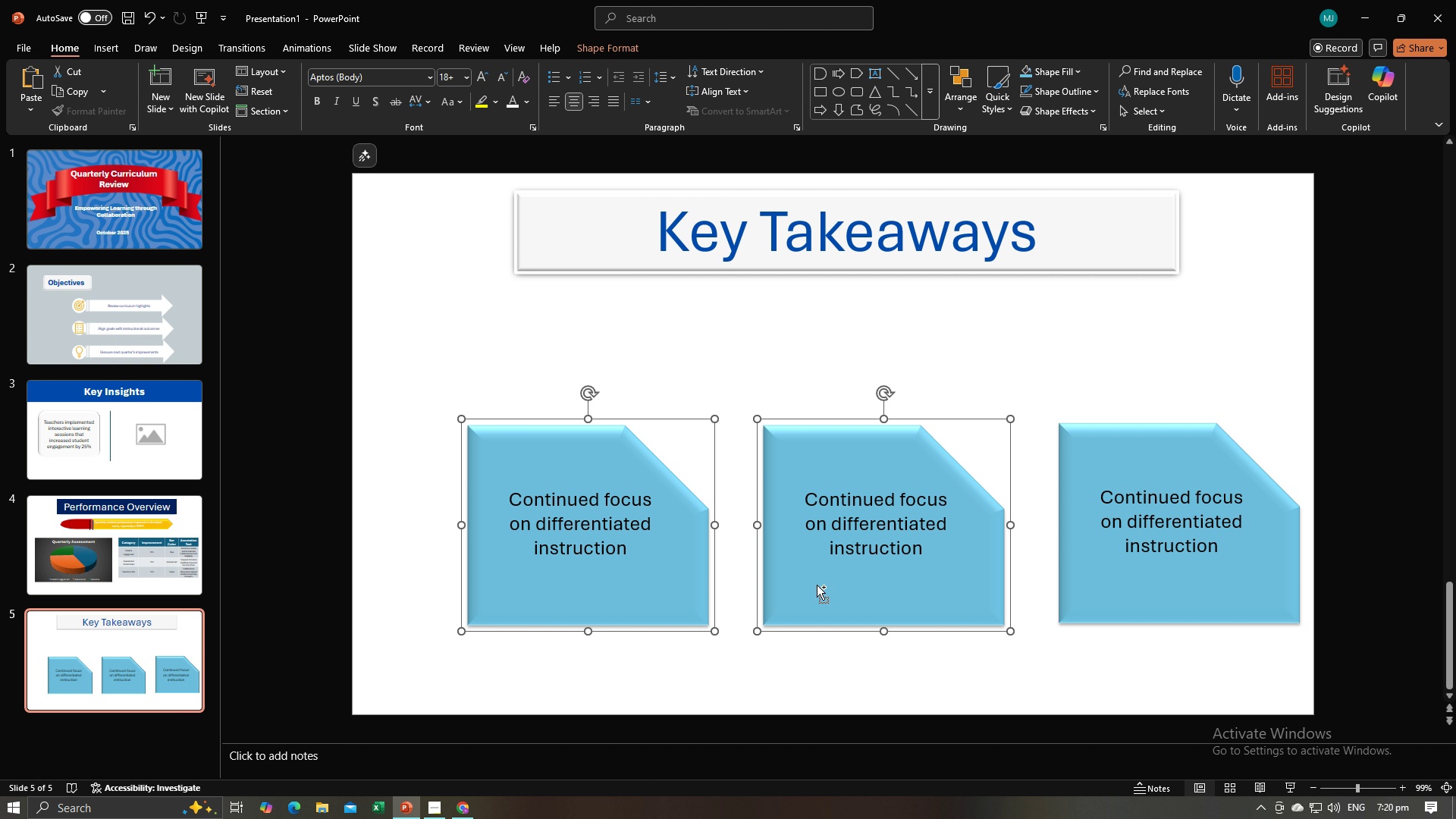 
hold_key(key=ControlLeft, duration=1.22)
left_click([1069, 572])
 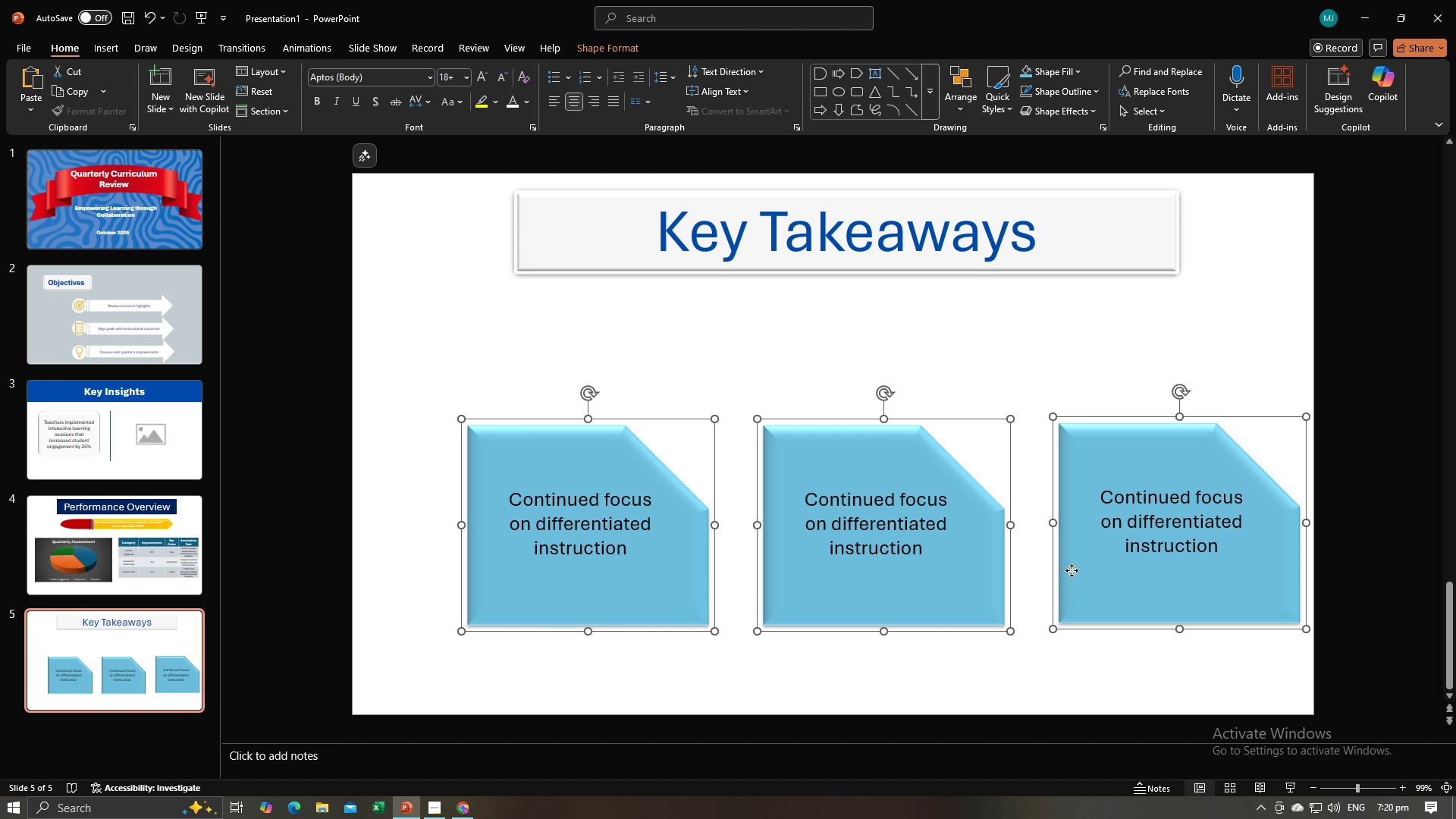 
right_click([1072, 570])
 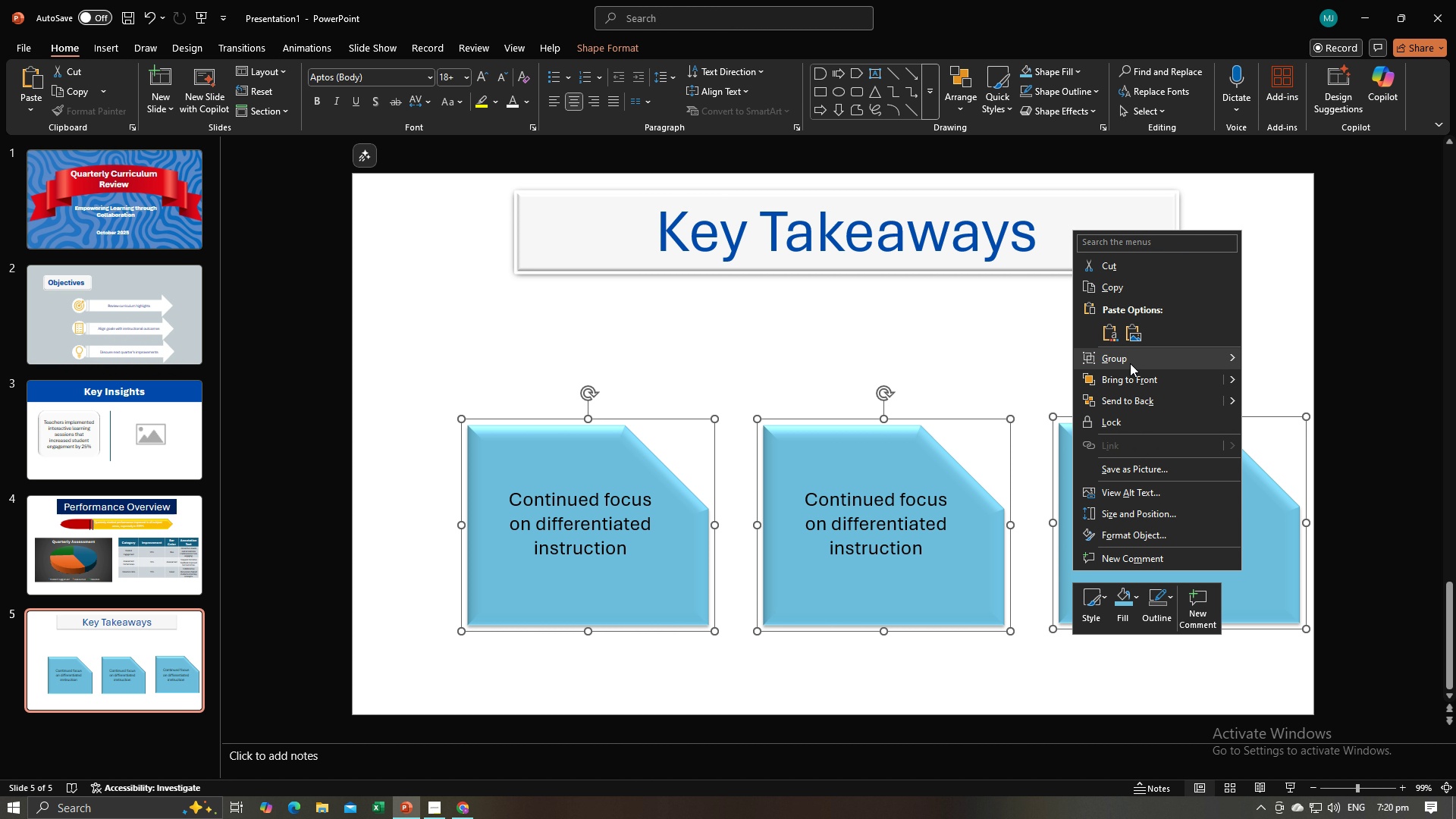 
left_click([1130, 363])
 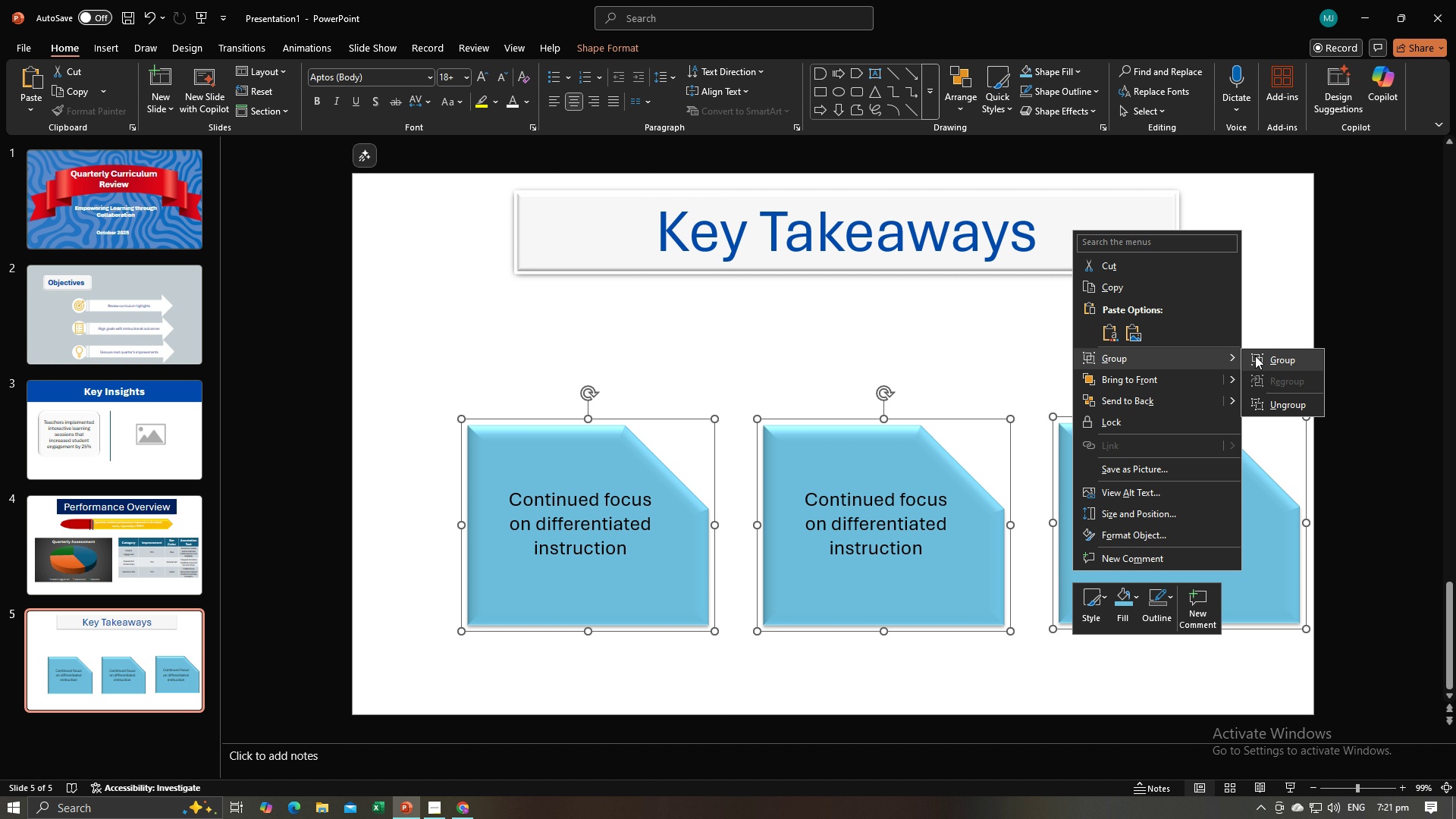 
left_click([1255, 356])
 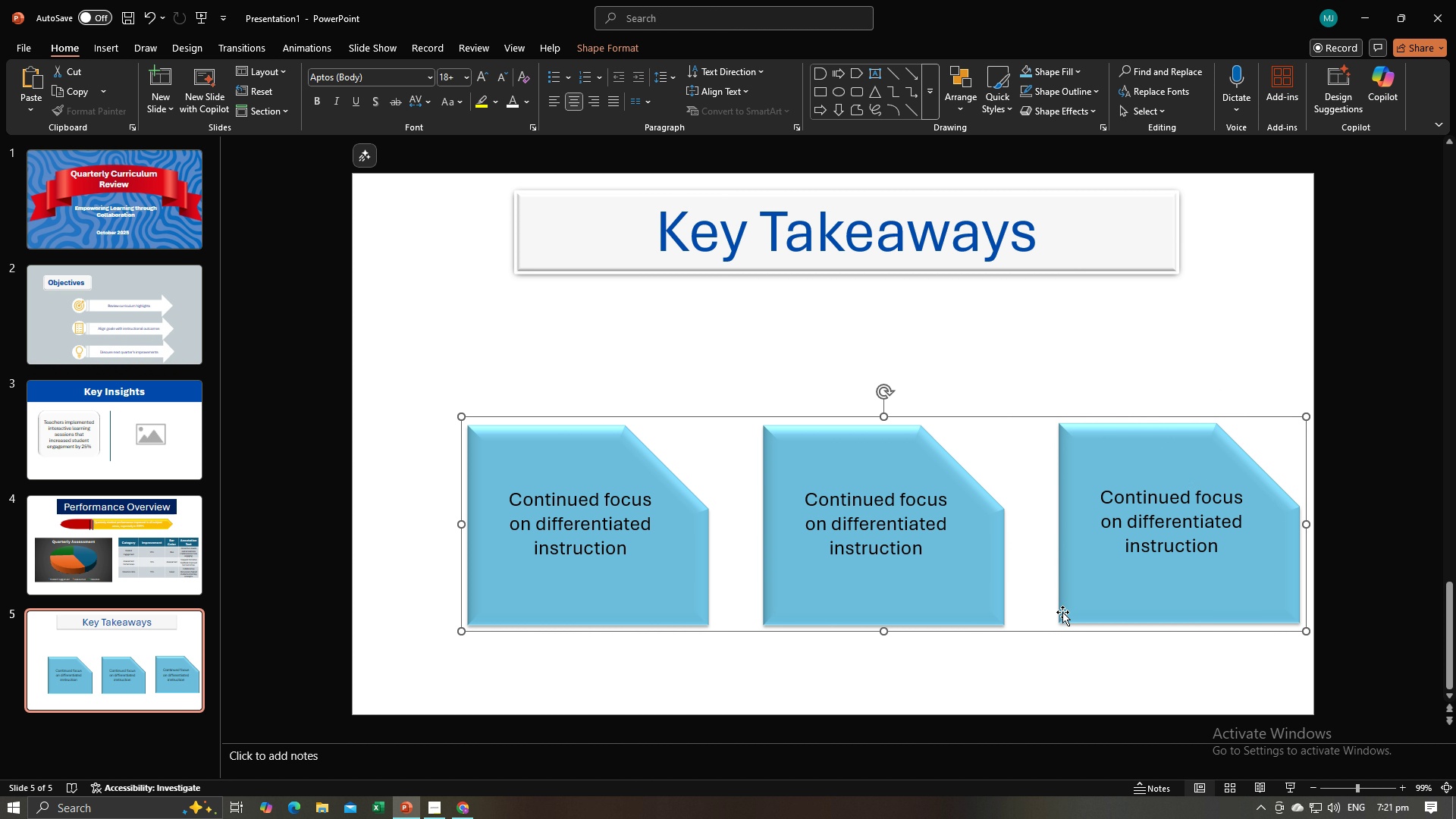 
left_click_drag(start_coordinate=[1062, 613], to_coordinate=[1009, 618])
 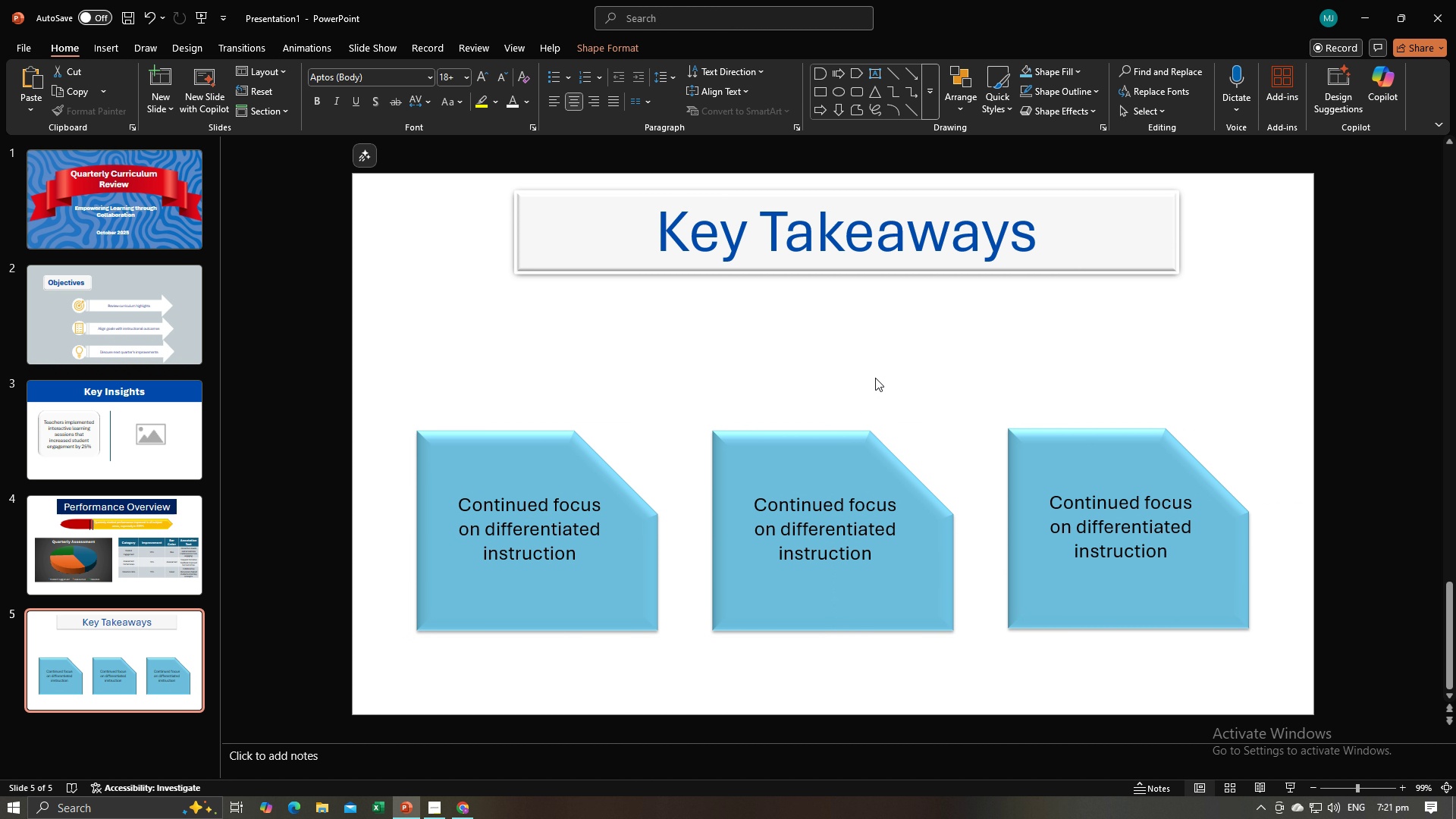 
left_click([875, 378])
 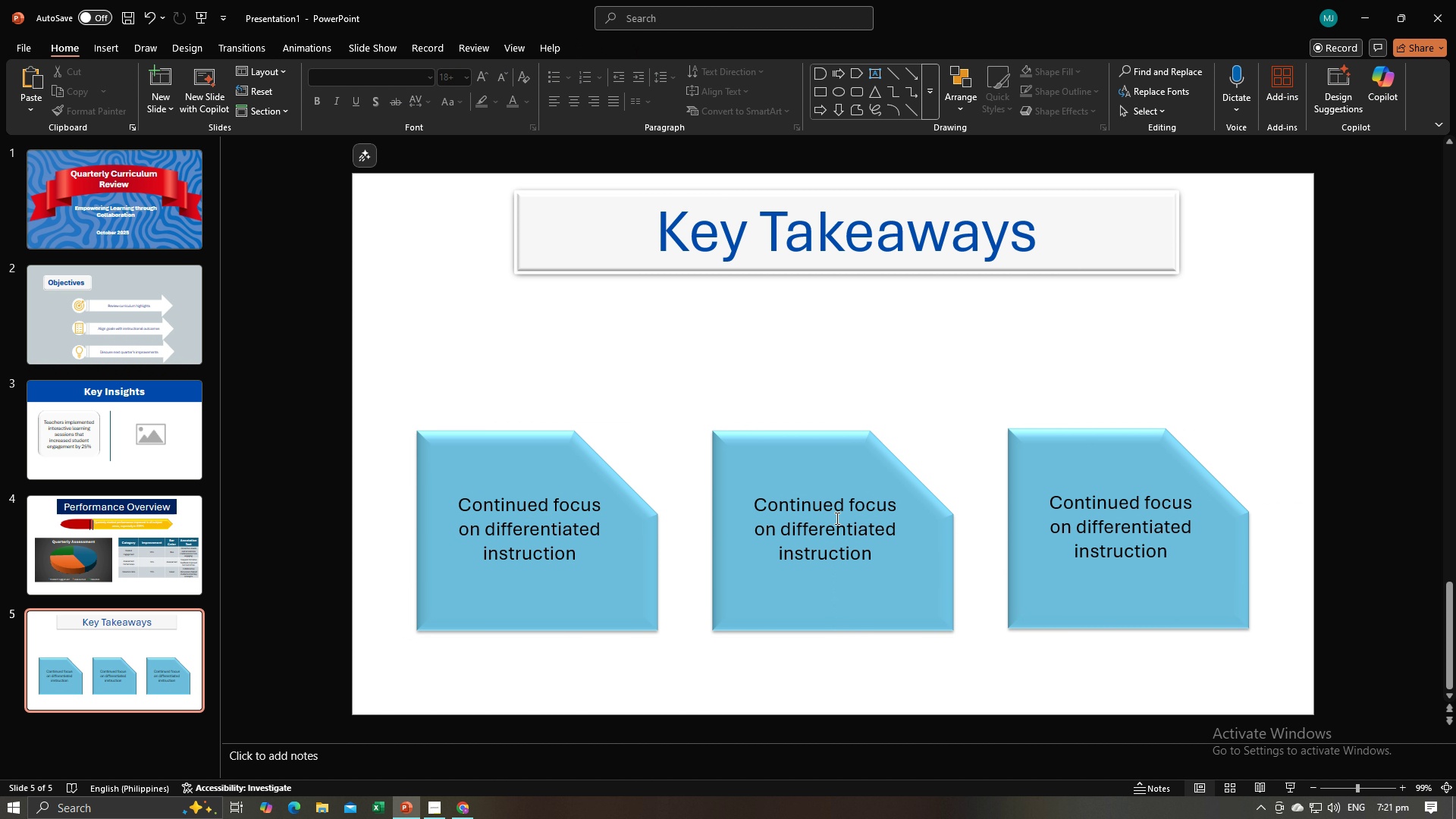 
left_click([836, 518])
 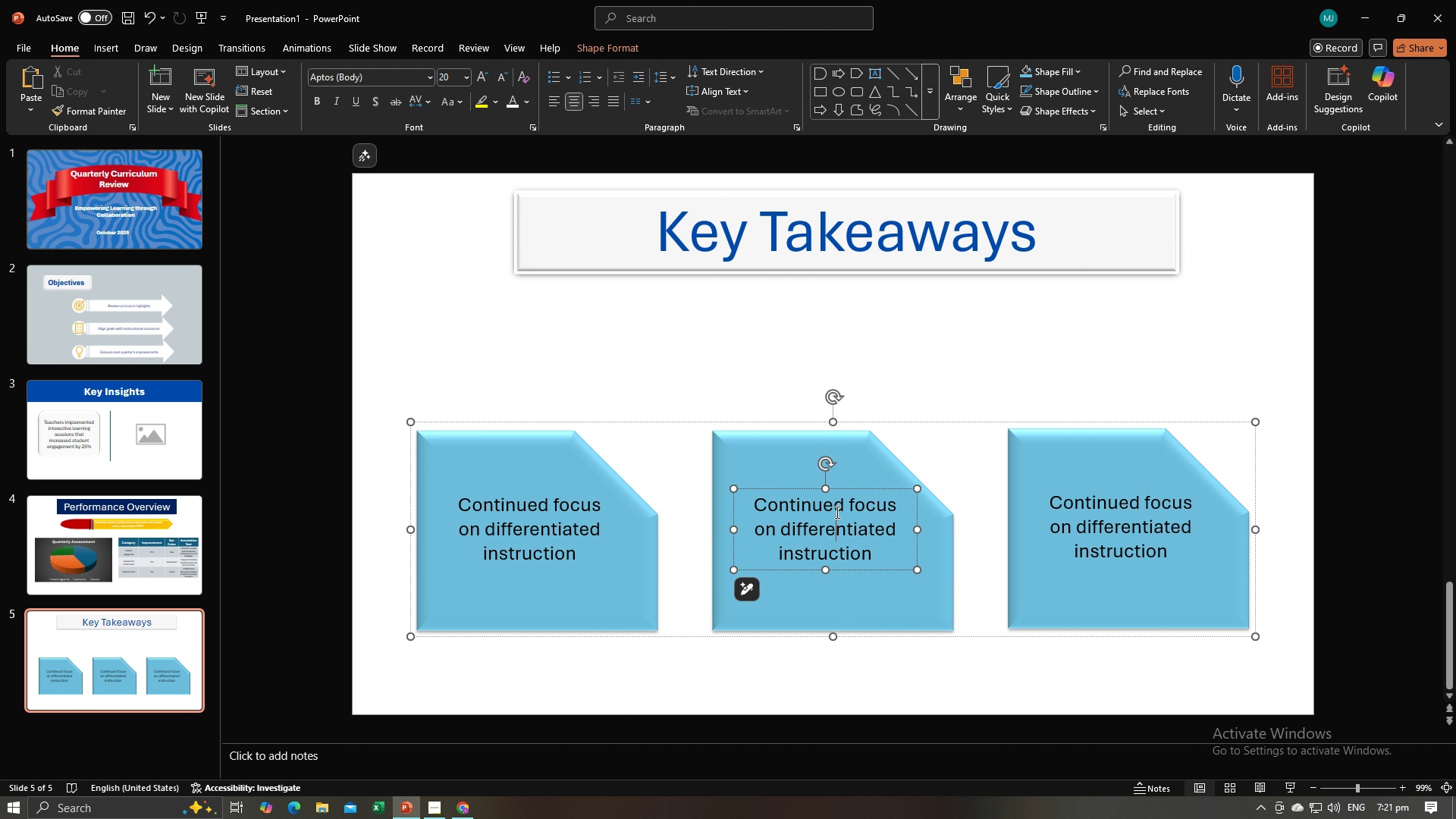 
key(Alt+AltLeft)
 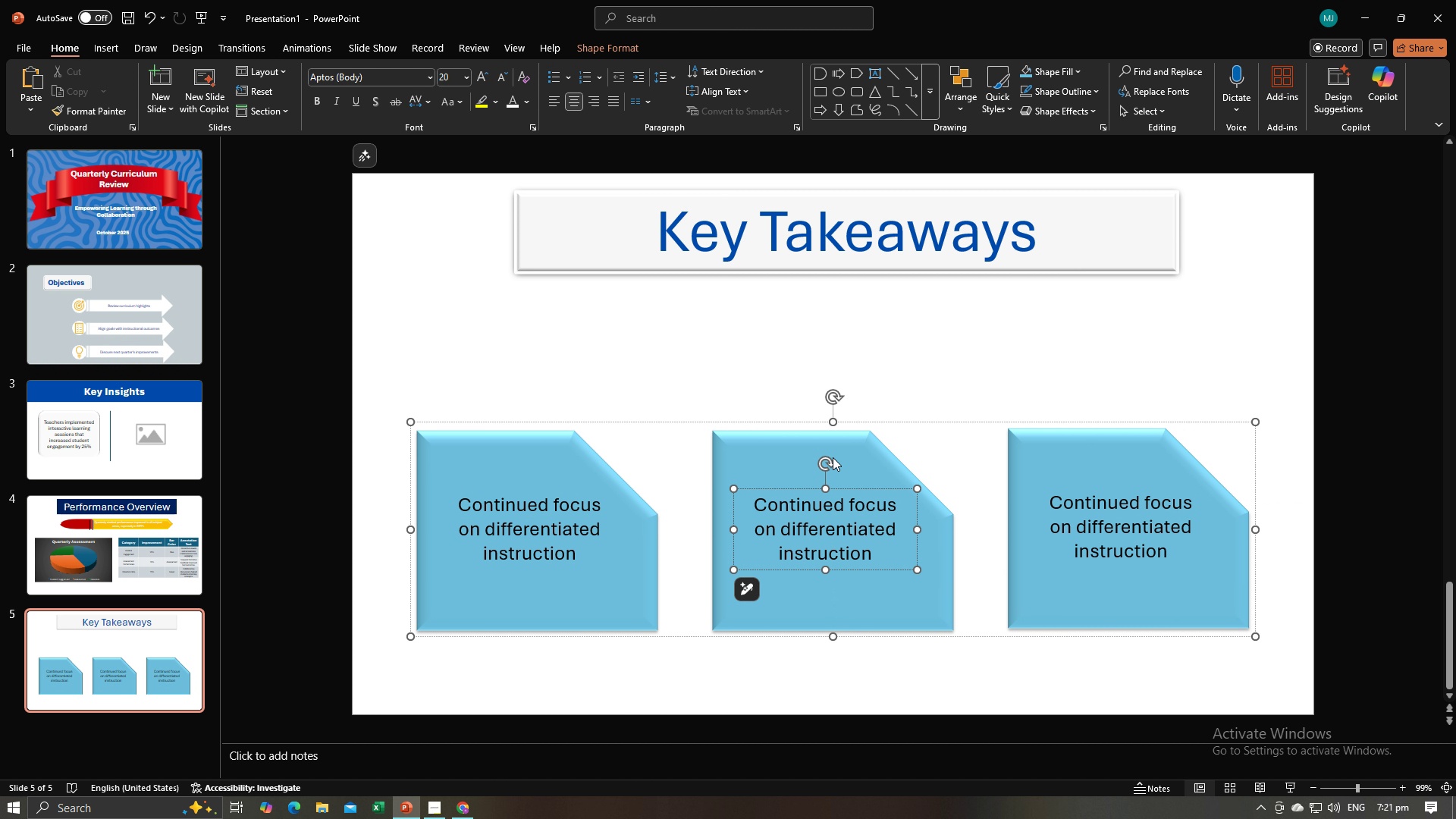 
key(Alt+Tab)
 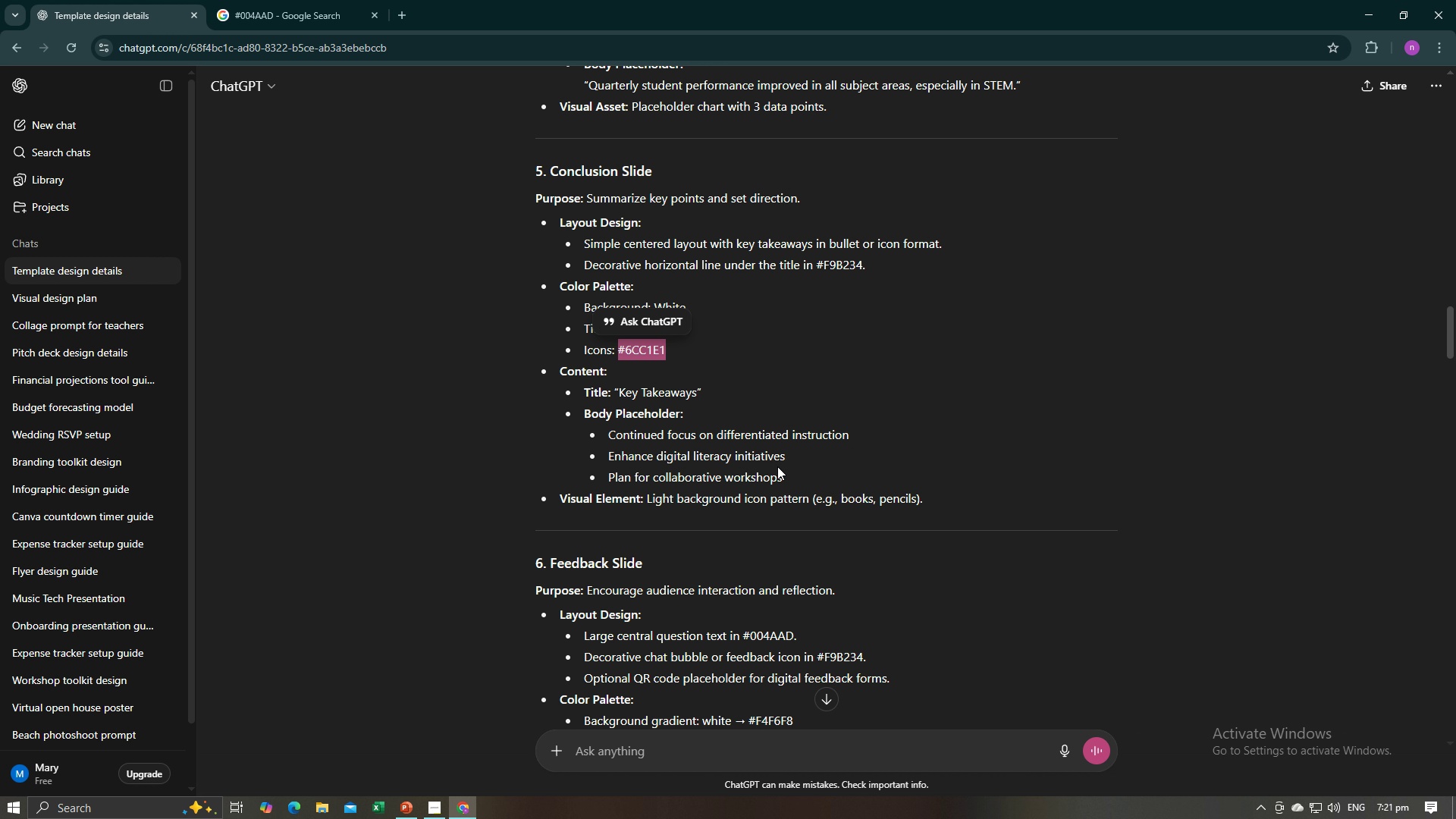 
left_click_drag(start_coordinate=[789, 459], to_coordinate=[609, 447])
 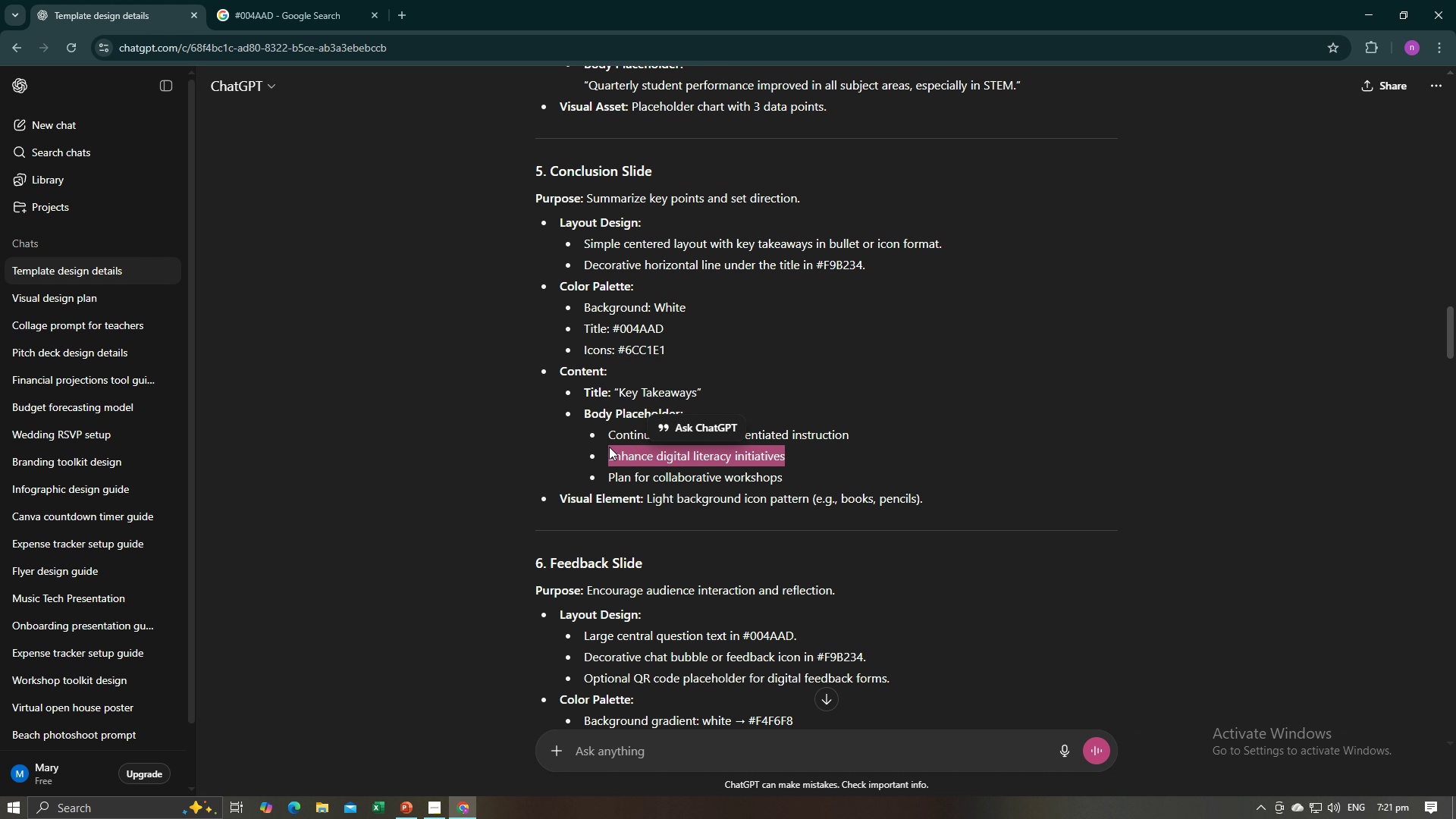 
key(Control+C)
 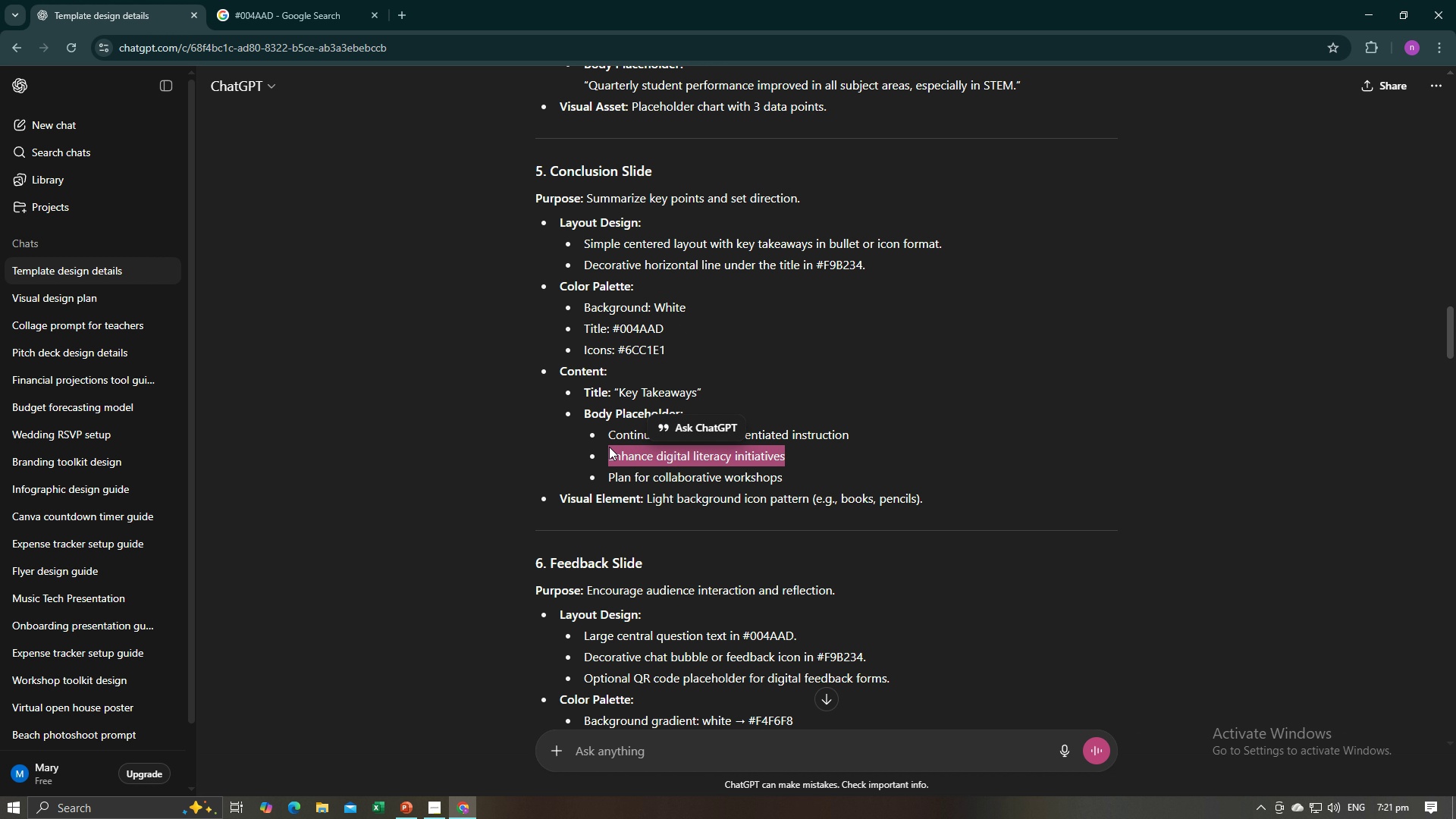 
key(Control+C)
 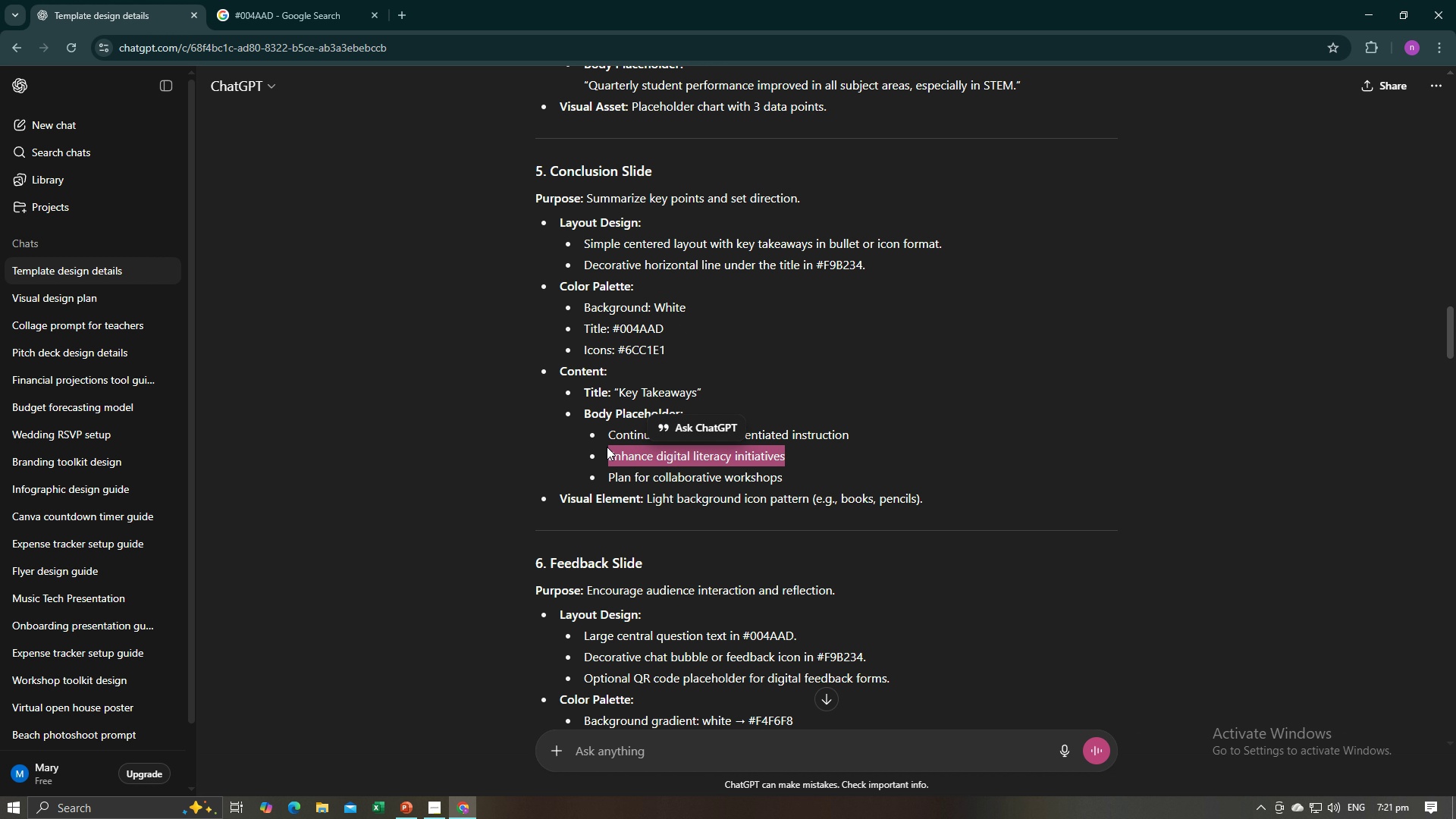 
key(Alt+AltLeft)
 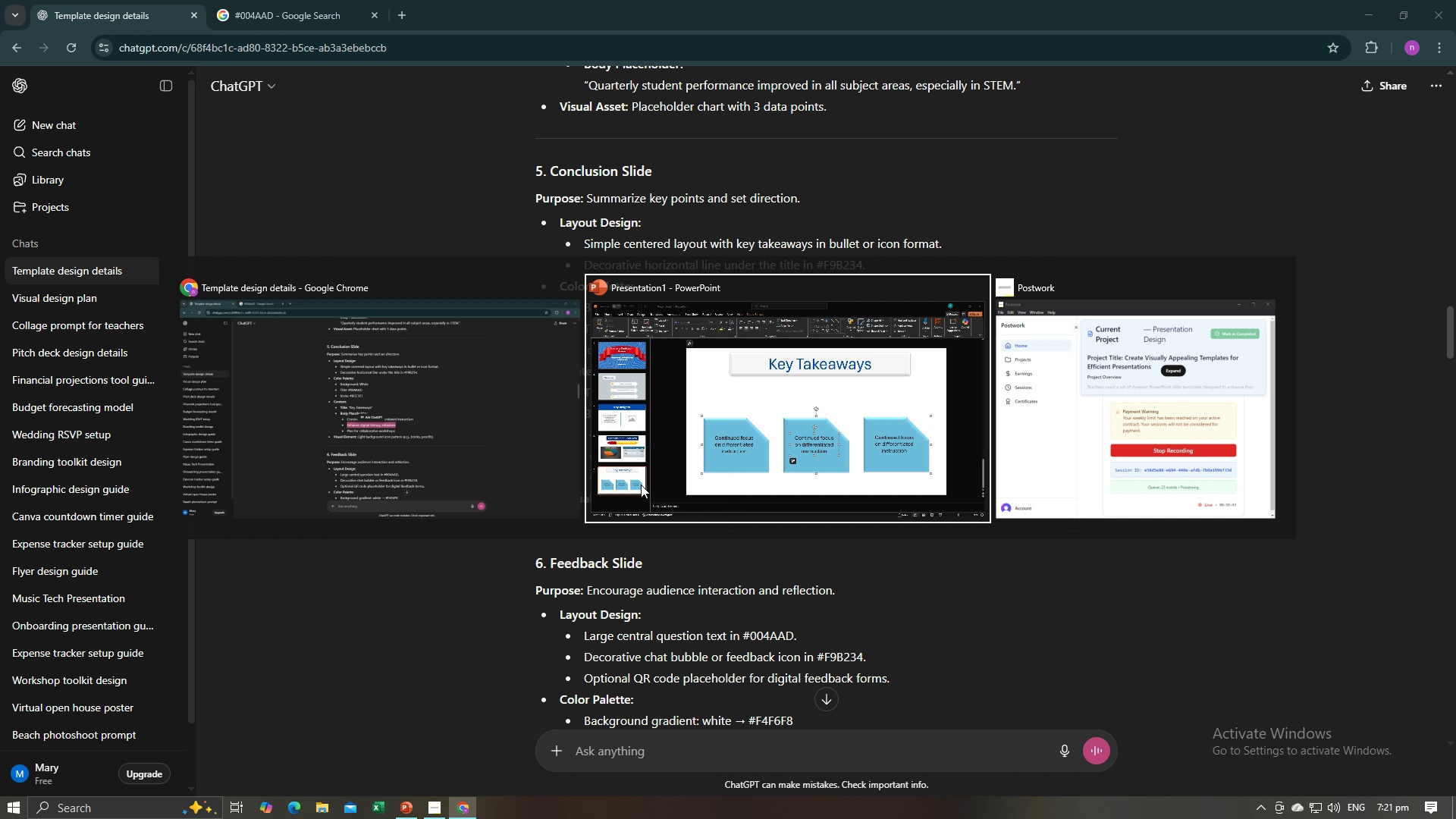 
key(Alt+Tab)
 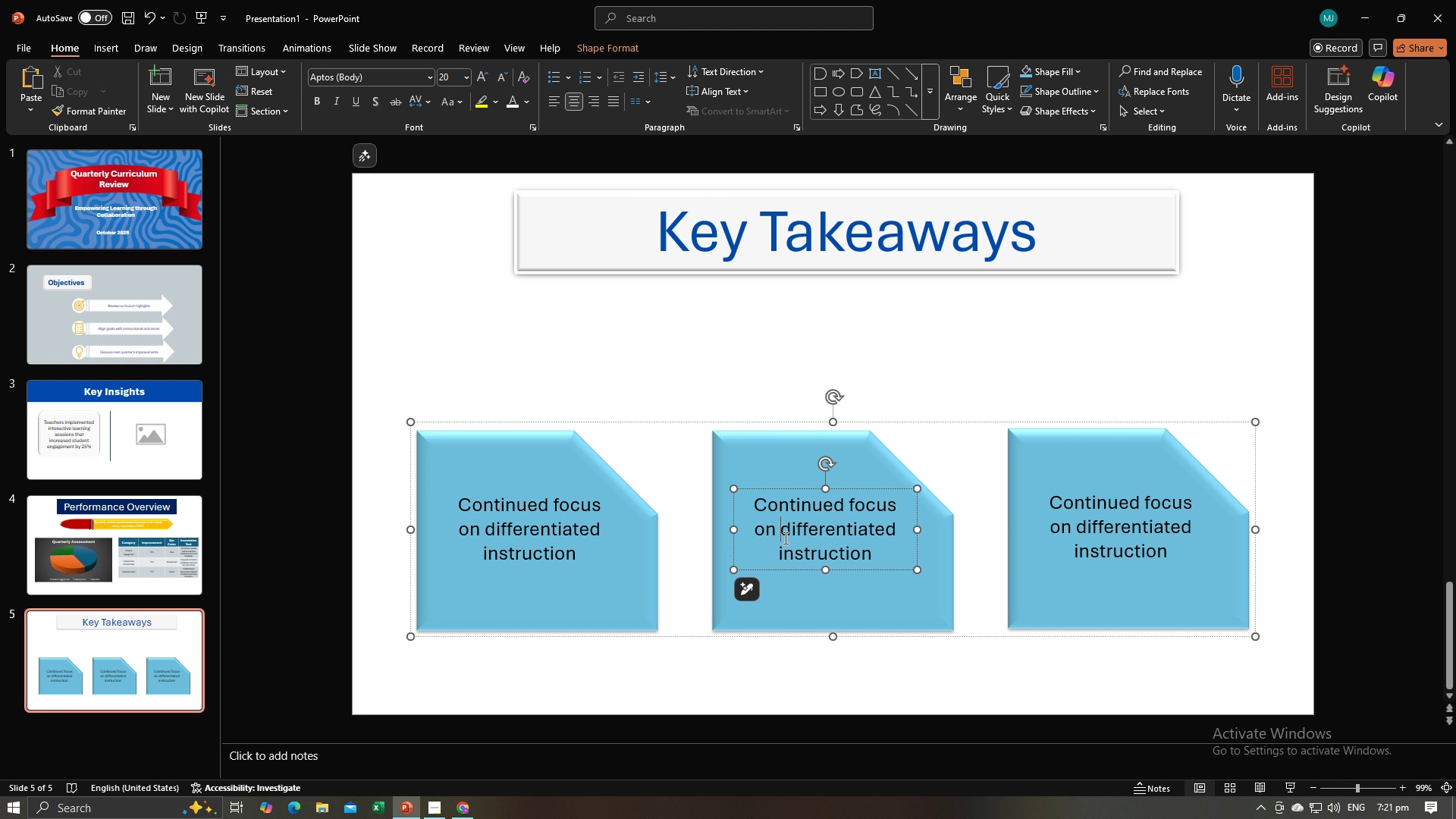 
left_click([784, 538])
 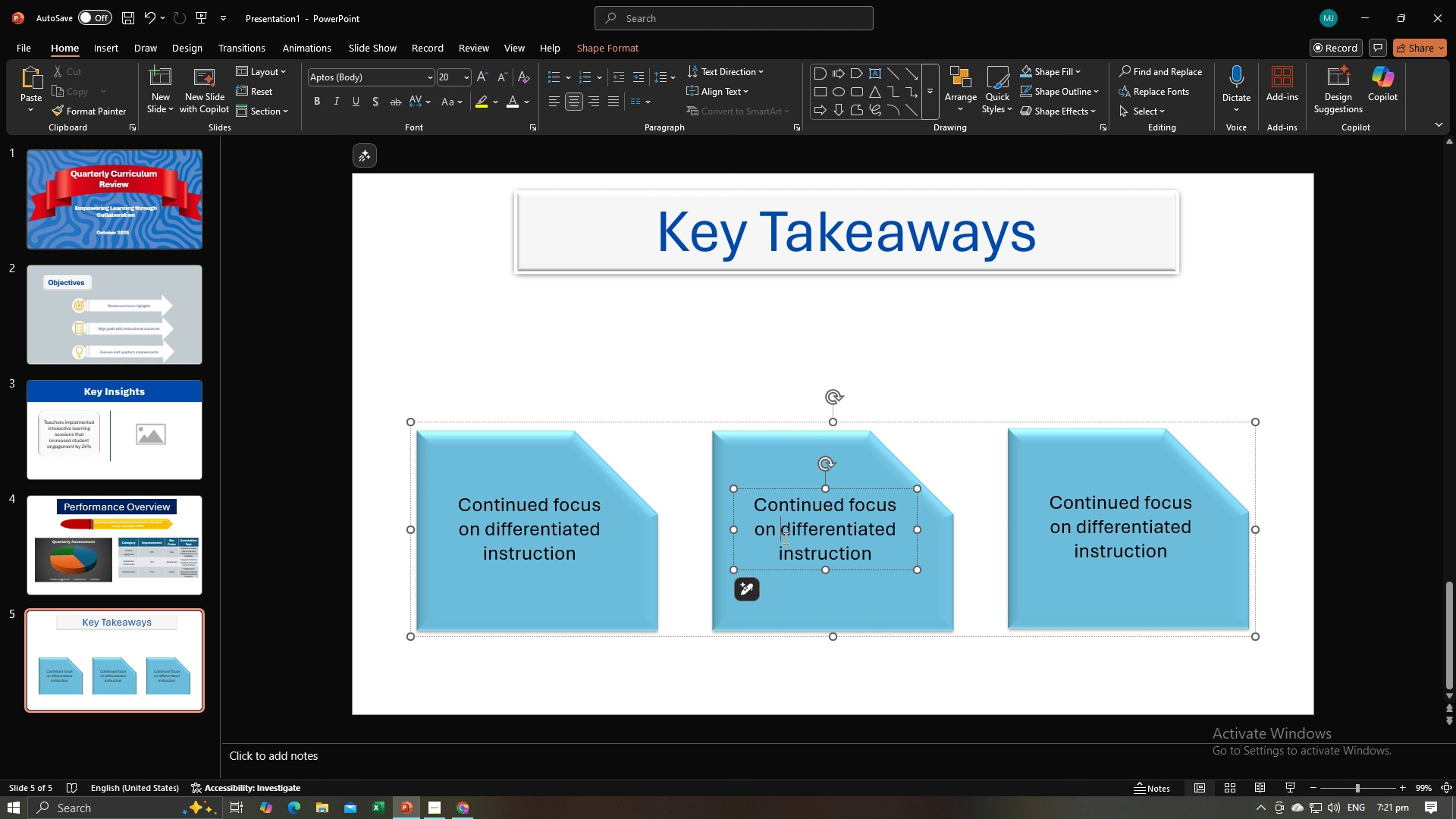 
key(Control+A)
 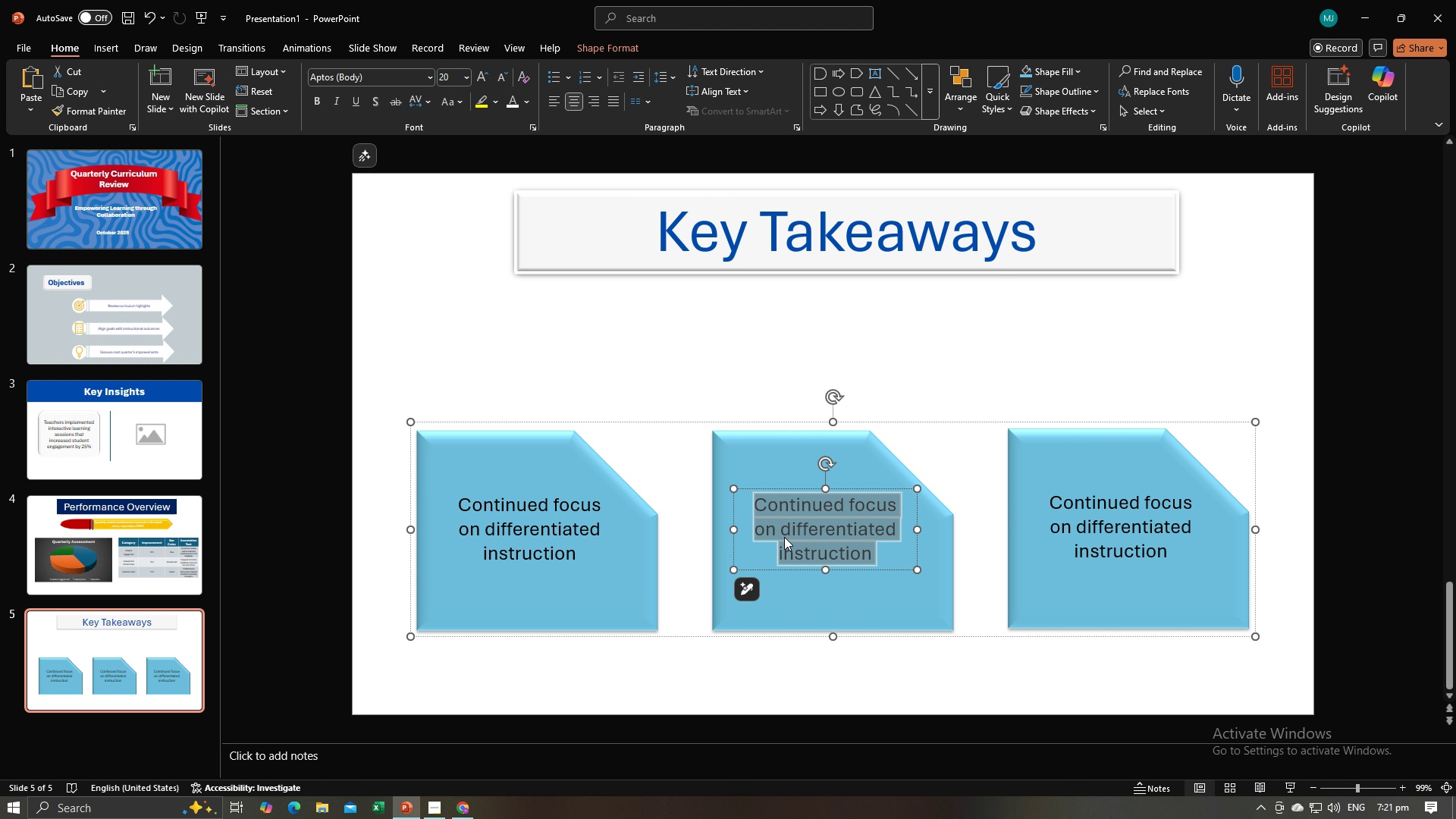 
key(Control+V)
 